 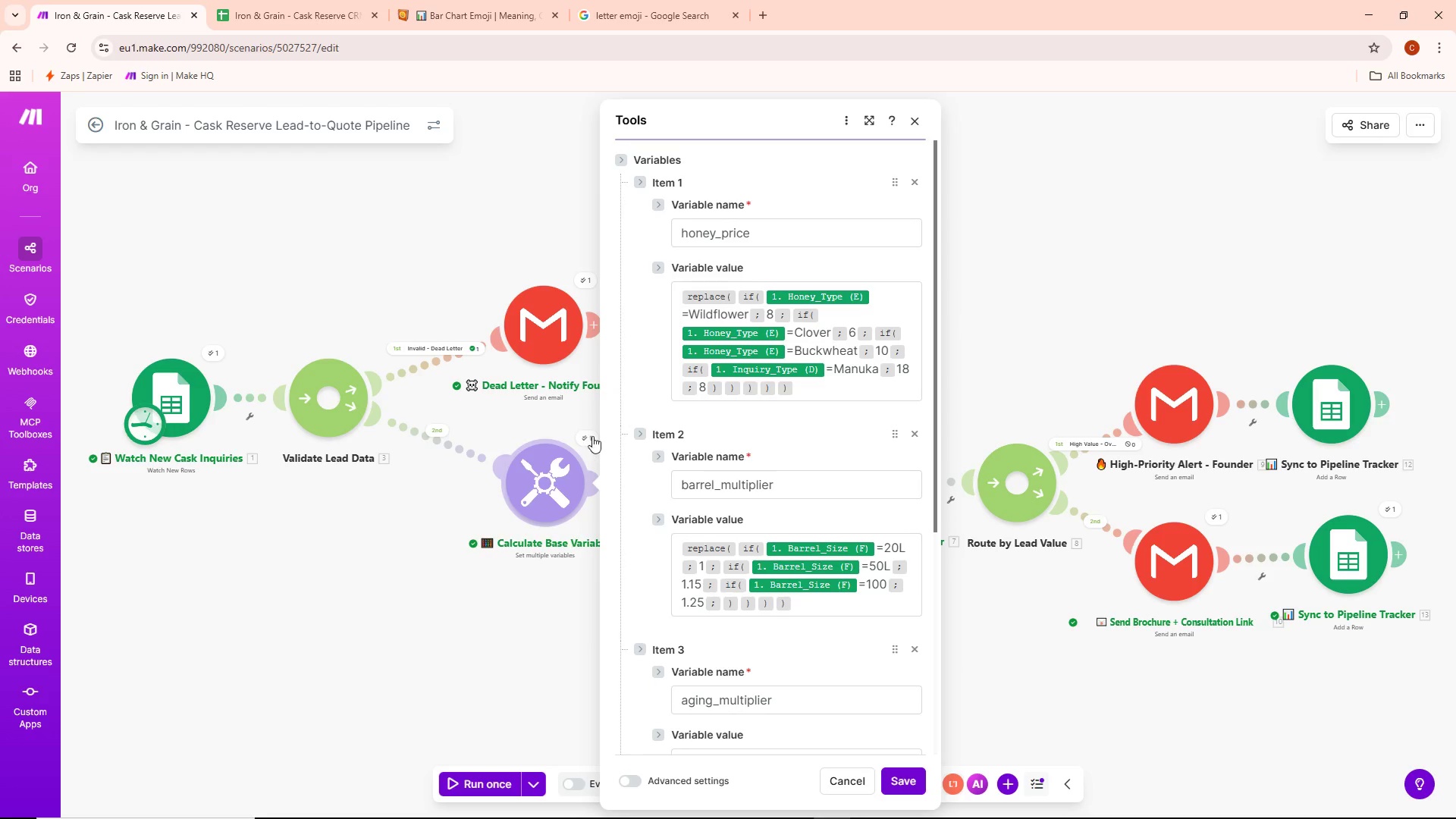 
left_click([585, 438])
 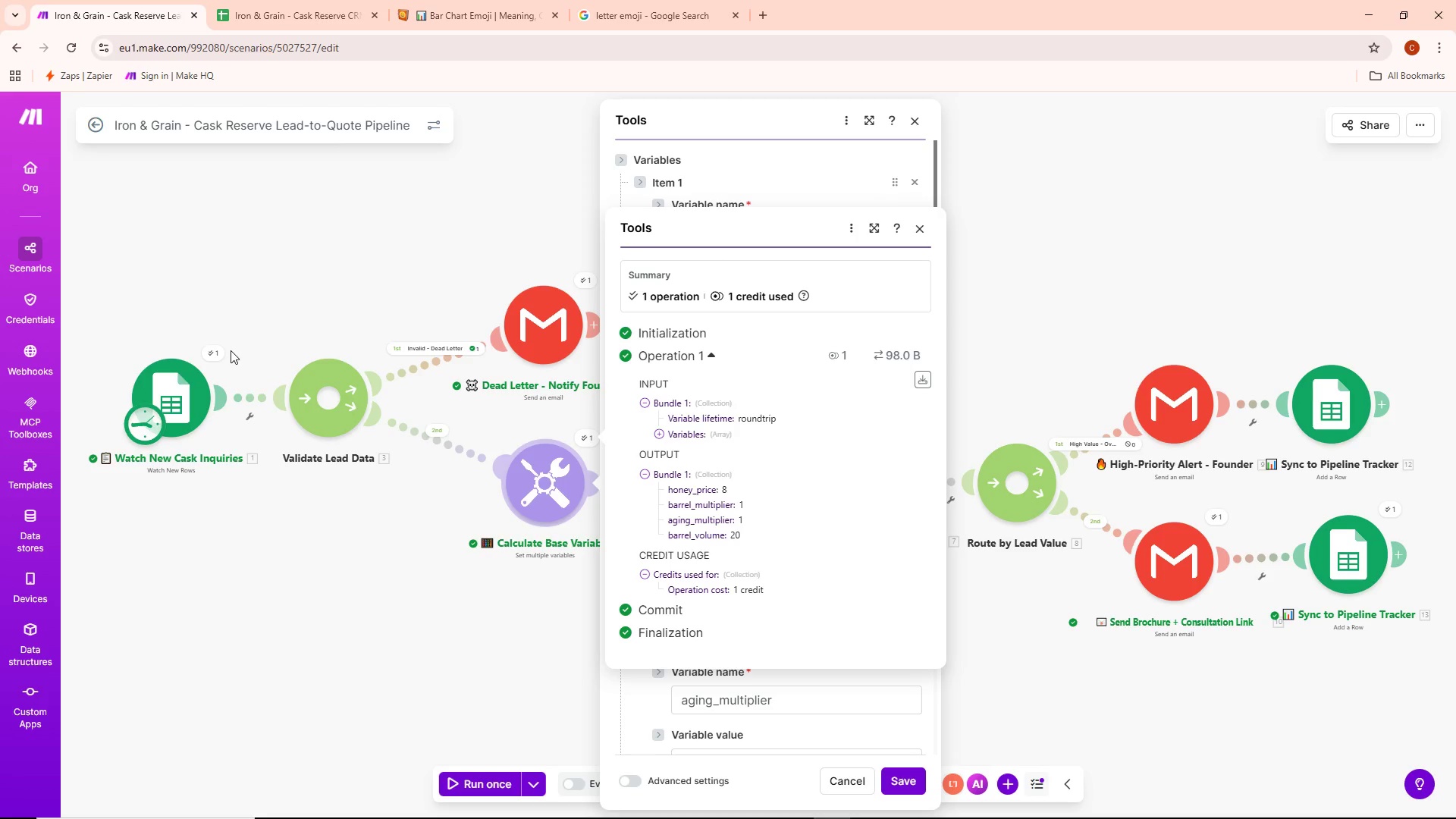 
left_click([215, 353])
 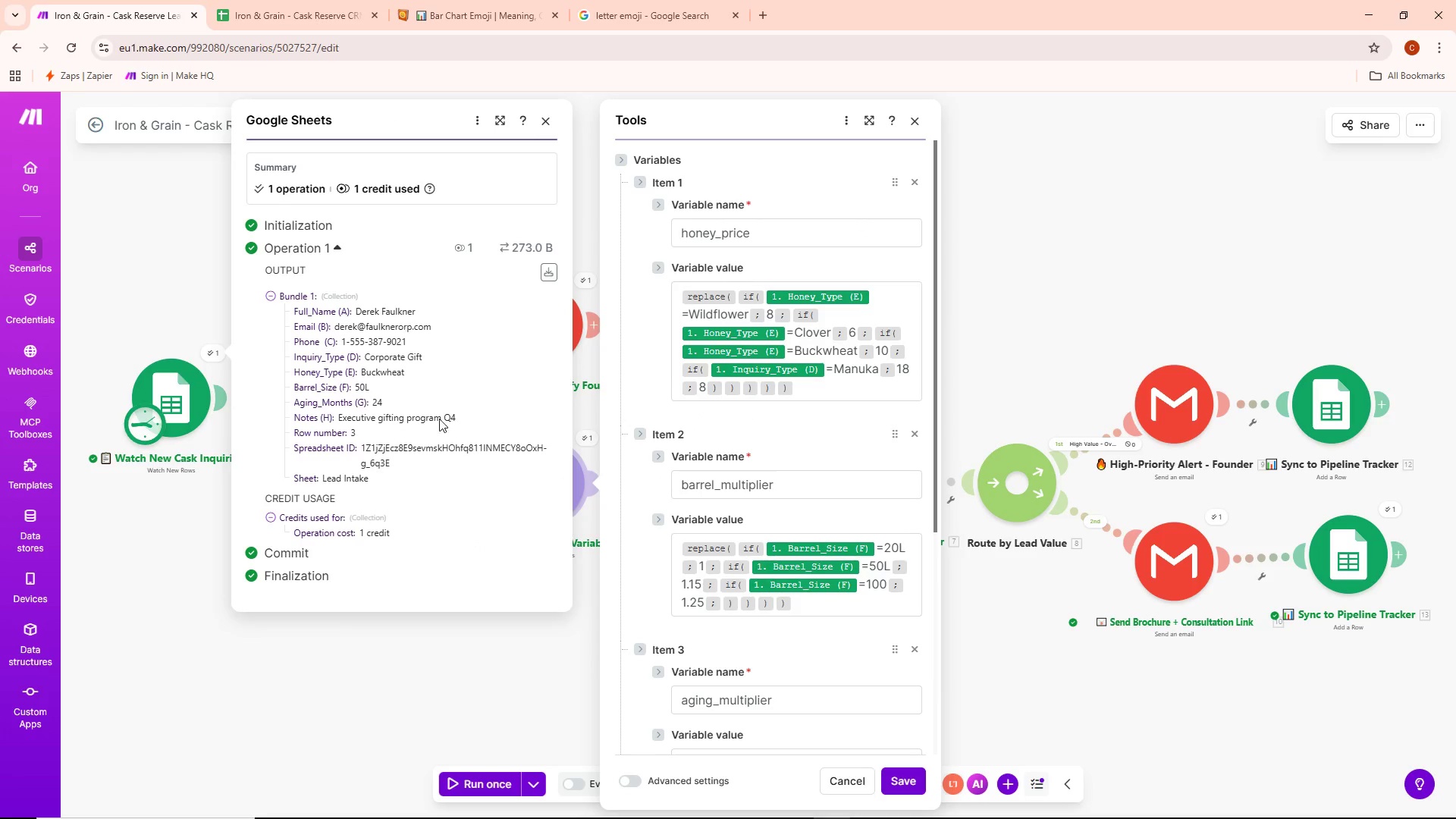 
left_click([485, 638])
 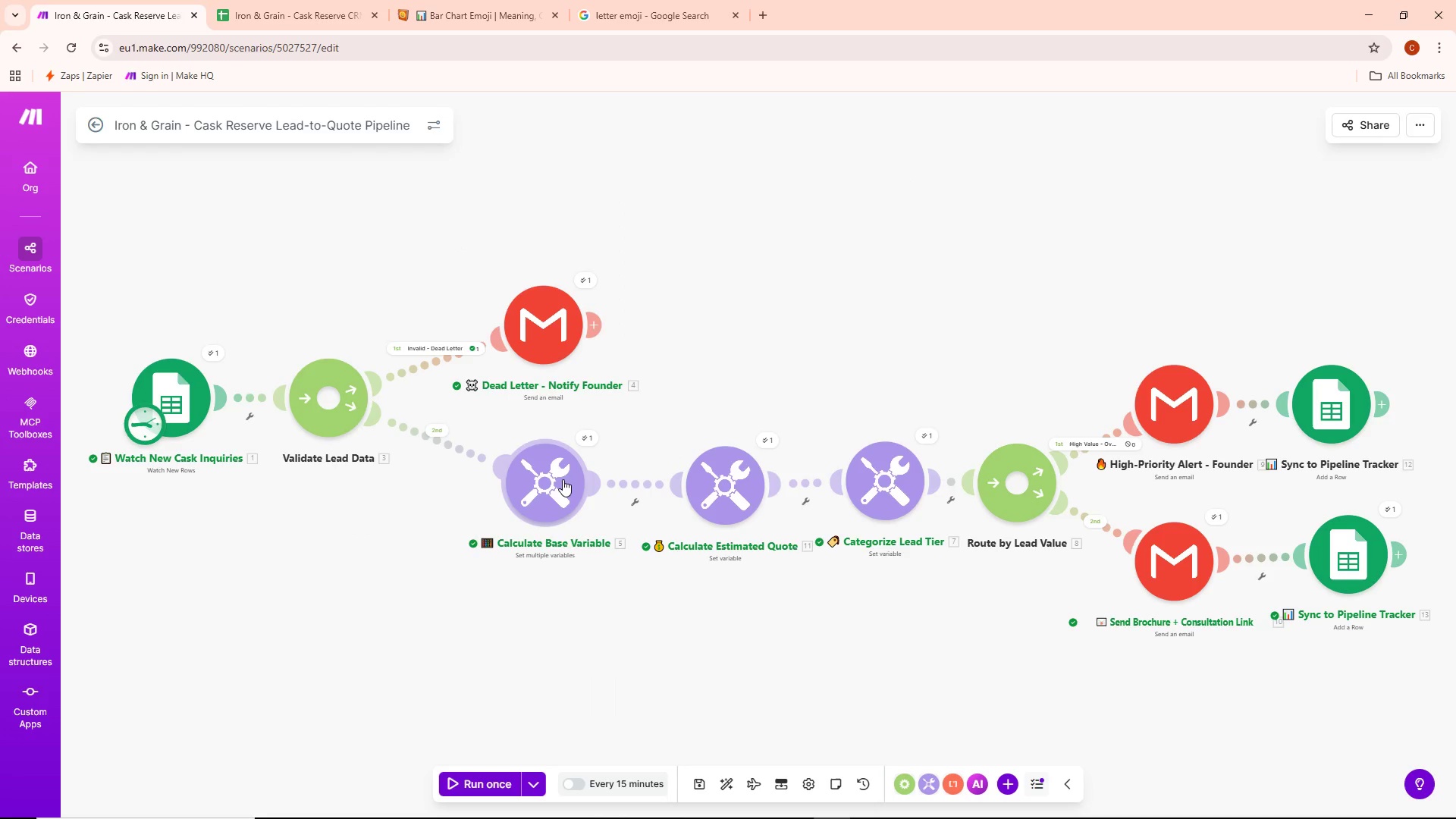 
double_click([560, 480])
 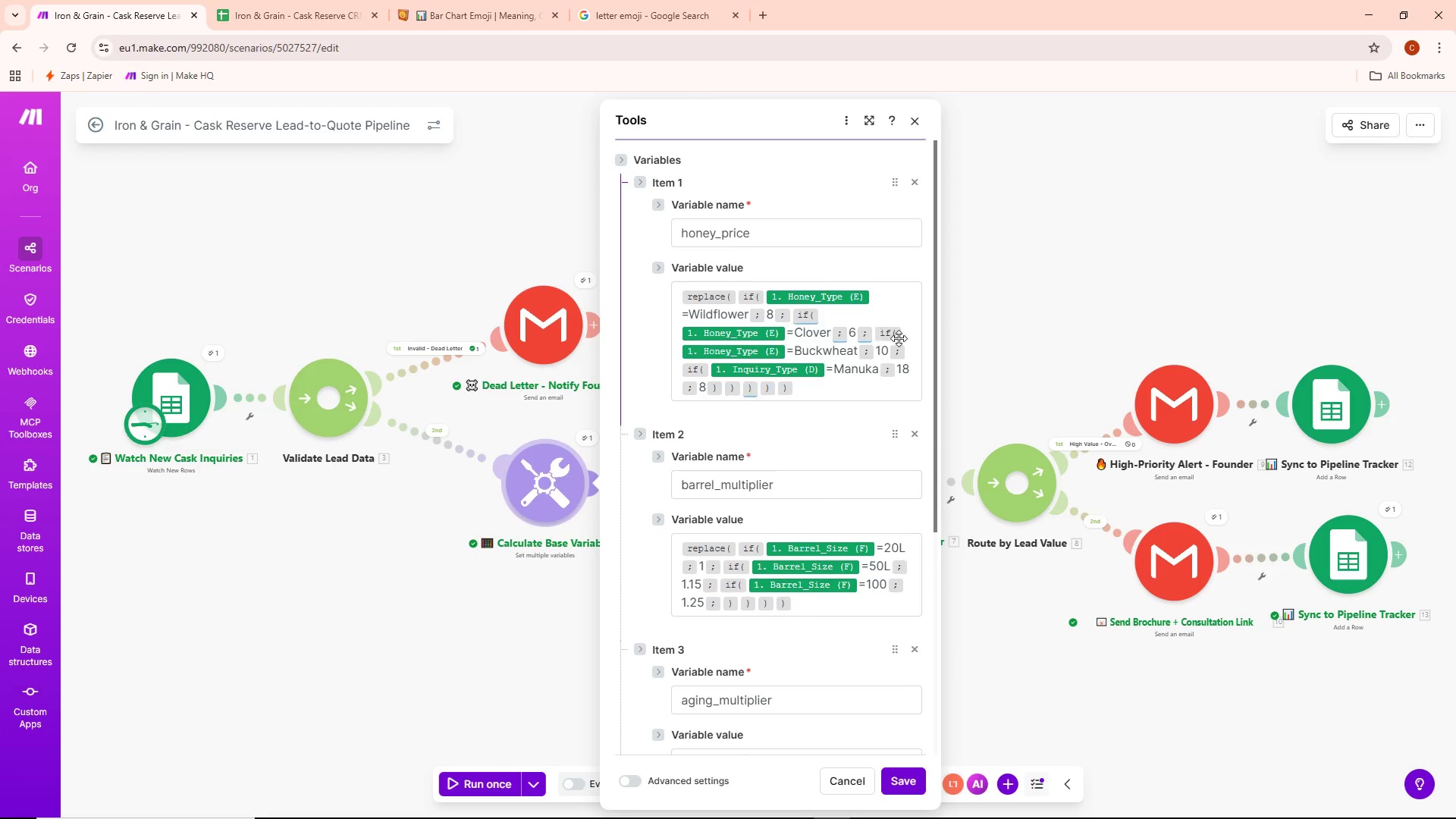 
left_click([794, 332])
 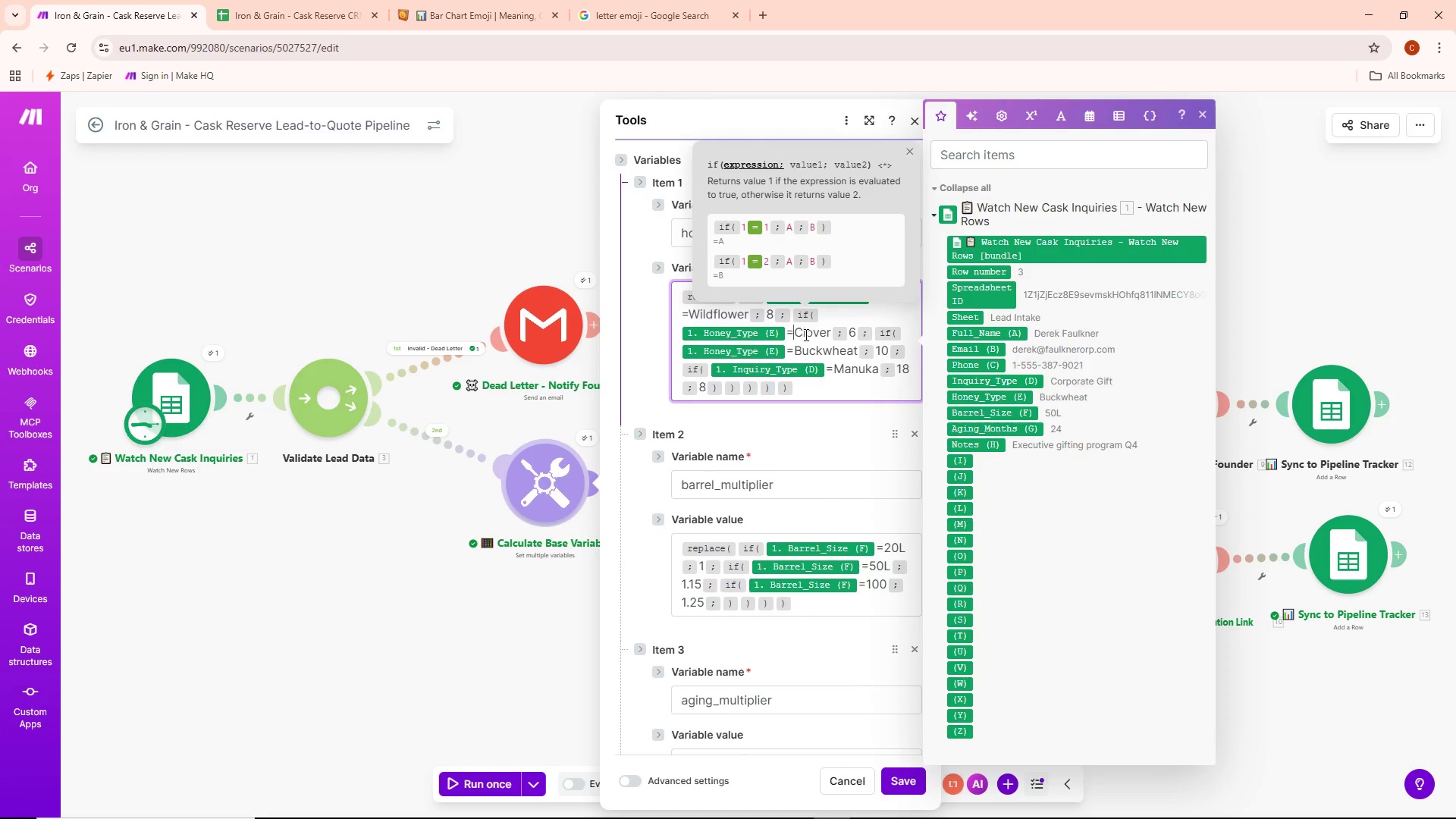 
key(Backspace)
 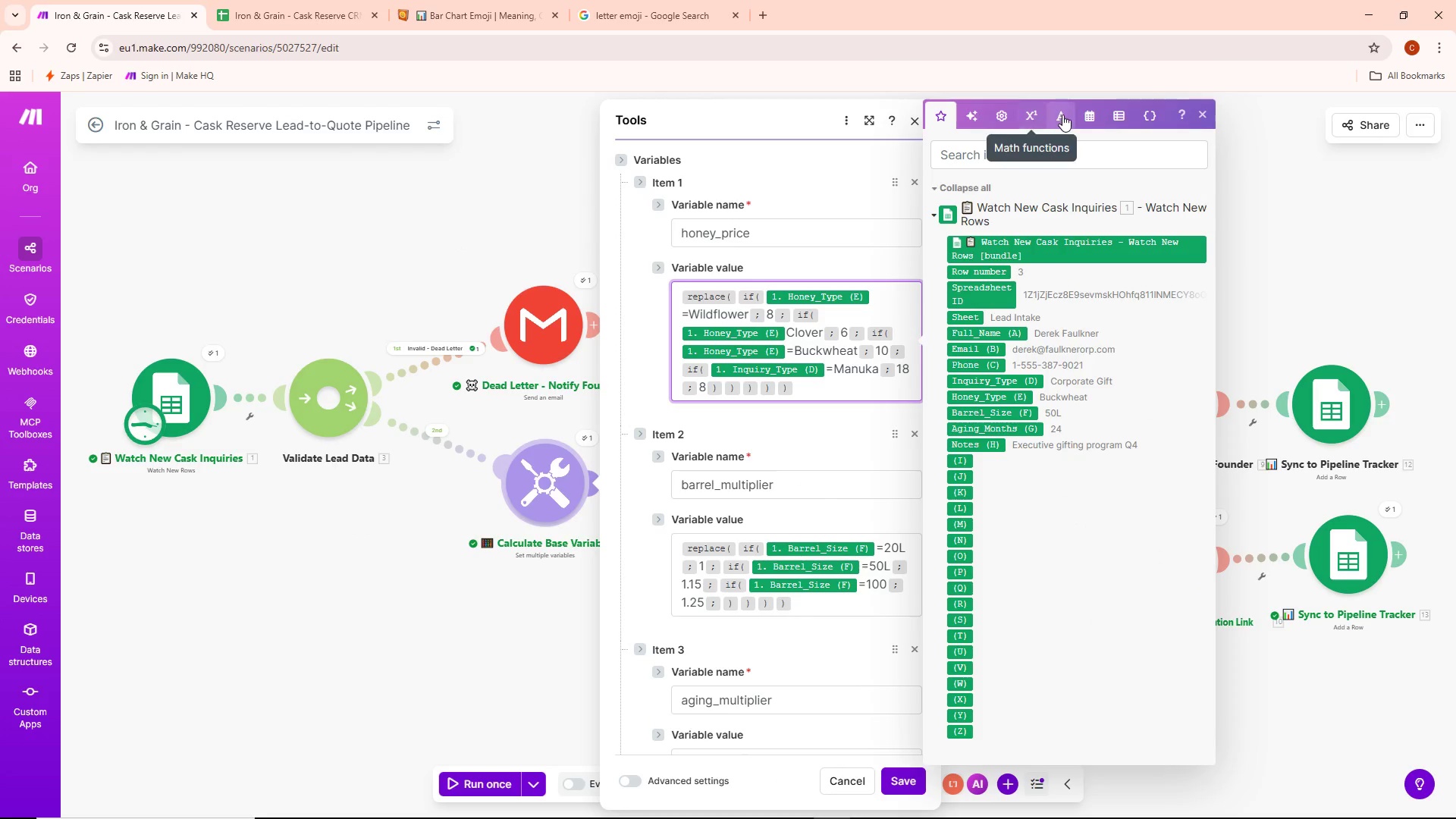 
left_click([1040, 115])
 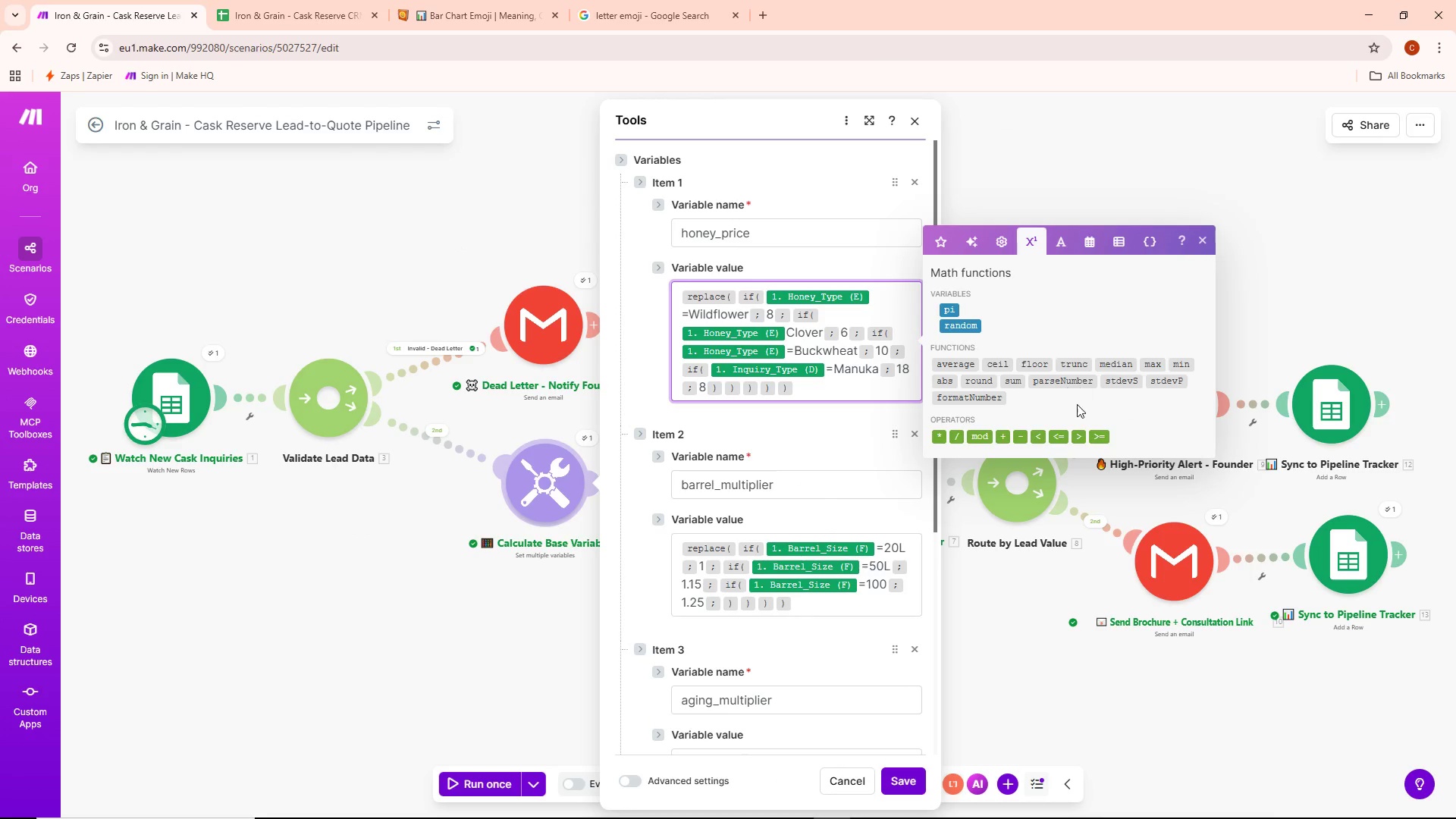 
mouse_move([1084, 440])
 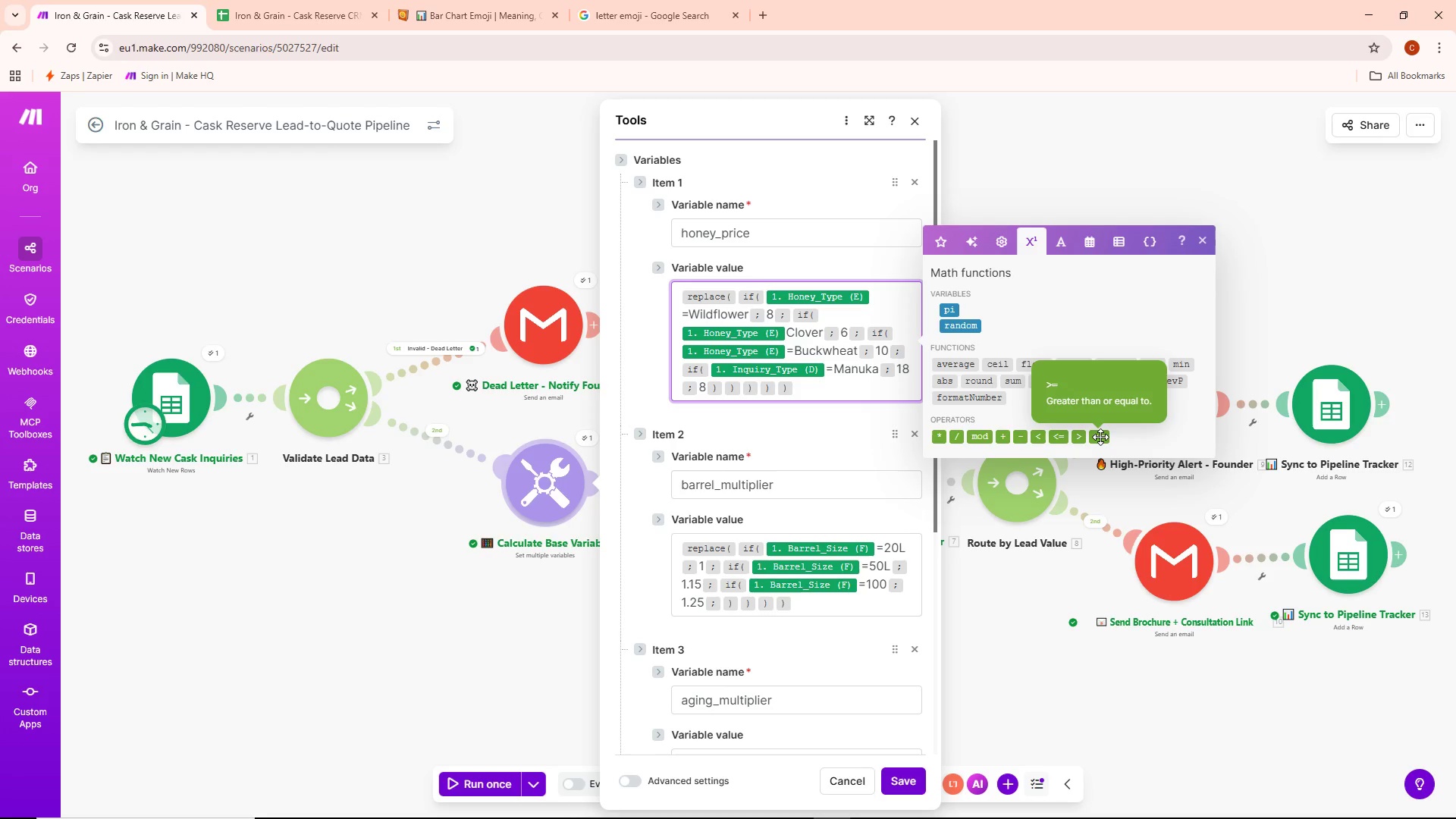 
left_click([1100, 437])
 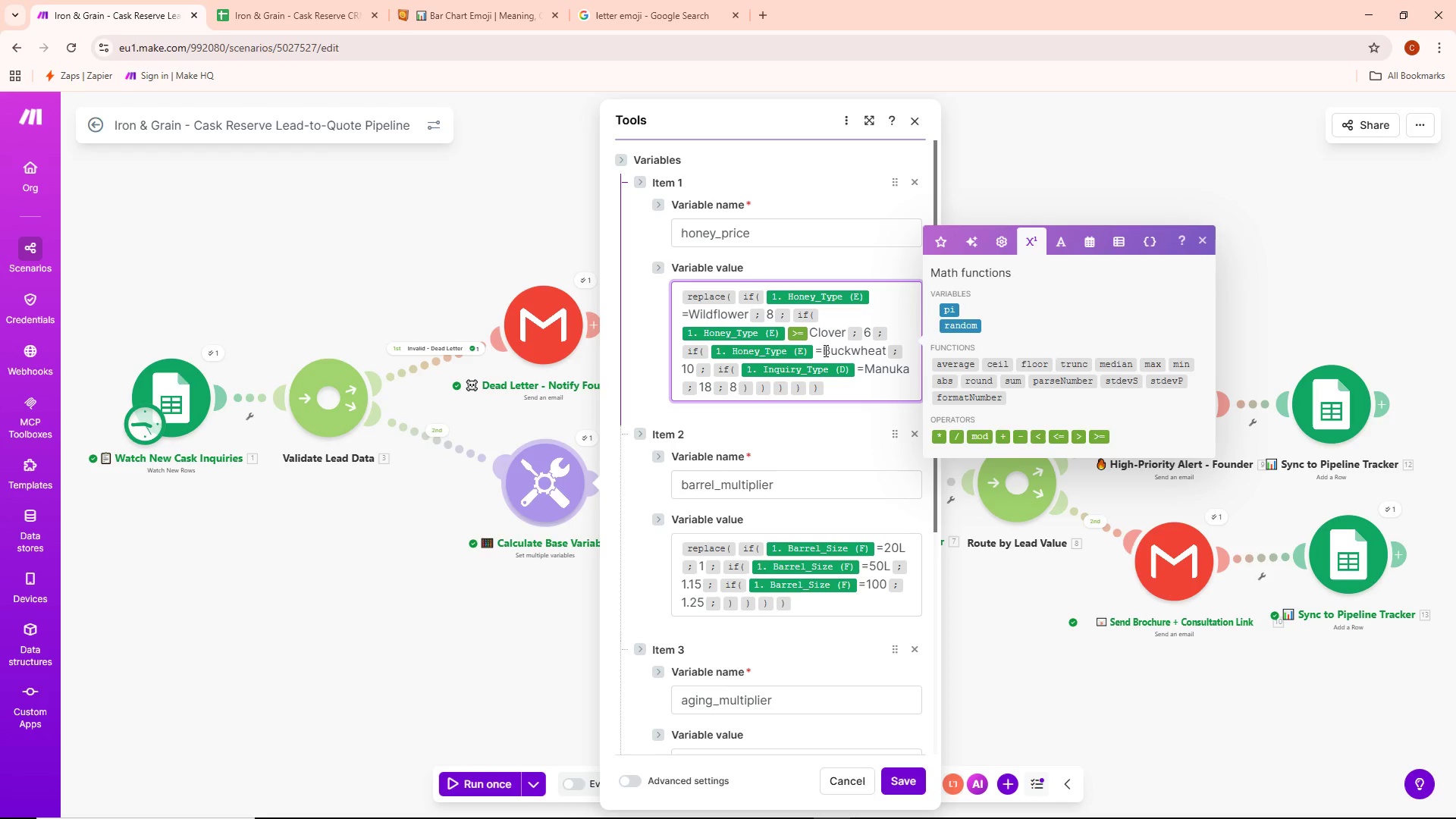 
left_click([824, 350])
 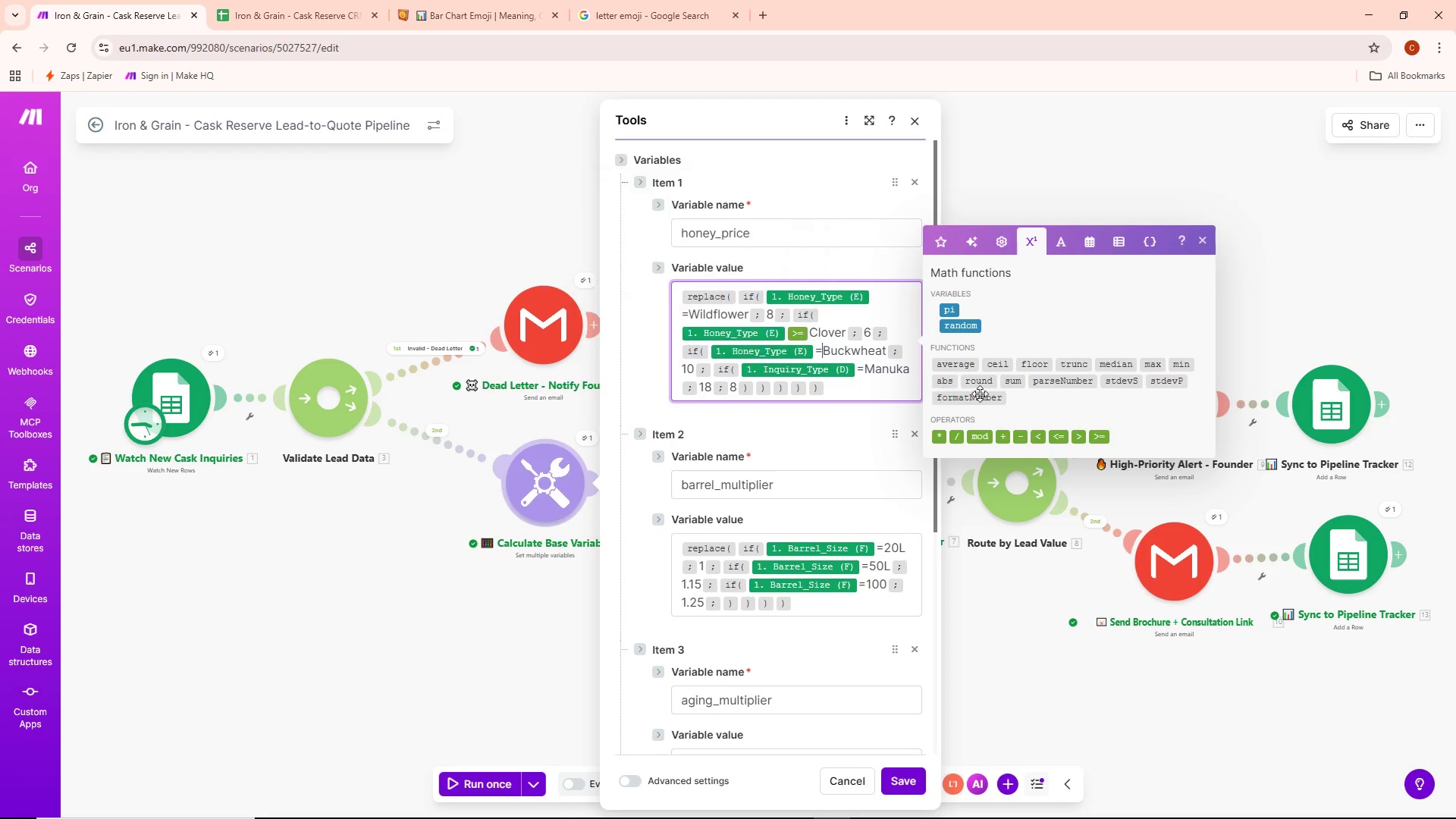 
key(Backspace)
 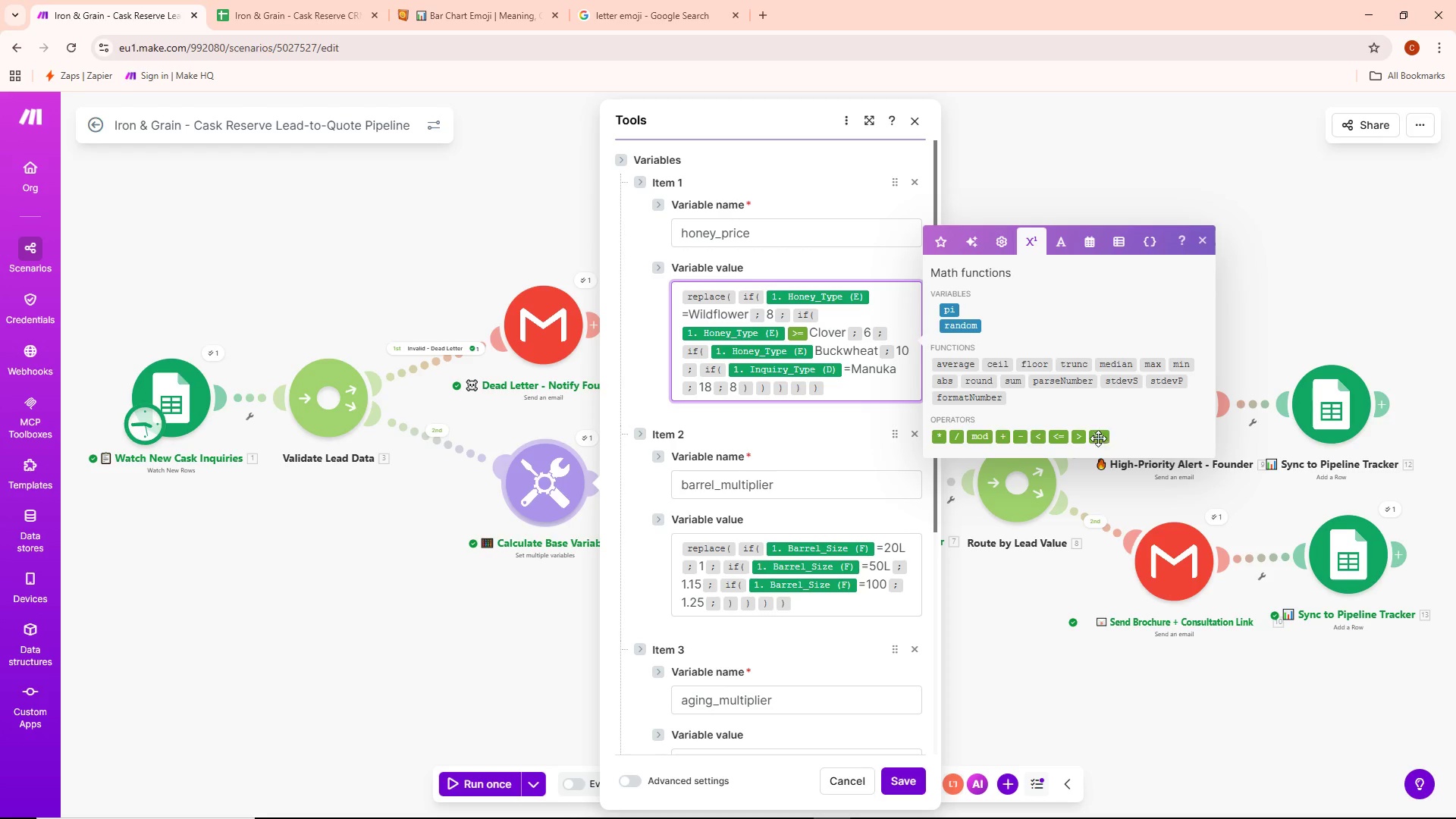 
left_click([1097, 436])
 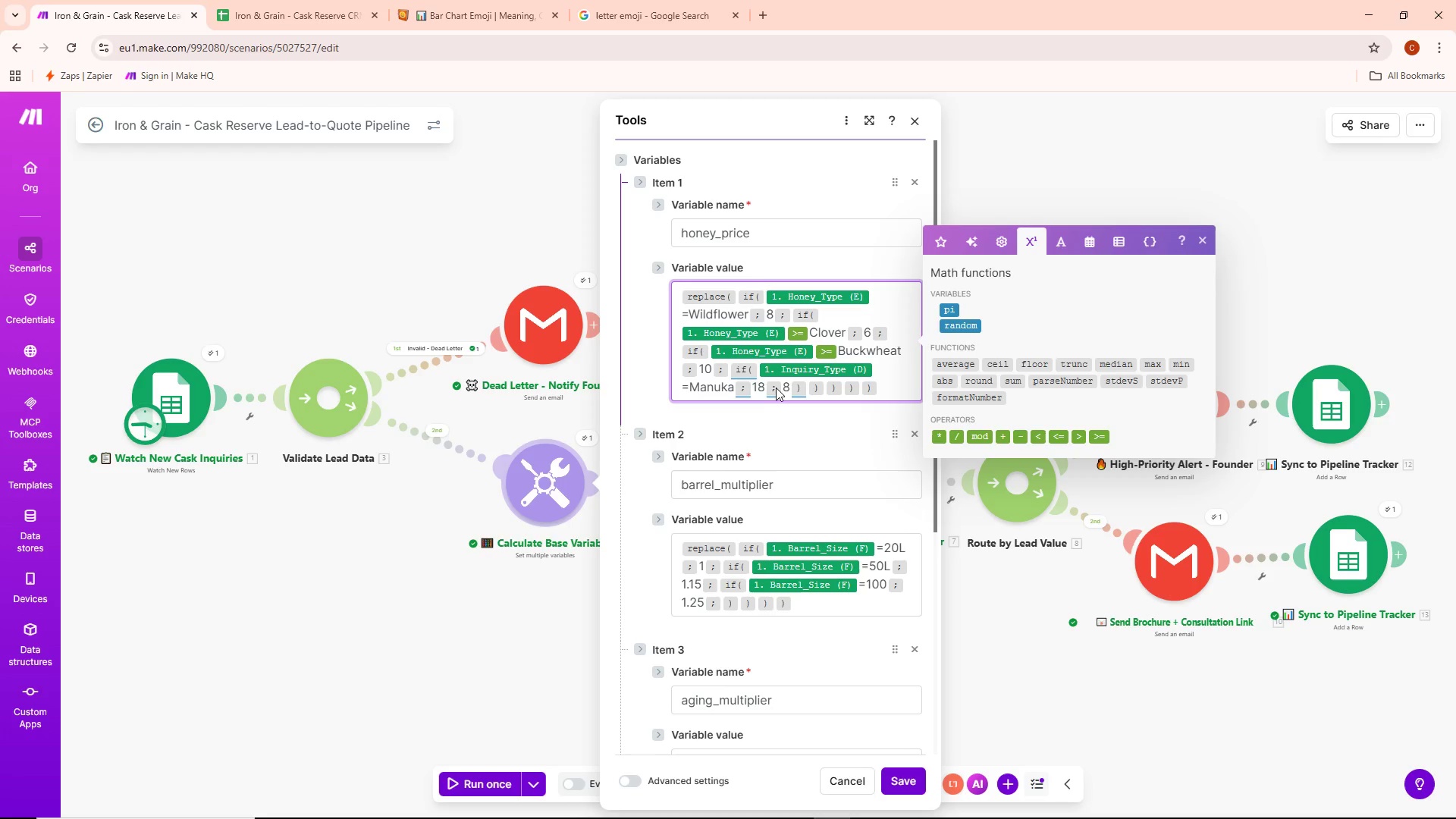 
left_click([691, 384])
 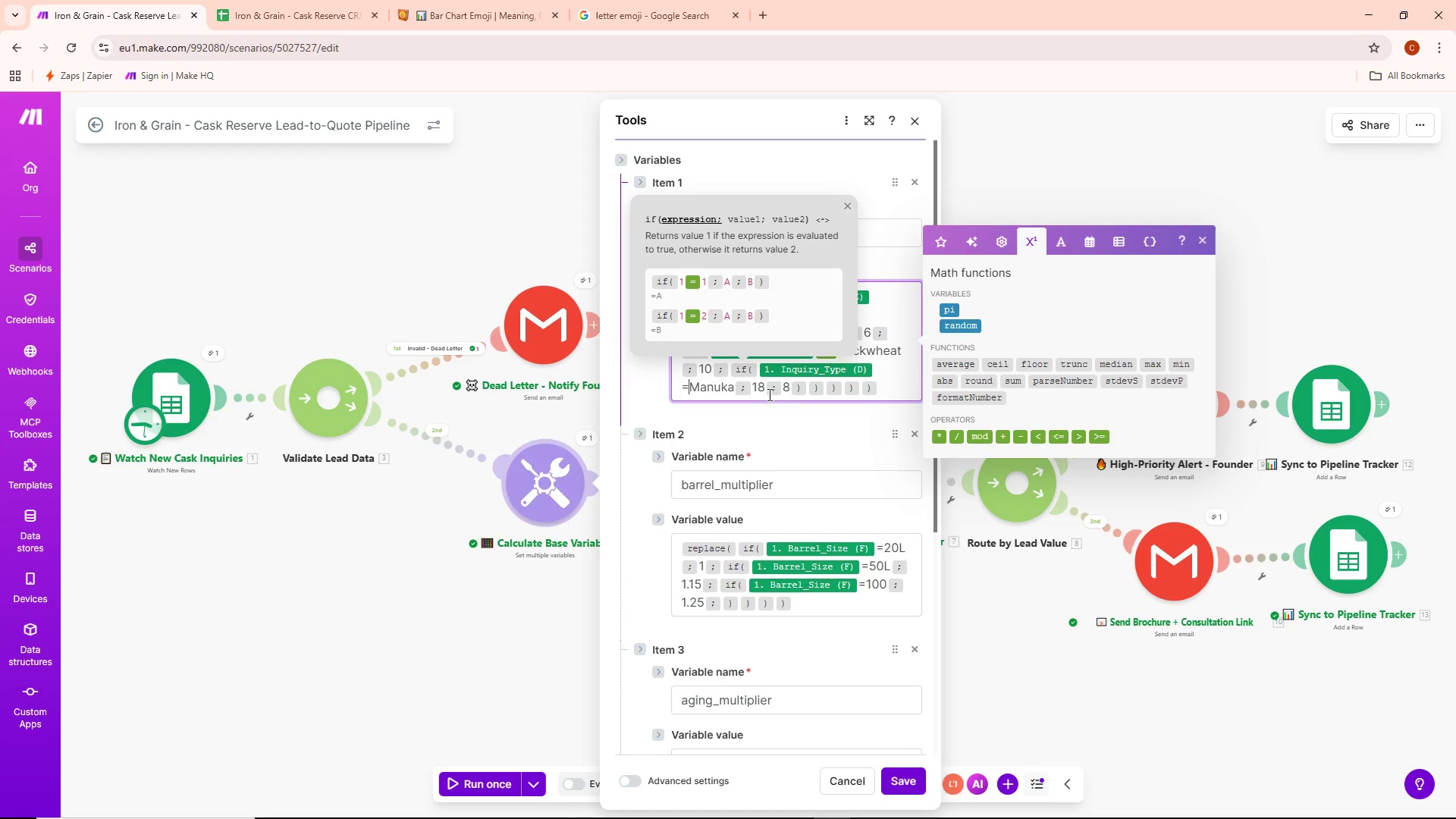 
key(Backspace)
 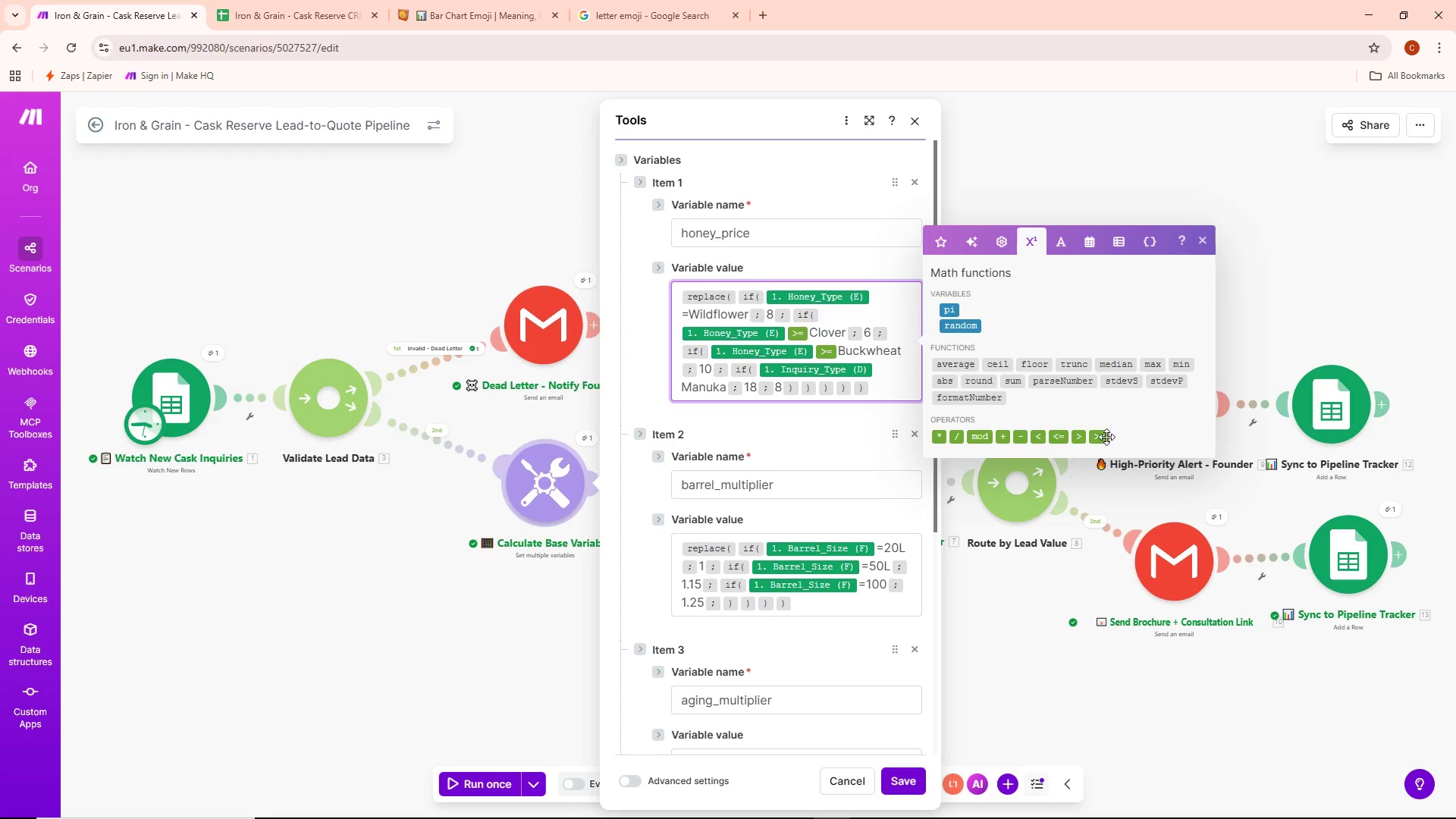 
left_click([1095, 435])
 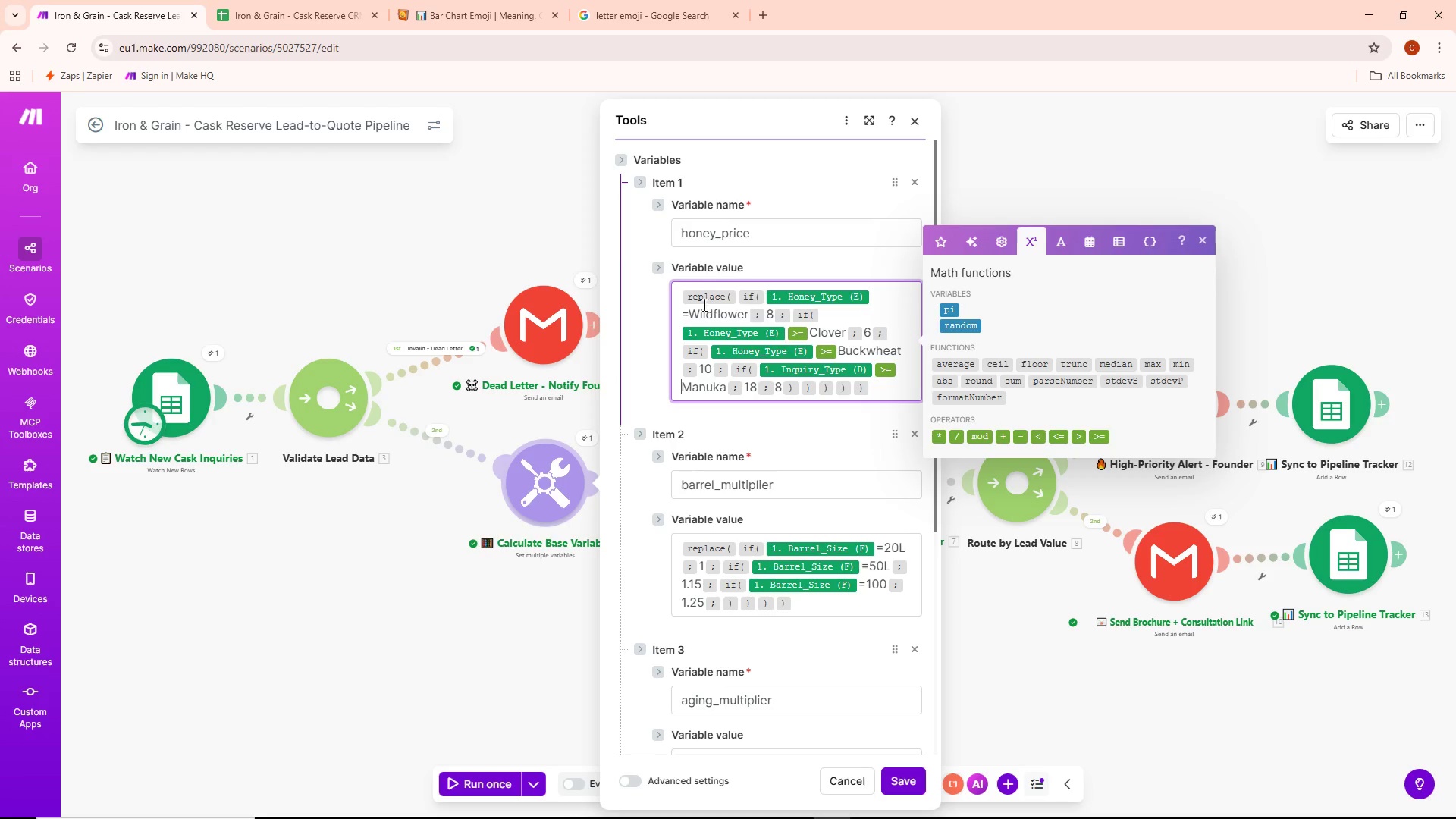 
left_click([689, 315])
 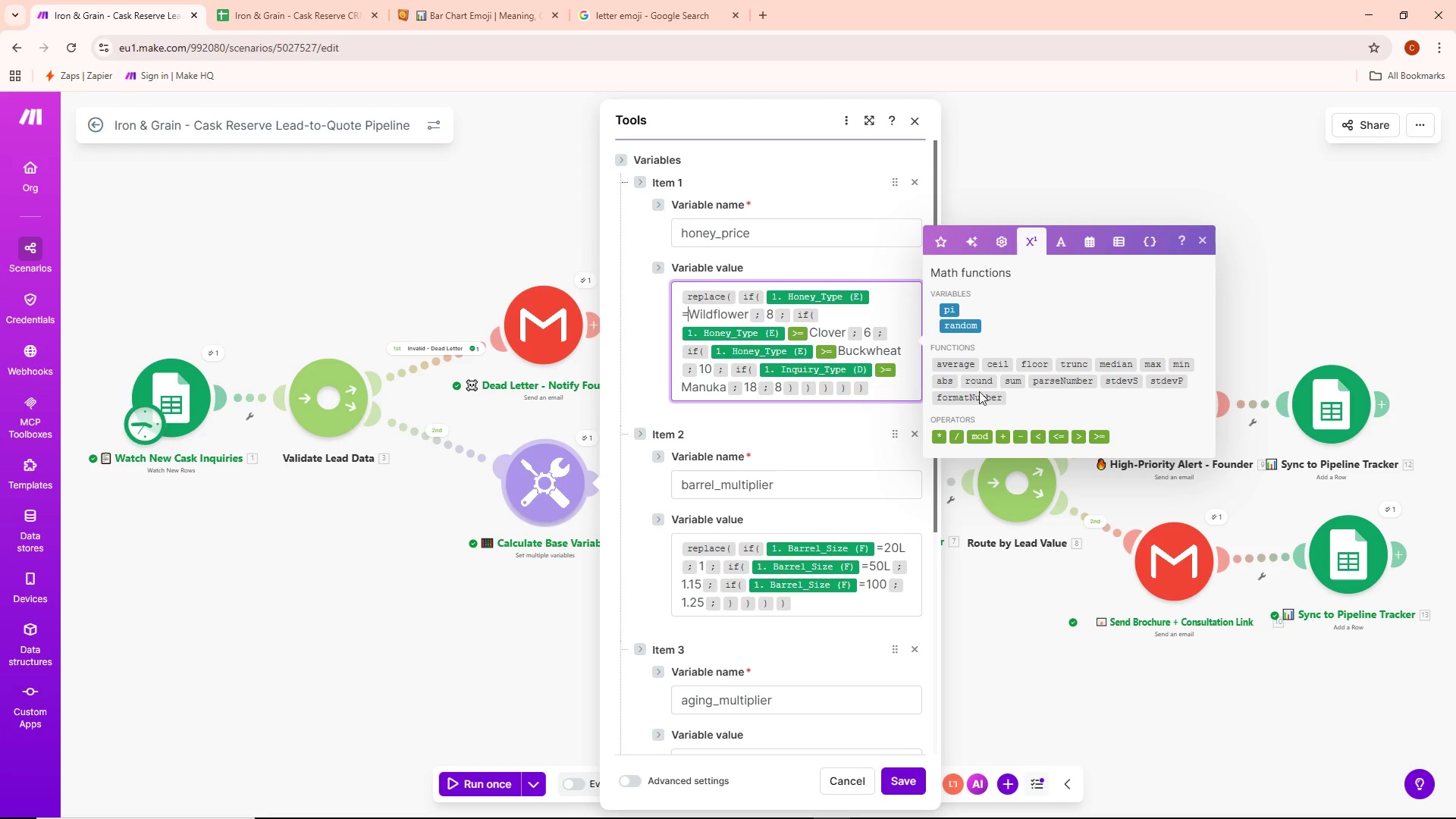 
key(Backspace)
 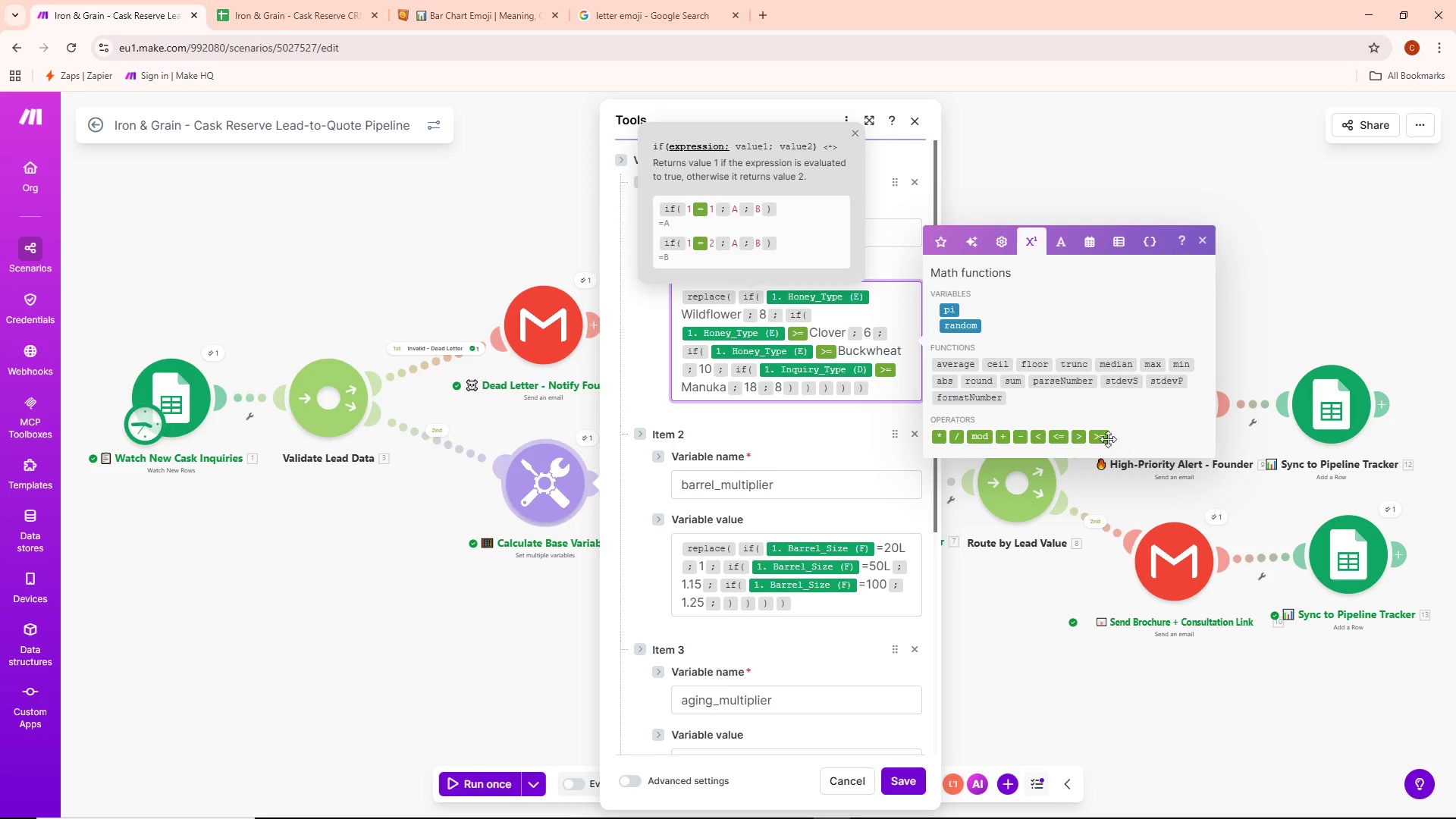 
left_click([1102, 435])
 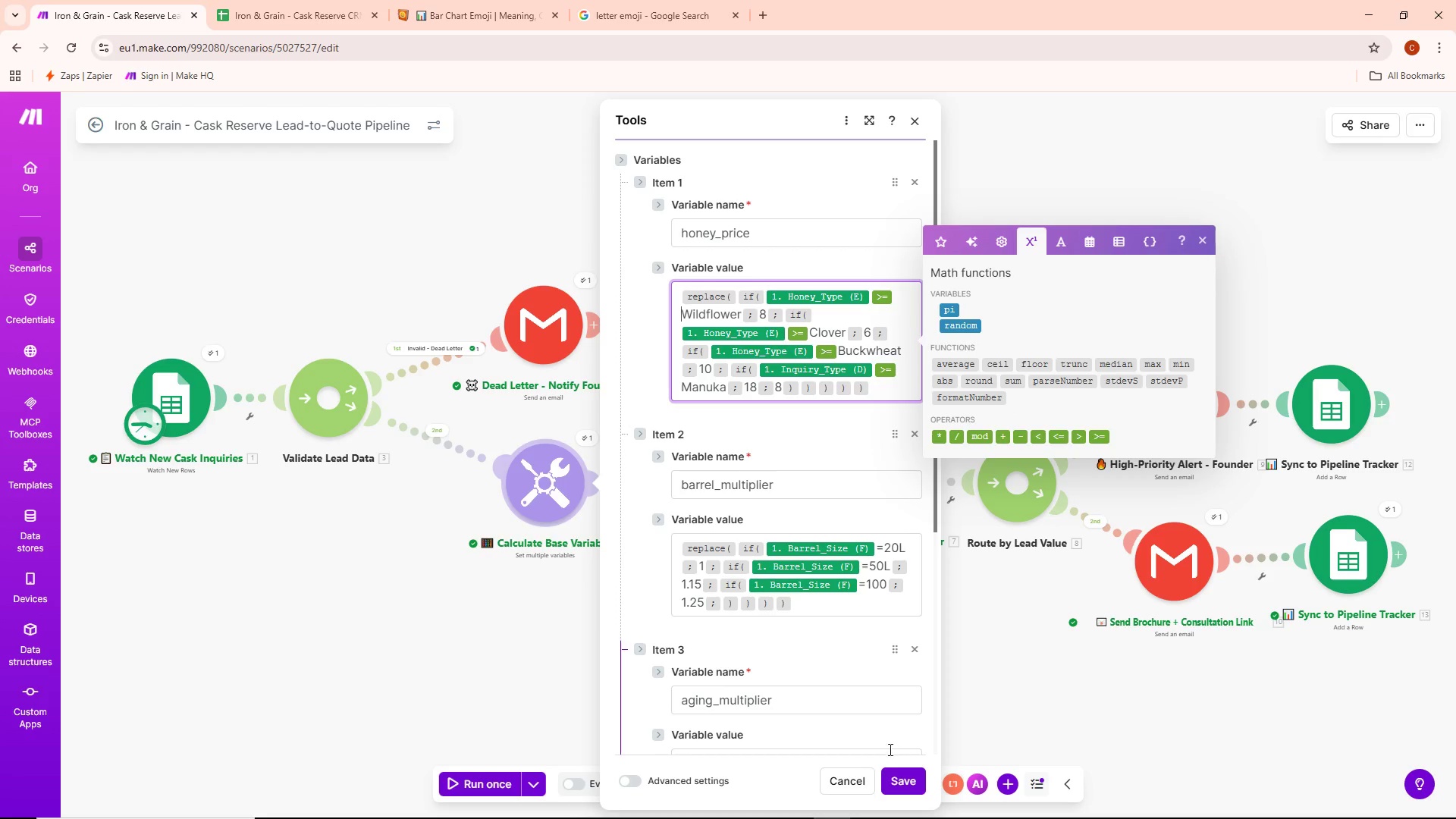 
left_click([905, 775])
 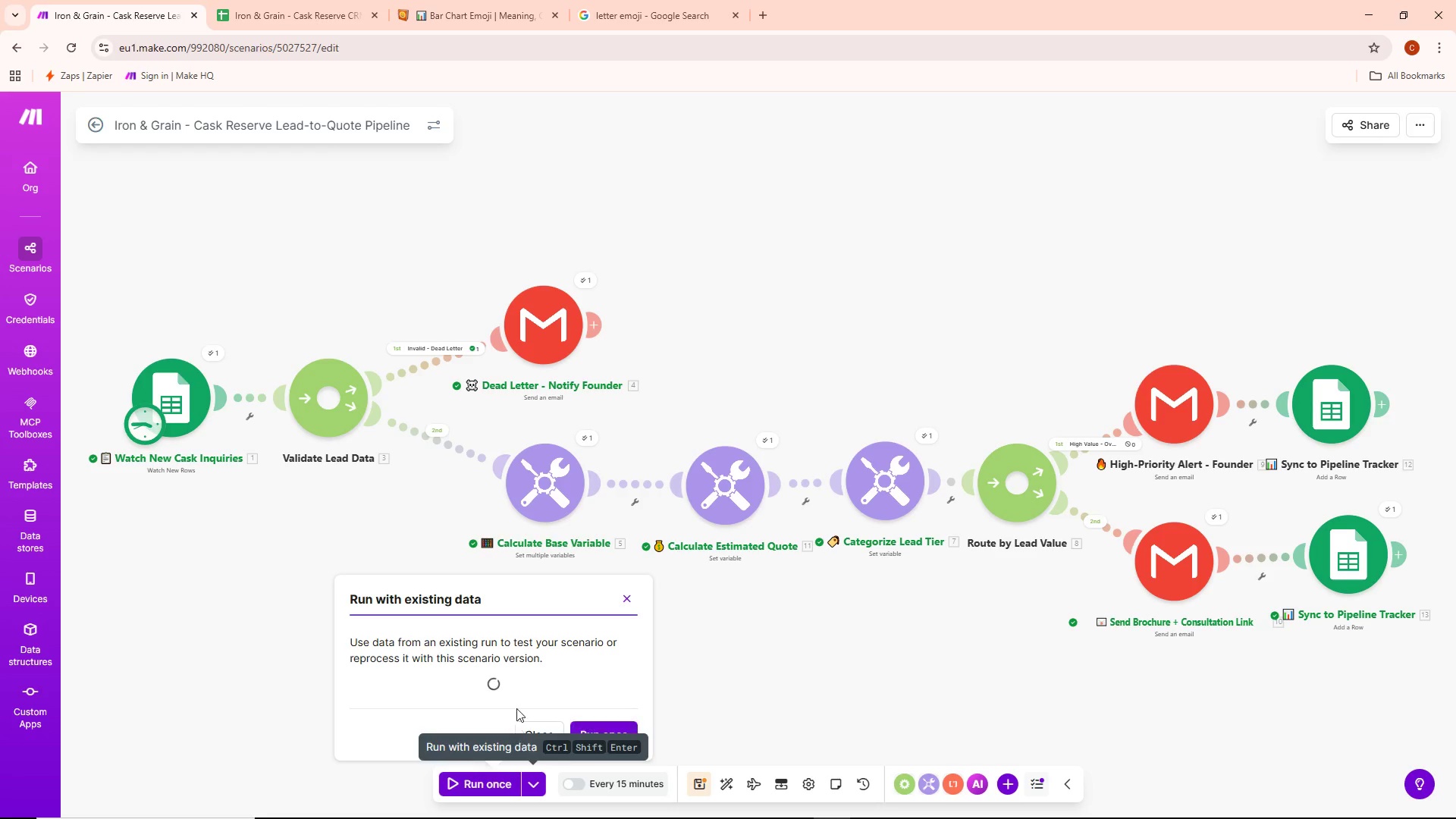 
left_click([523, 664])
 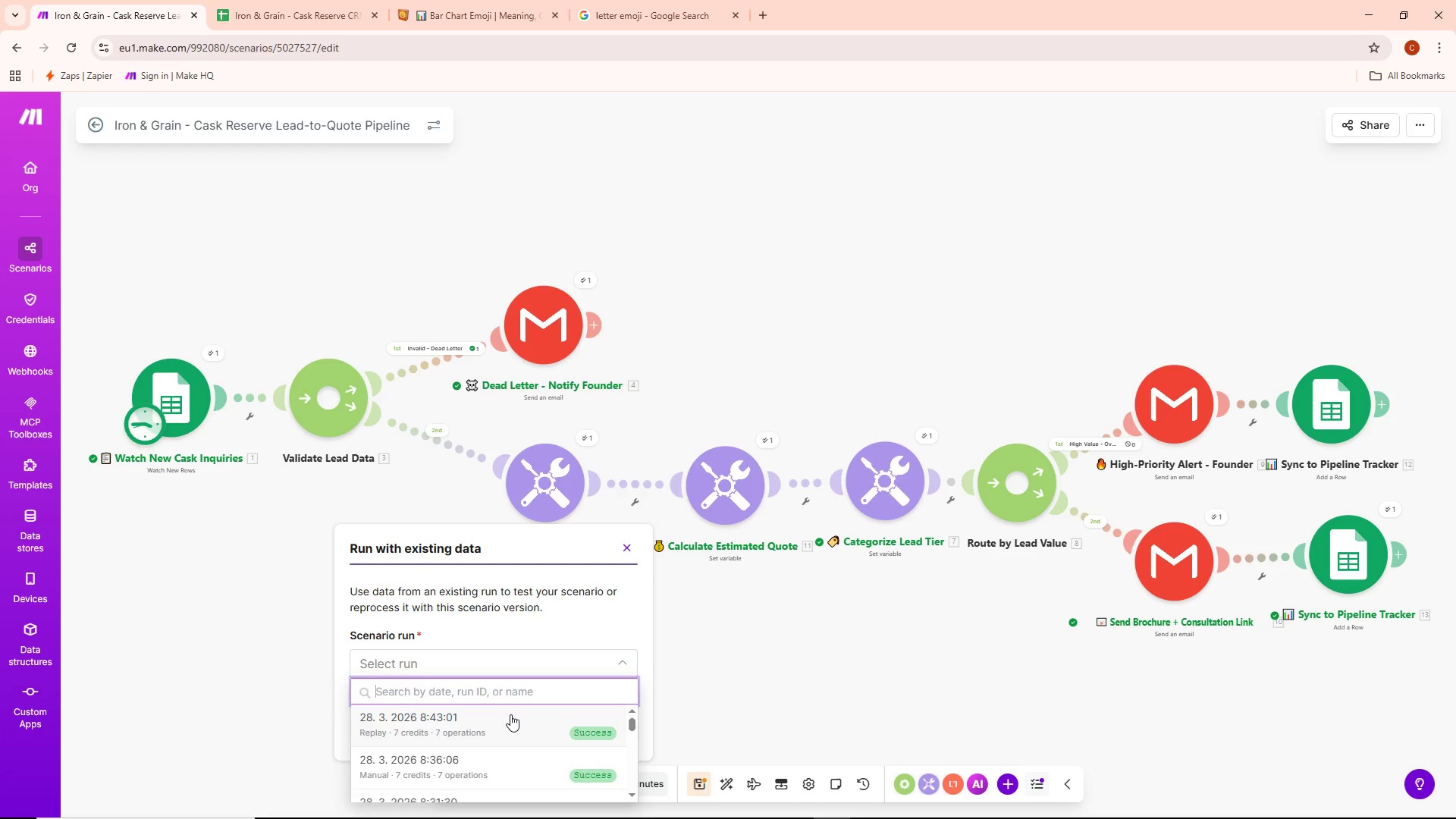 
left_click([510, 714])
 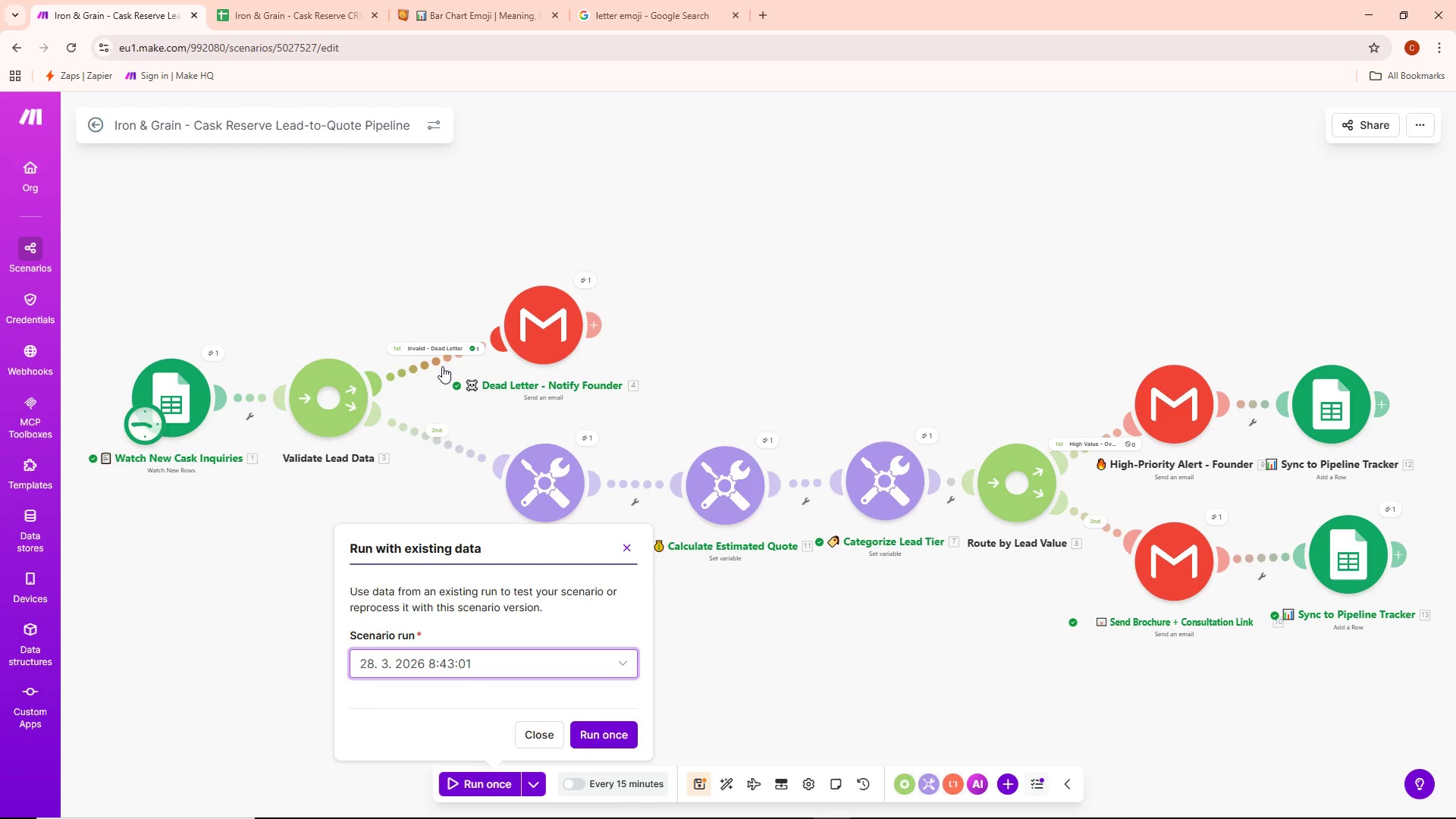 
right_click([440, 361])
 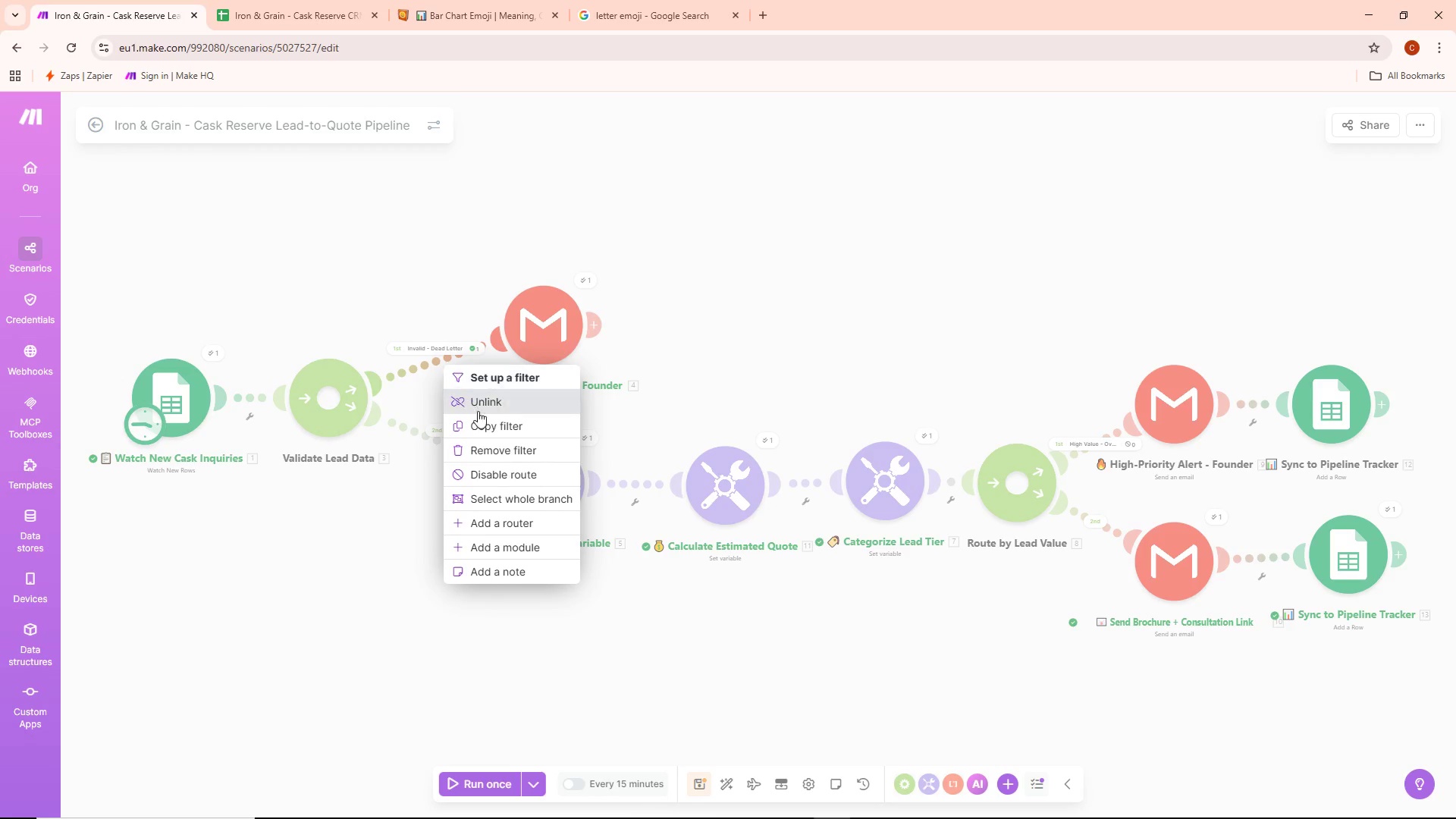 
left_click([479, 403])
 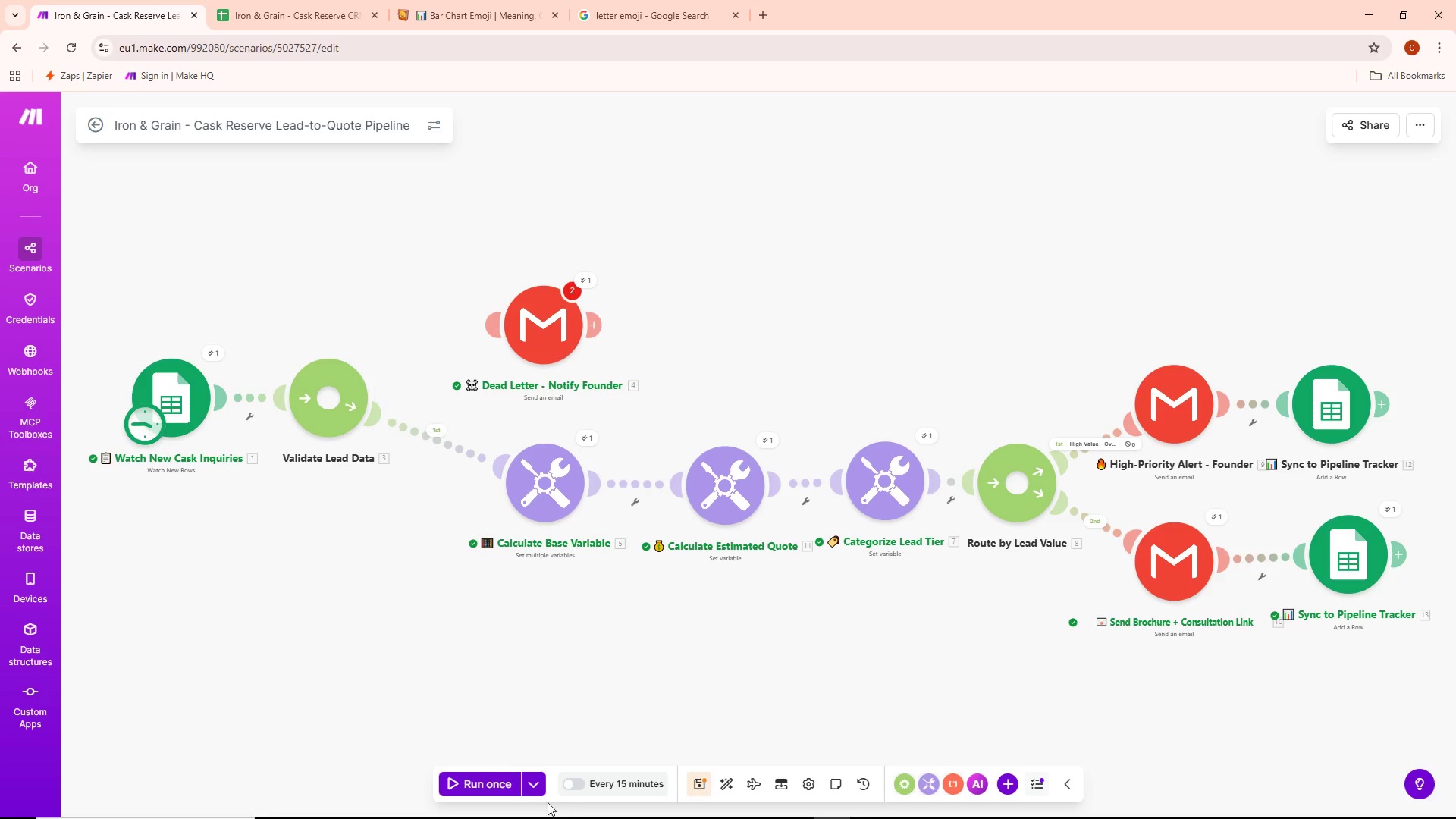 
left_click([543, 786])
 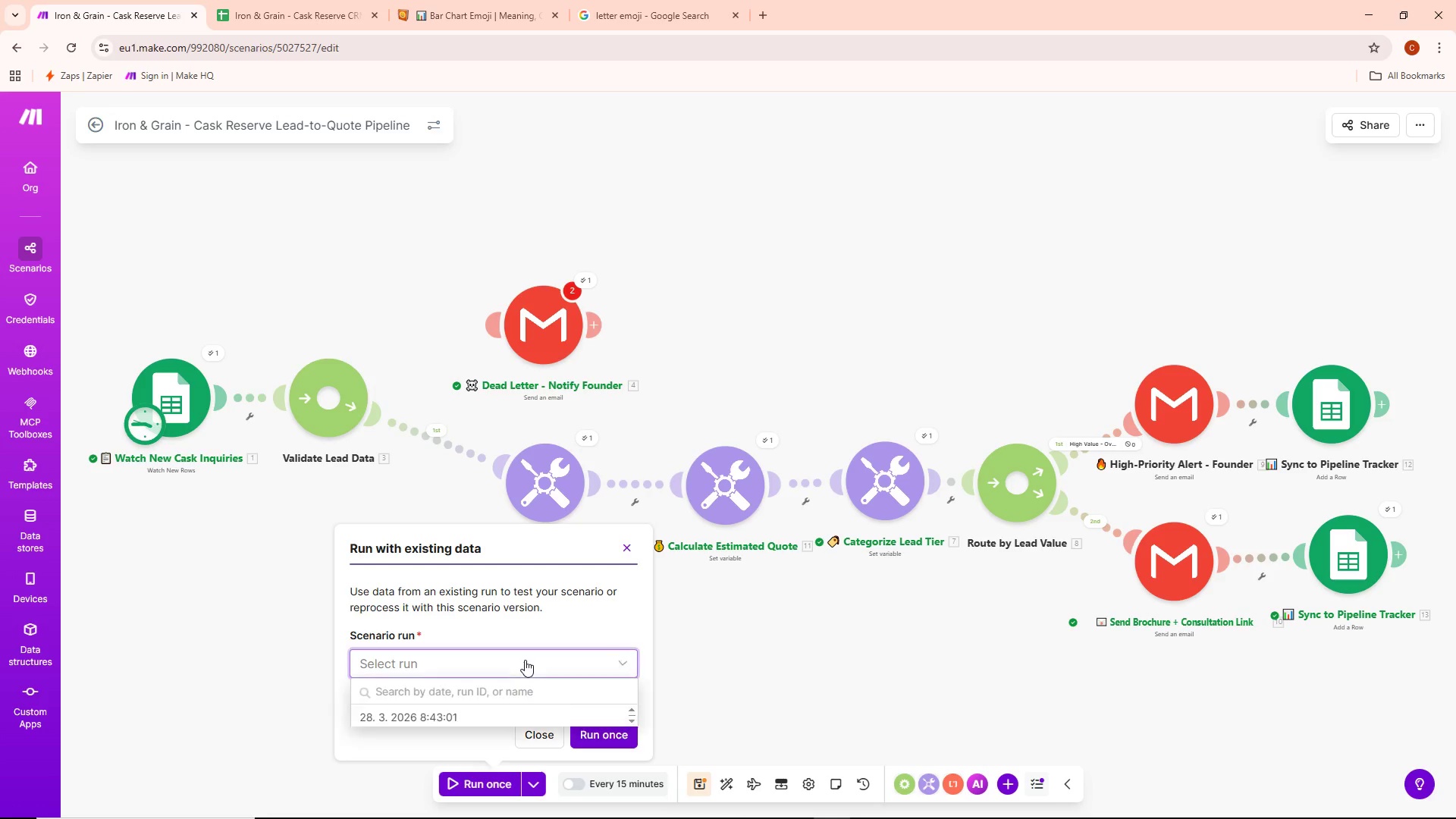 
left_click([476, 729])
 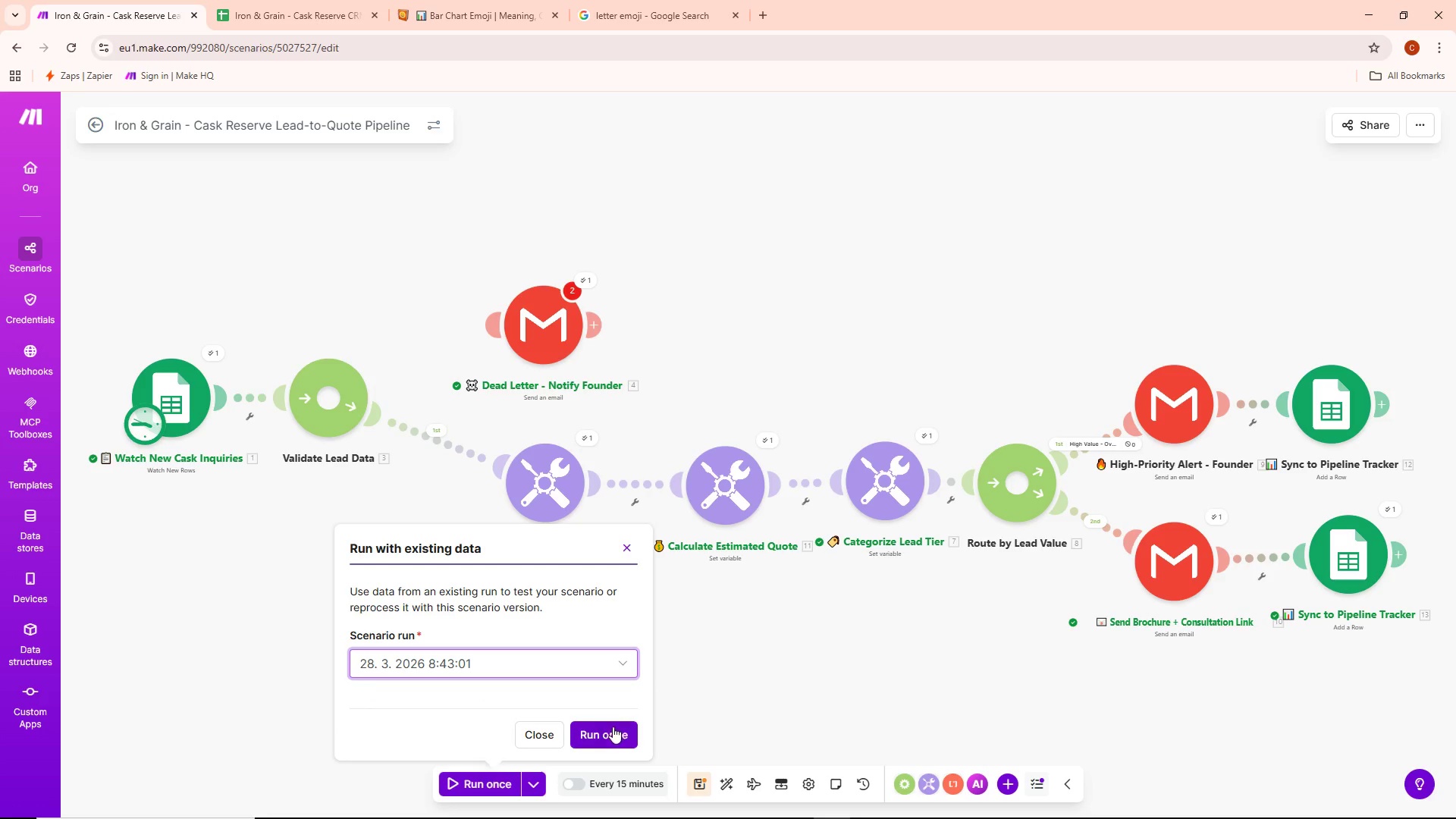 
left_click([622, 730])
 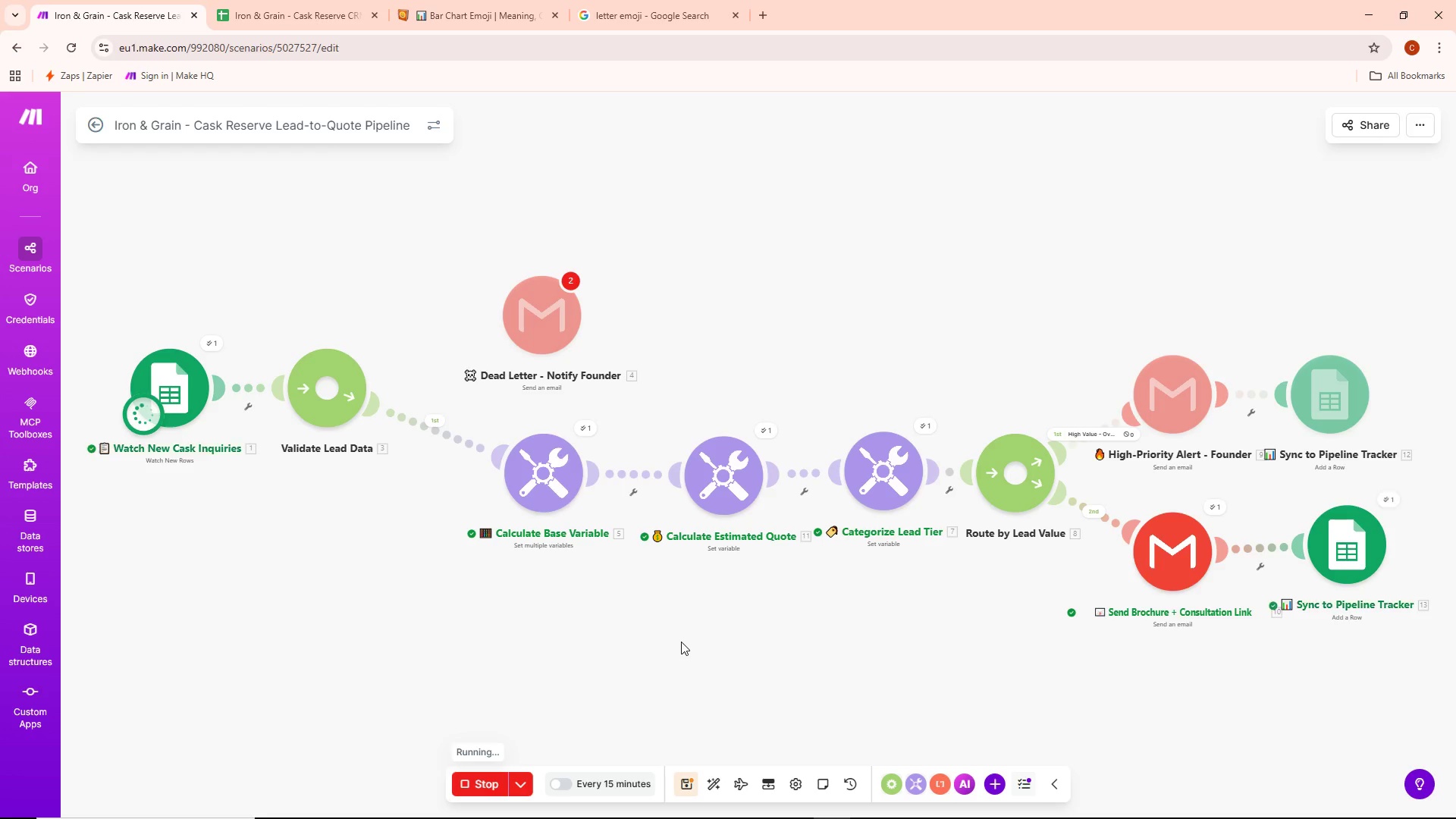 
mouse_move([580, 445])
 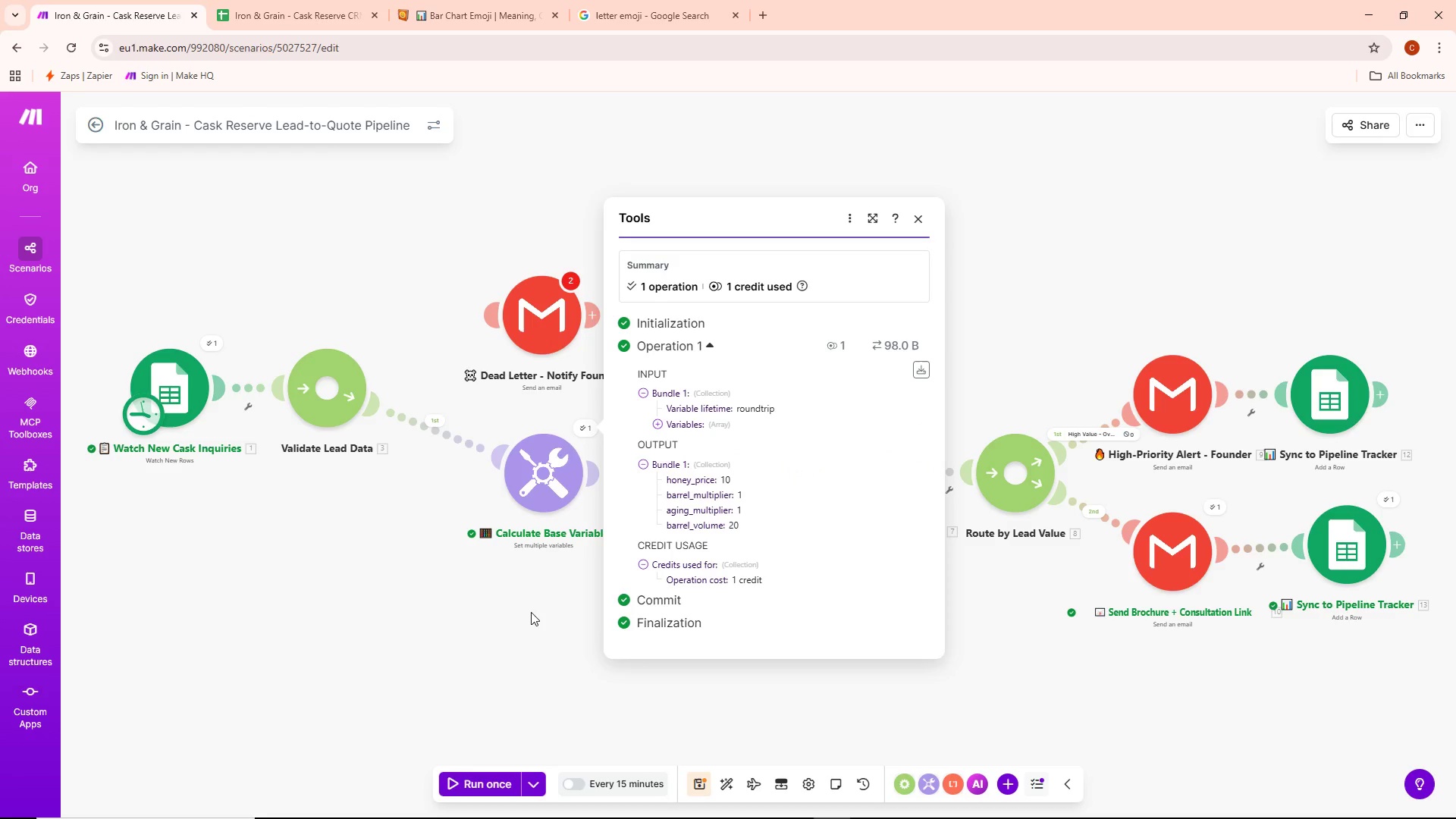 
wait(9.23)
 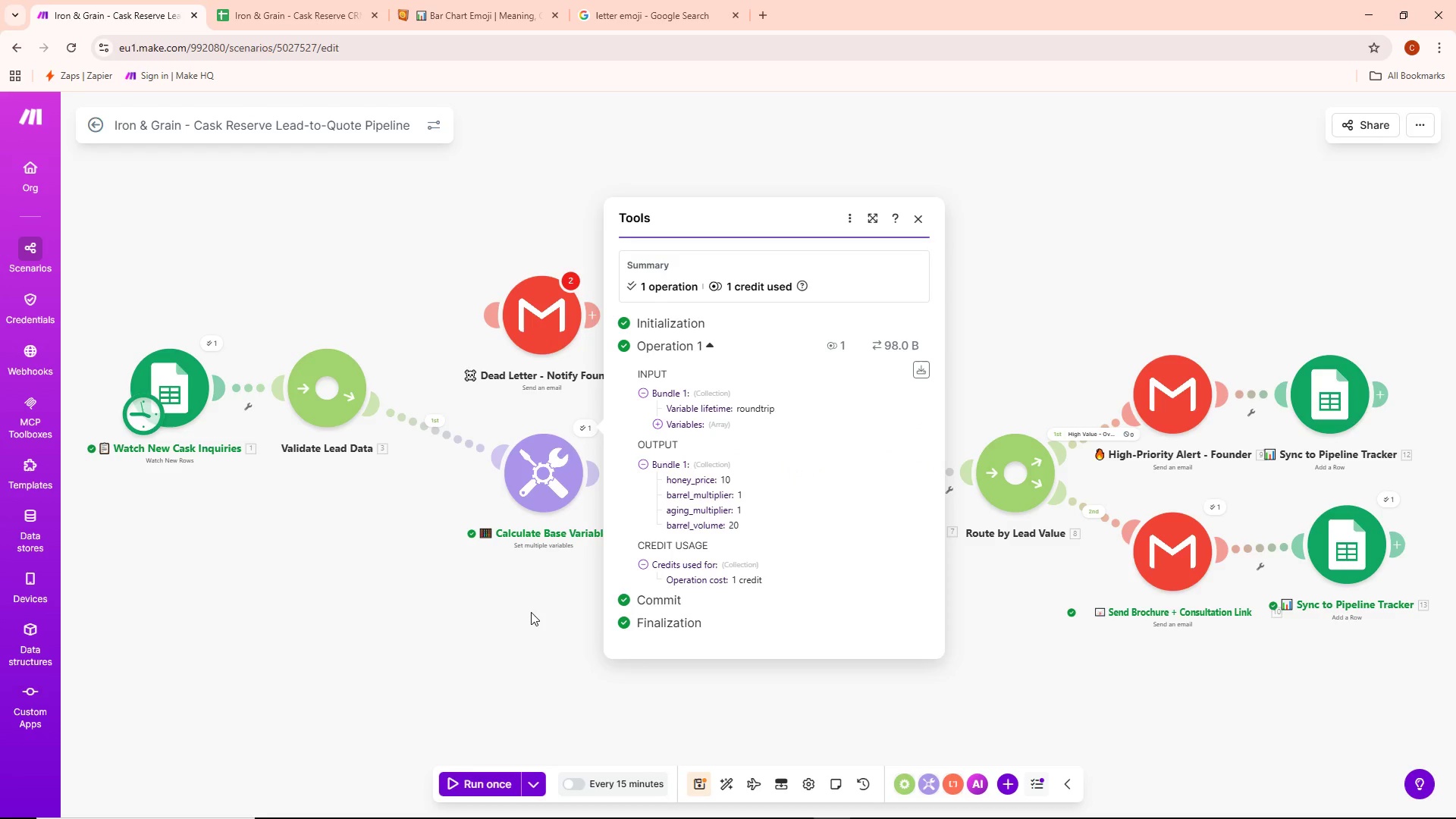 
left_click([530, 613])
 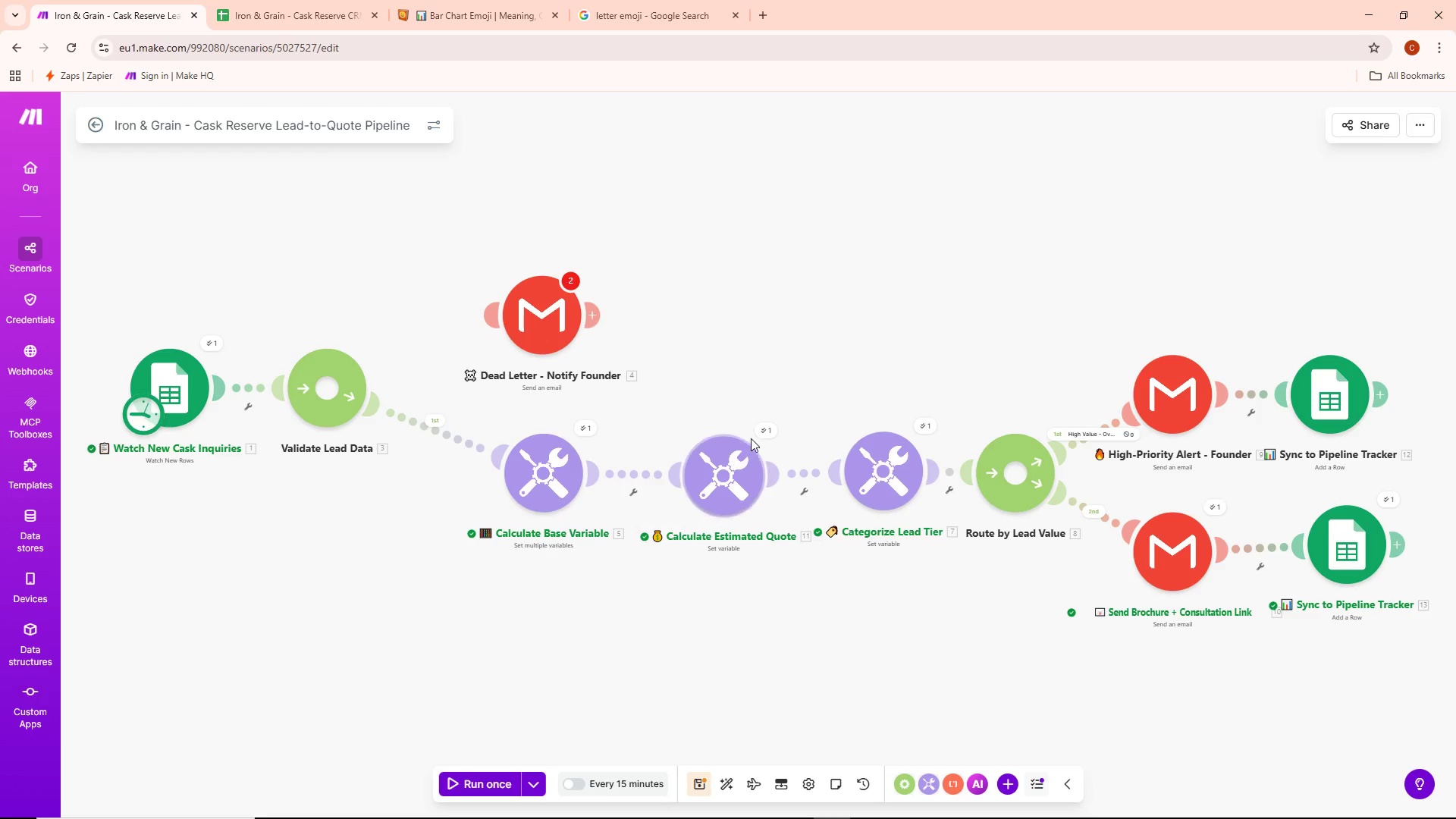 
left_click([769, 435])
 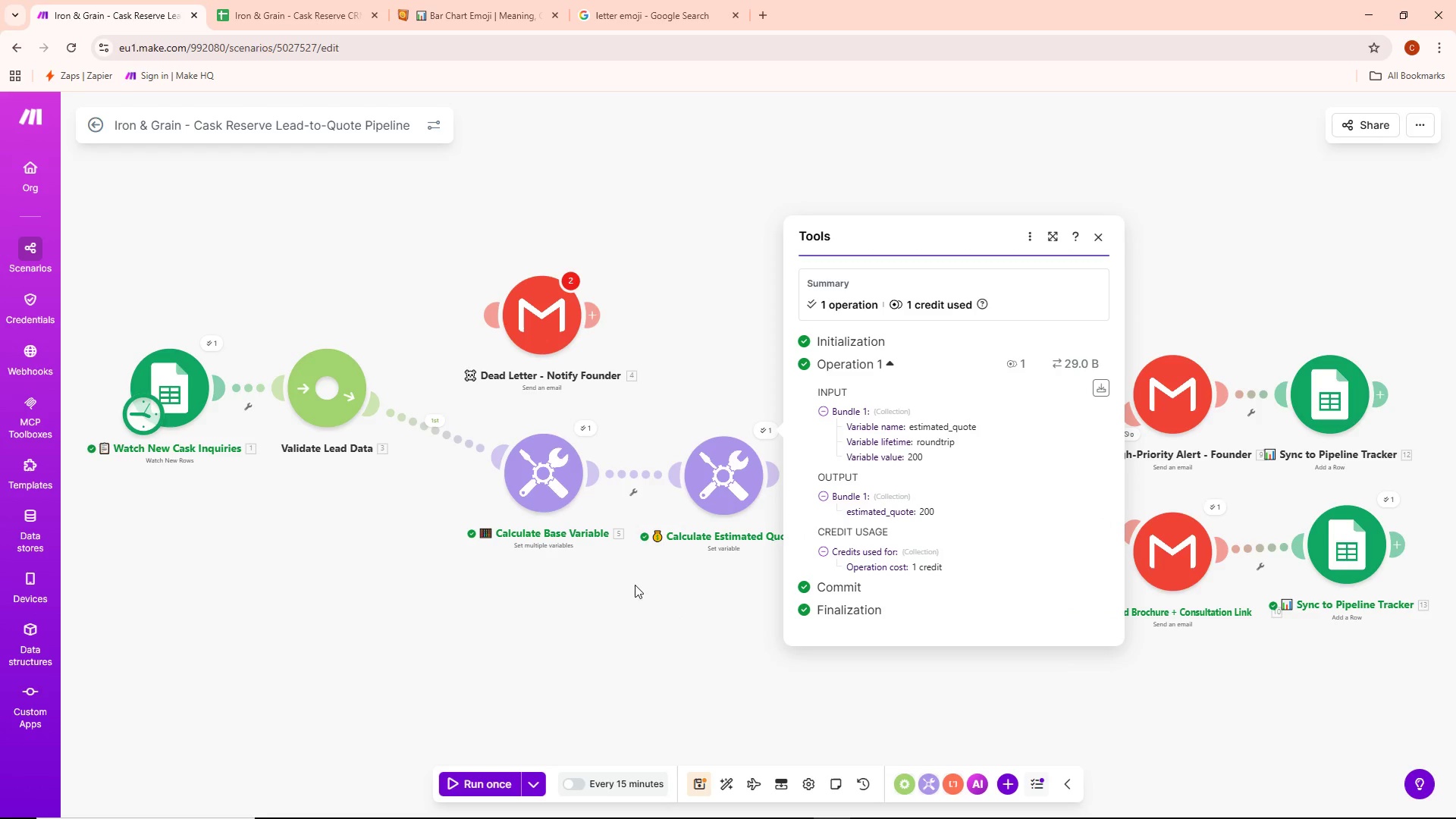 
left_click([605, 606])
 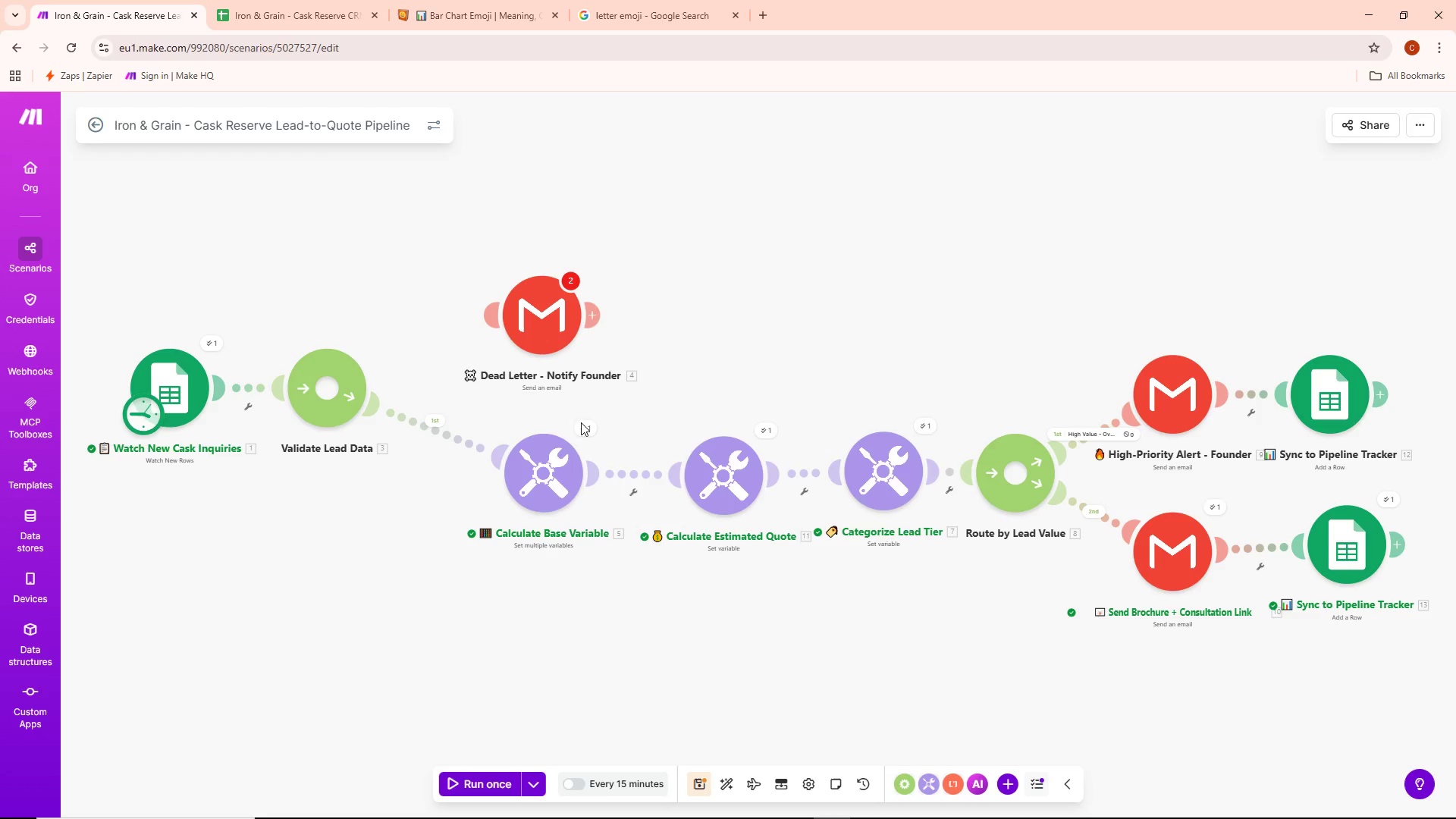 
left_click([581, 430])
 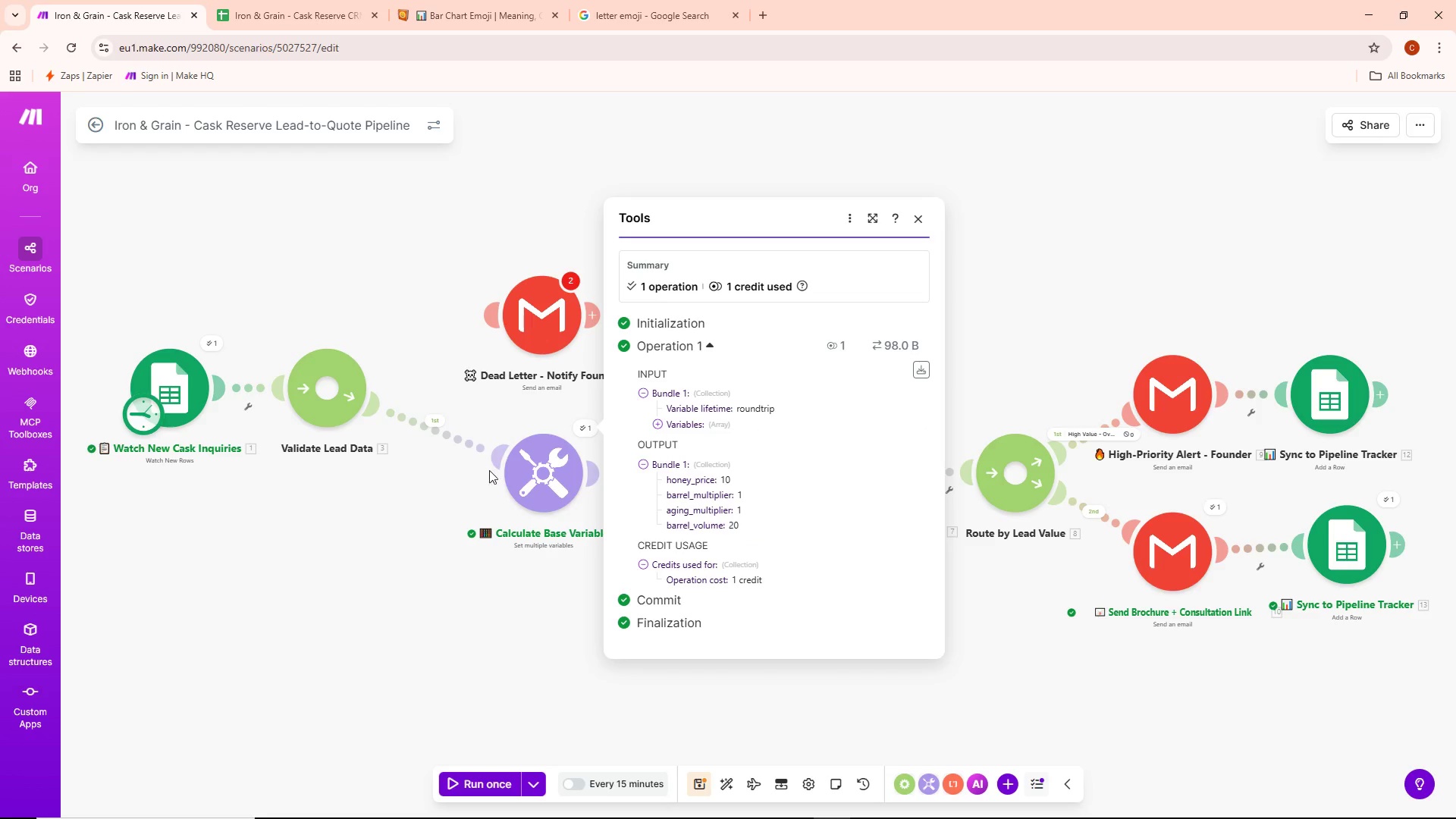 
double_click([519, 472])
 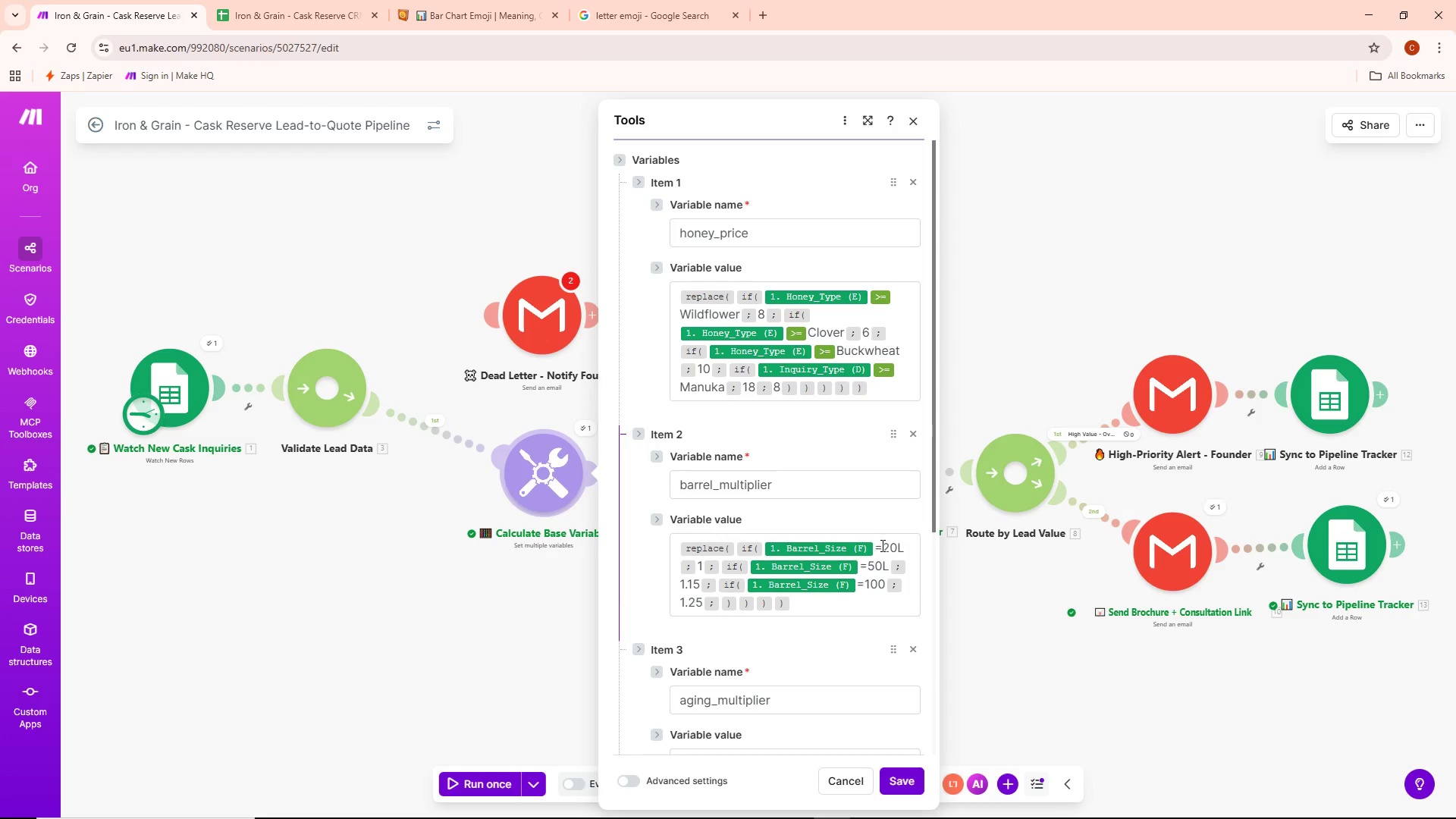 
key(Backspace)
 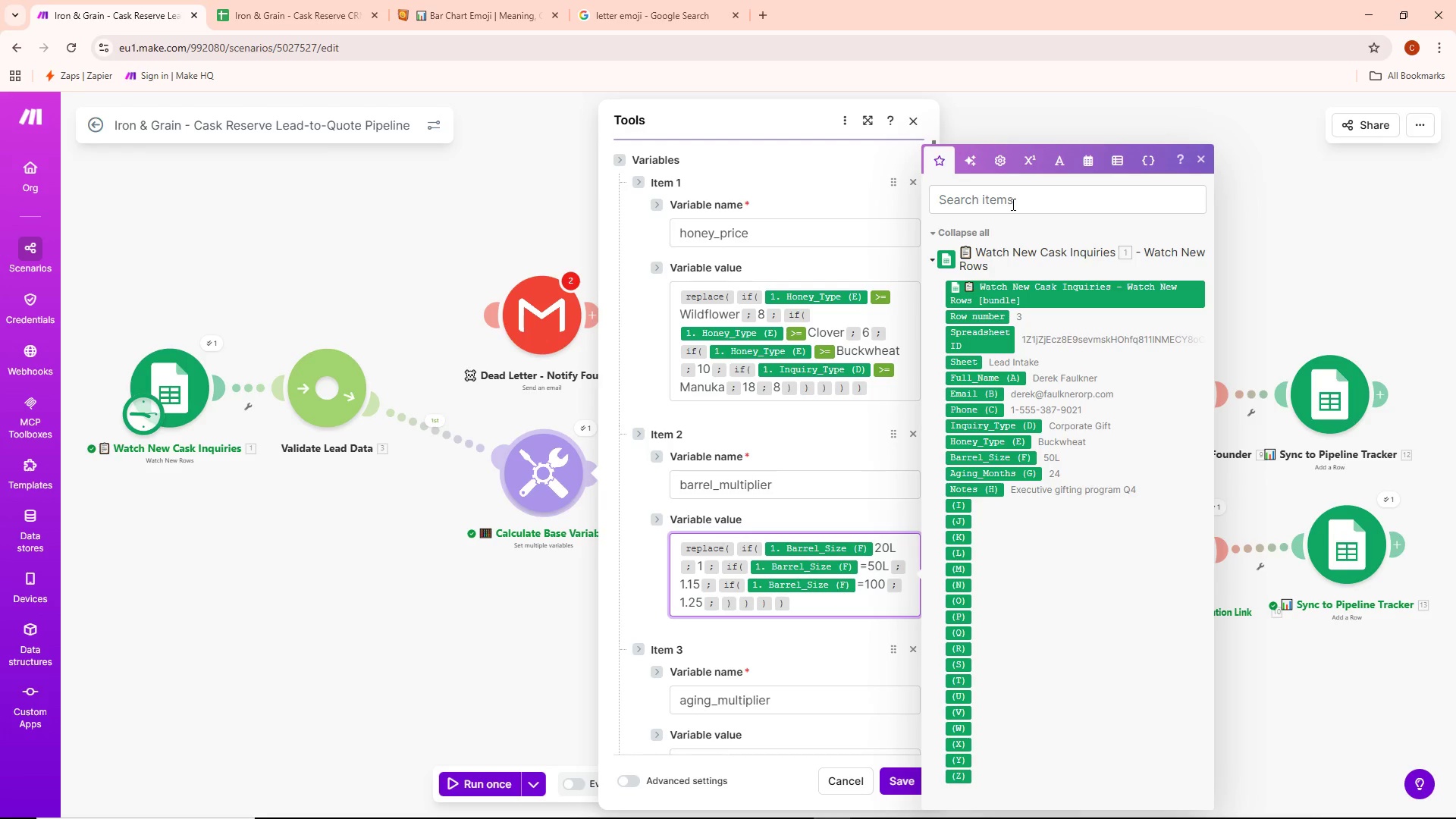 
left_click([1027, 162])
 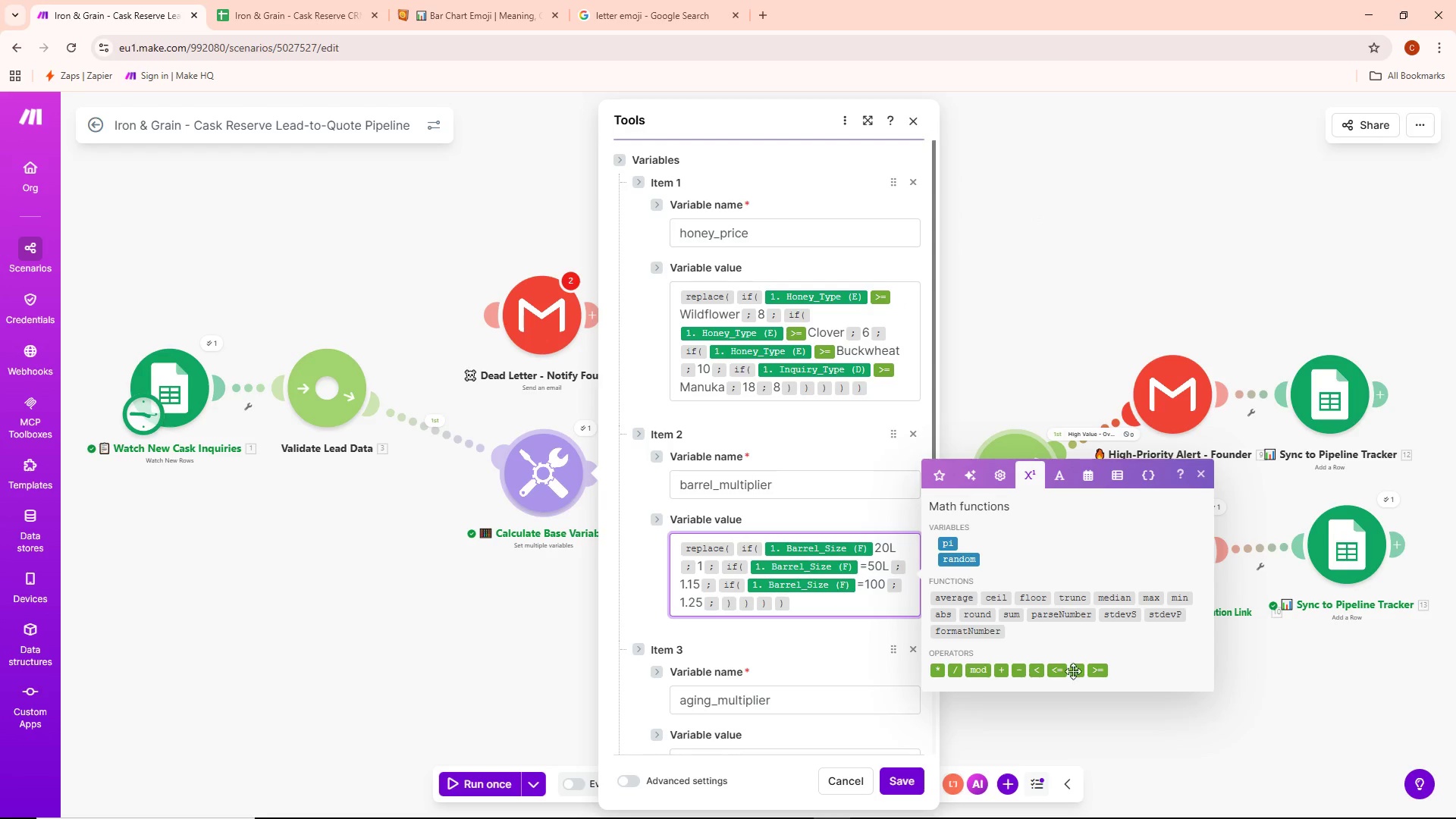 
left_click([1098, 670])
 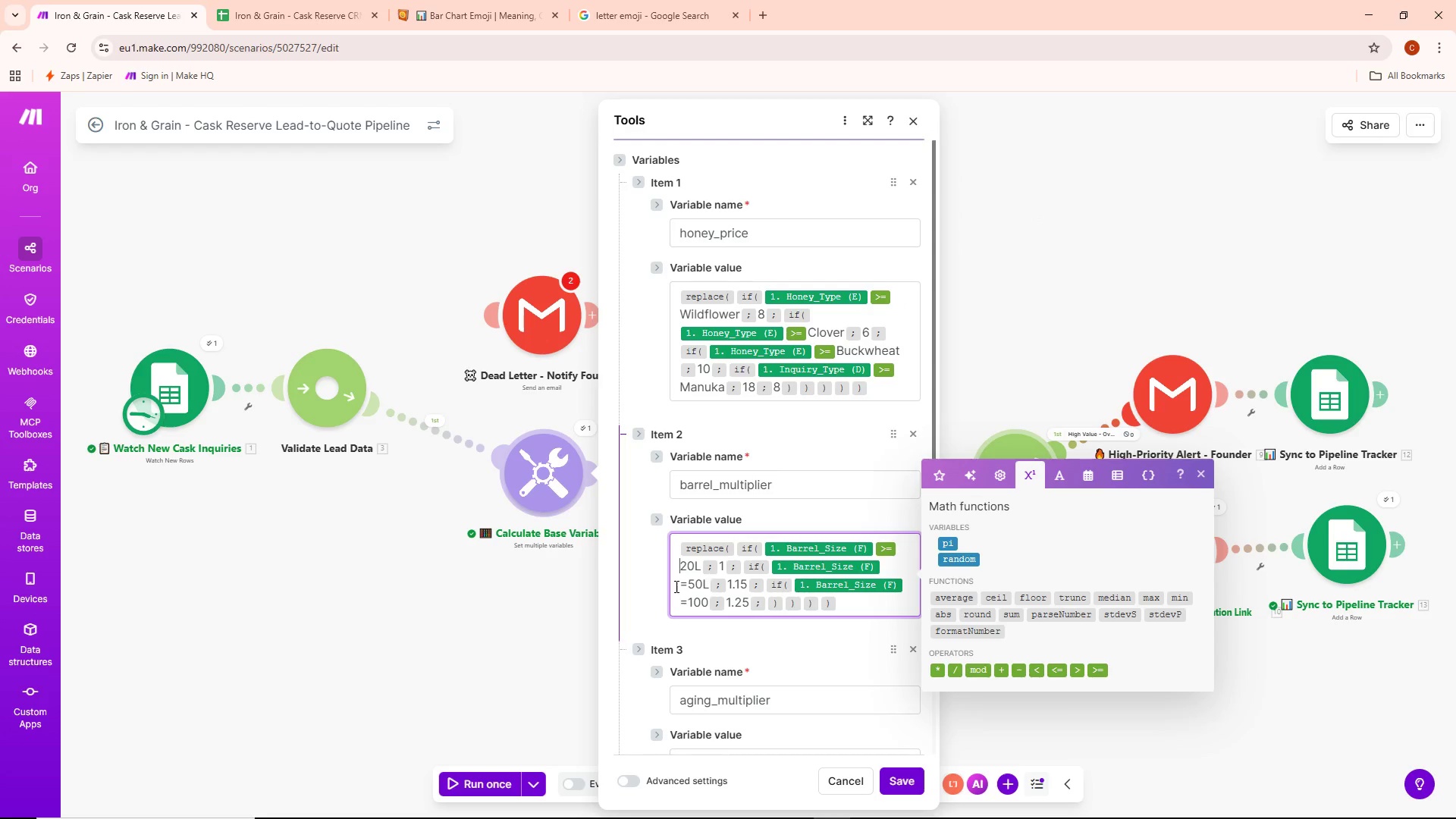 
left_click([691, 584])
 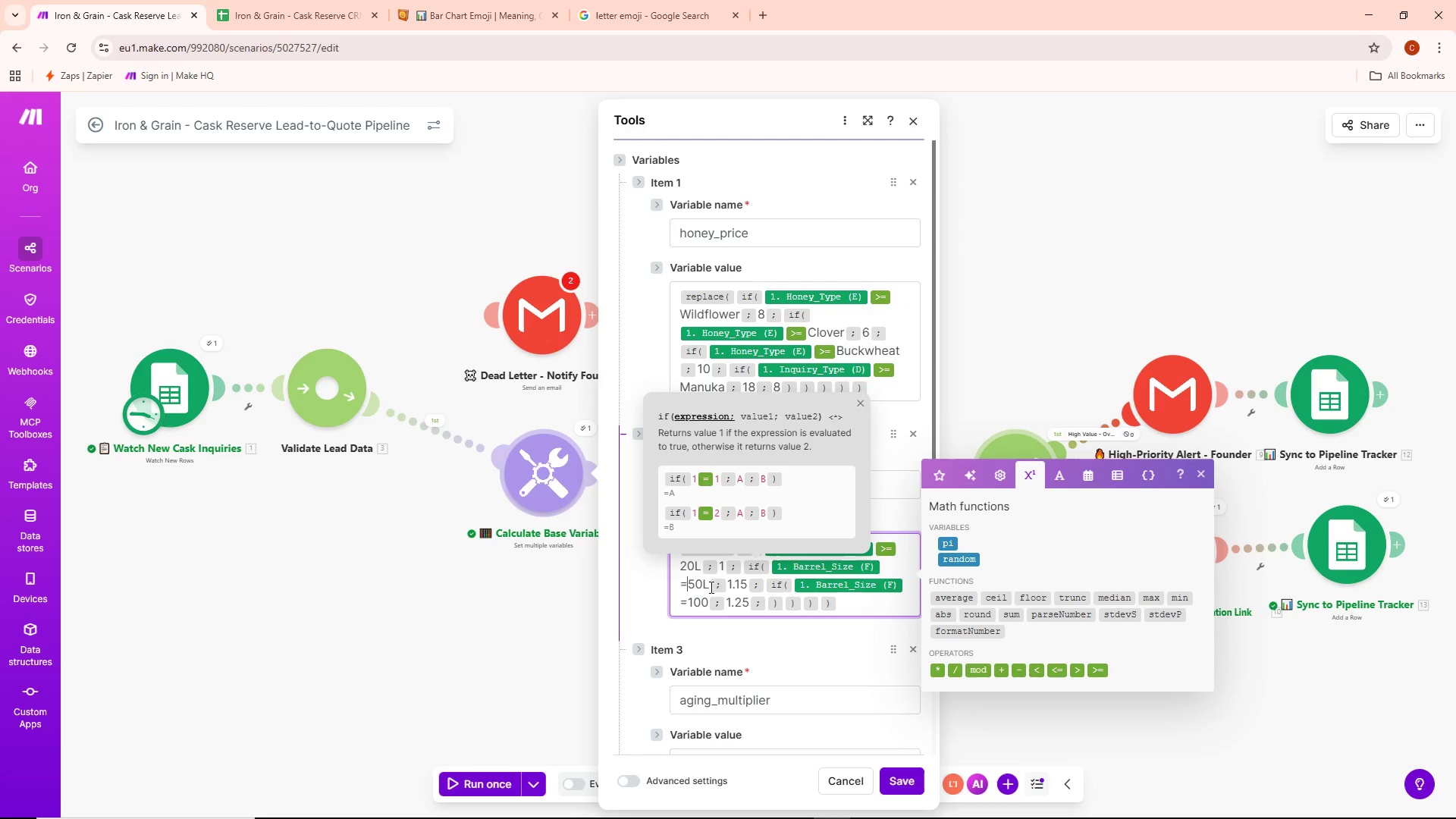 
key(Backspace)
 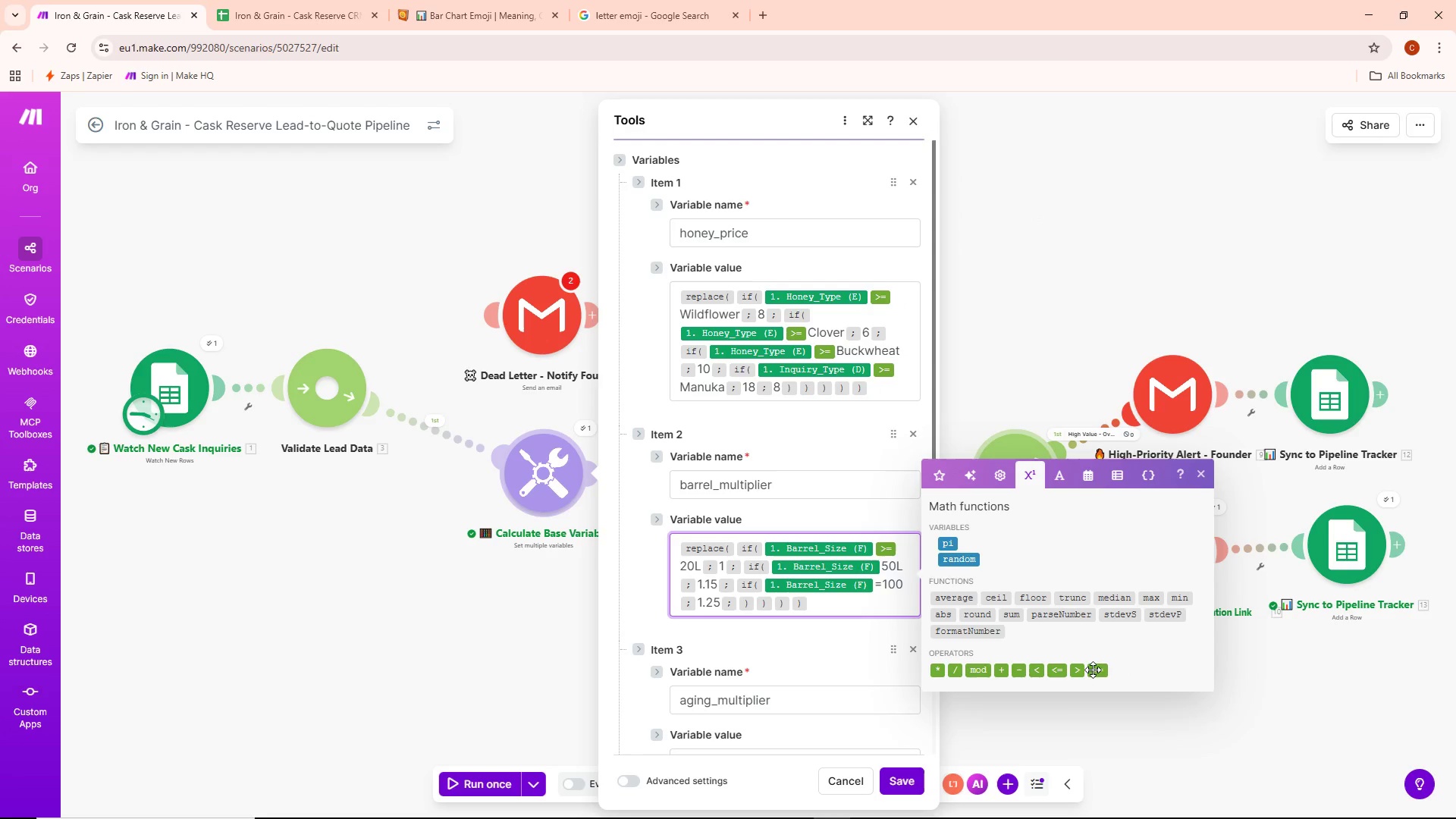 
left_click([1094, 673])
 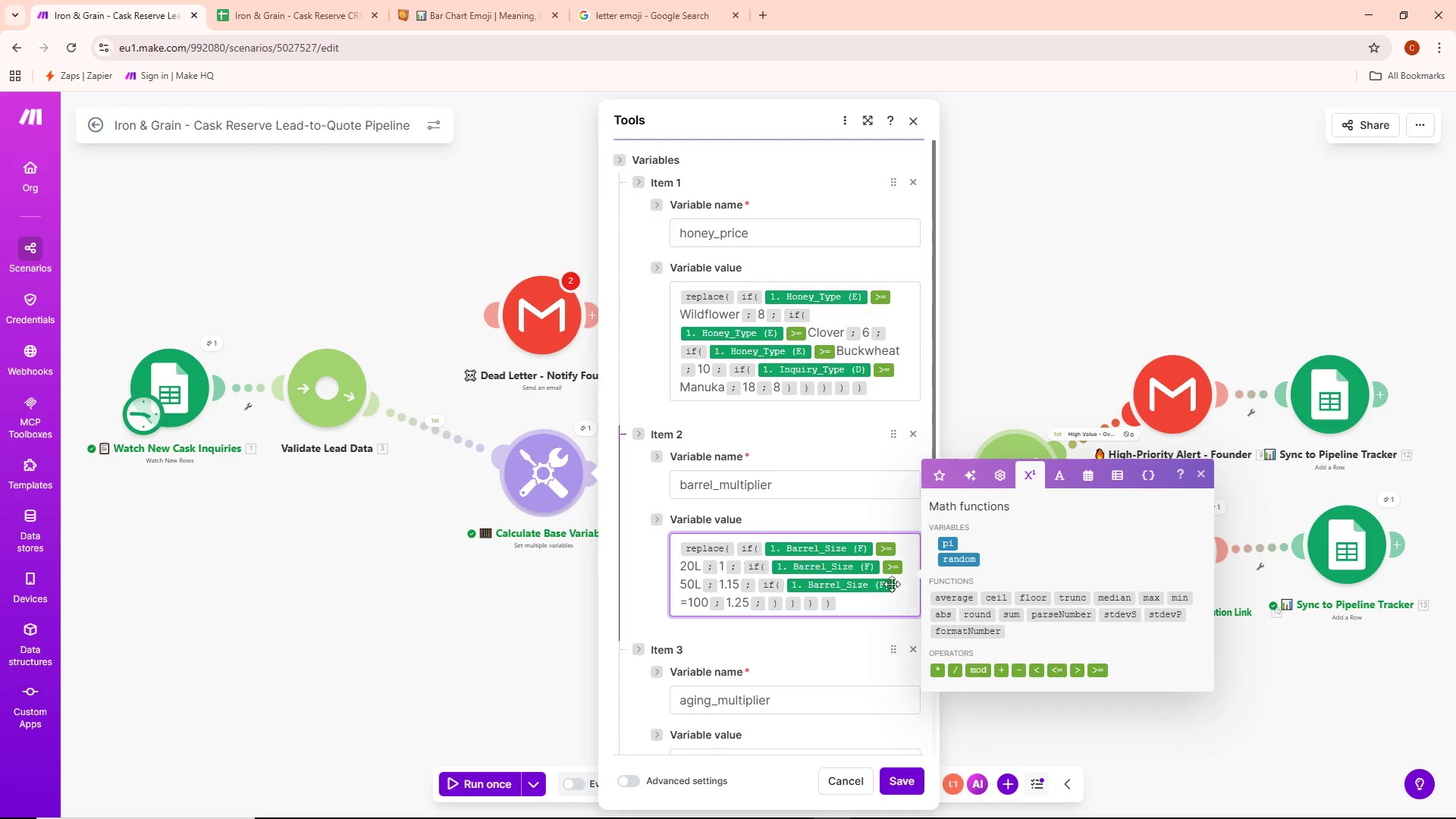 
left_click([686, 604])
 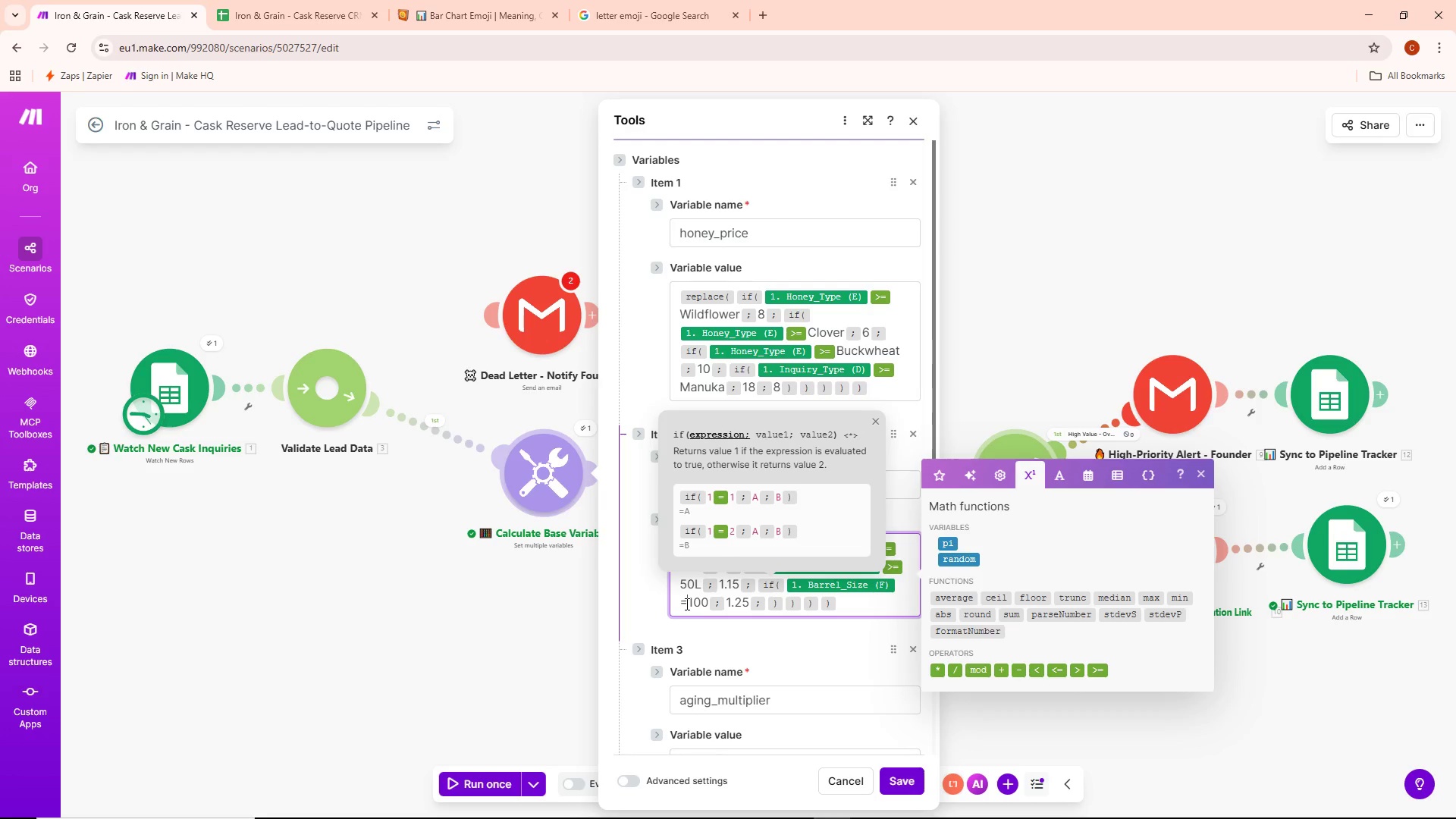 
key(Backspace)
 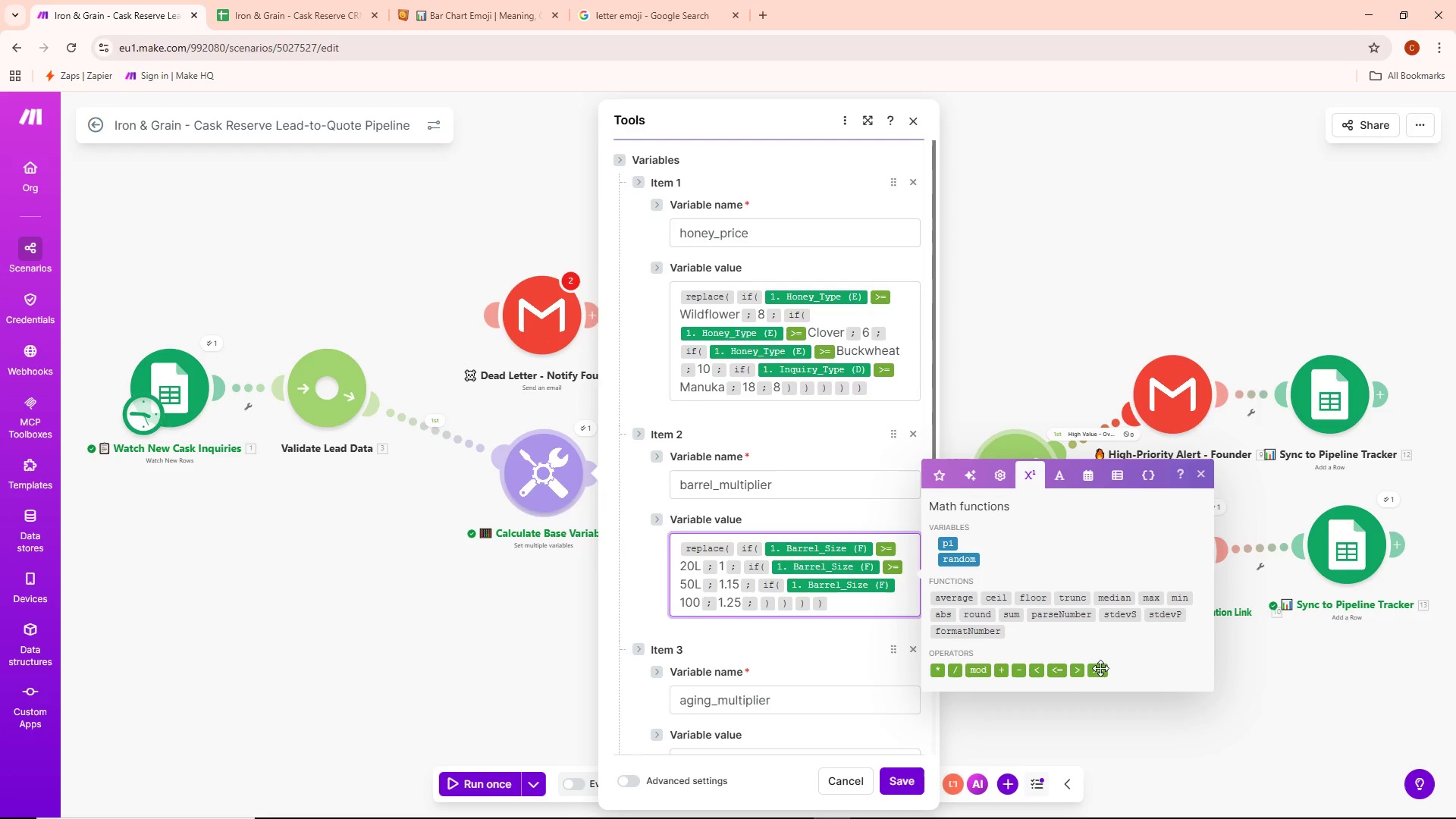 
left_click([1099, 670])
 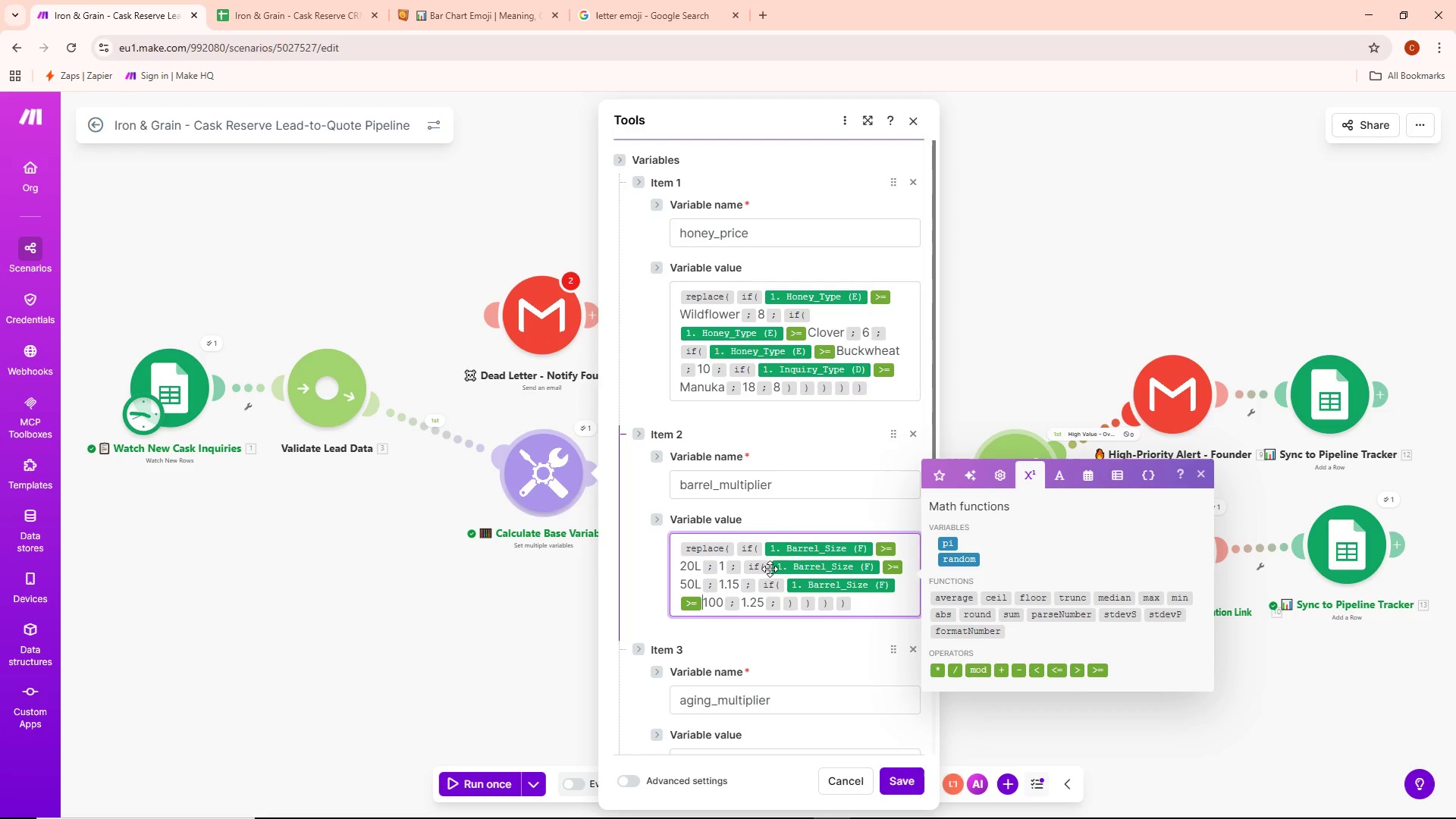 
wait(20.08)
 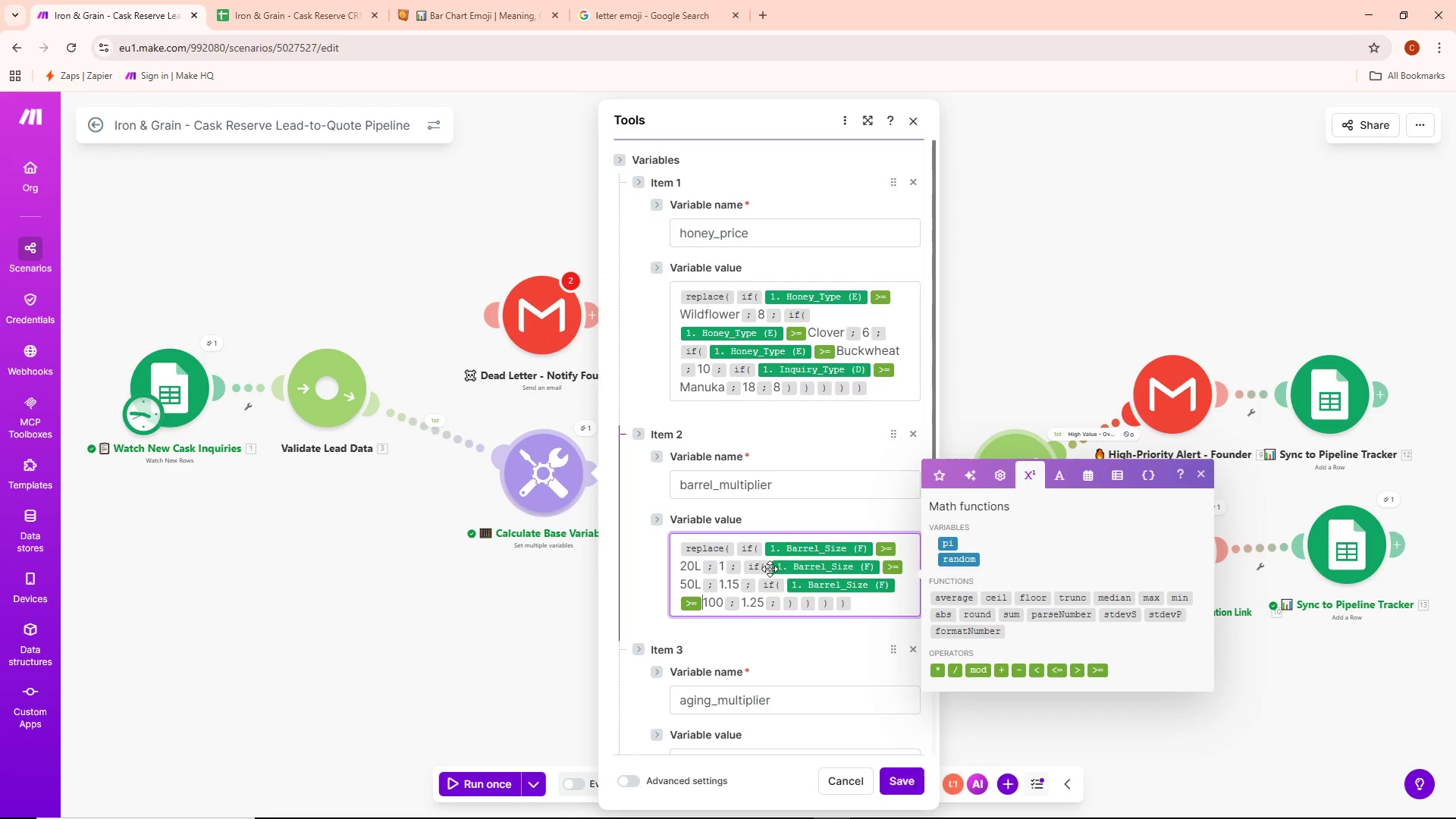 
scroll: coordinate [839, 665], scroll_direction: down, amount: 3.0
 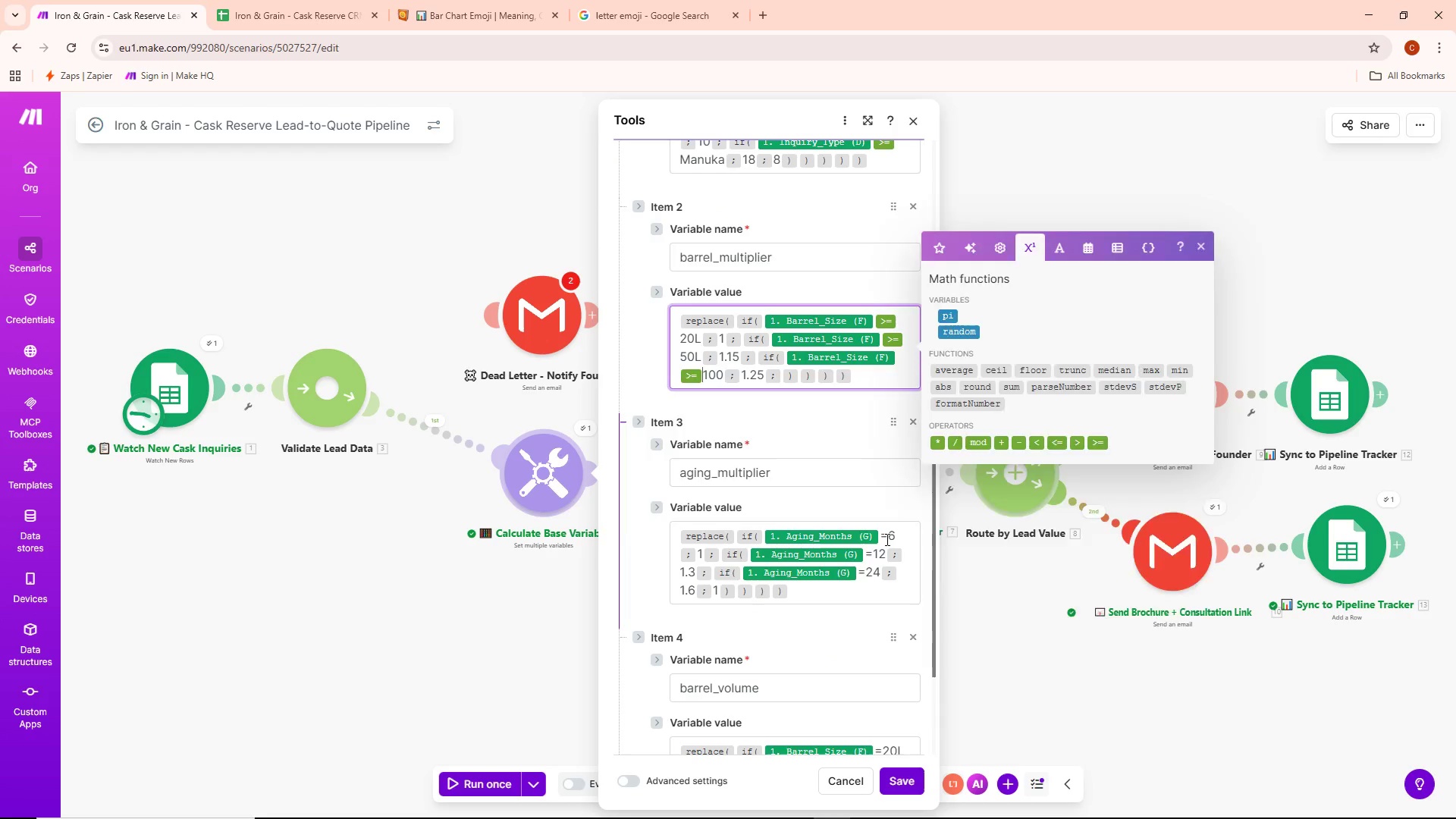 
key(Backspace)
 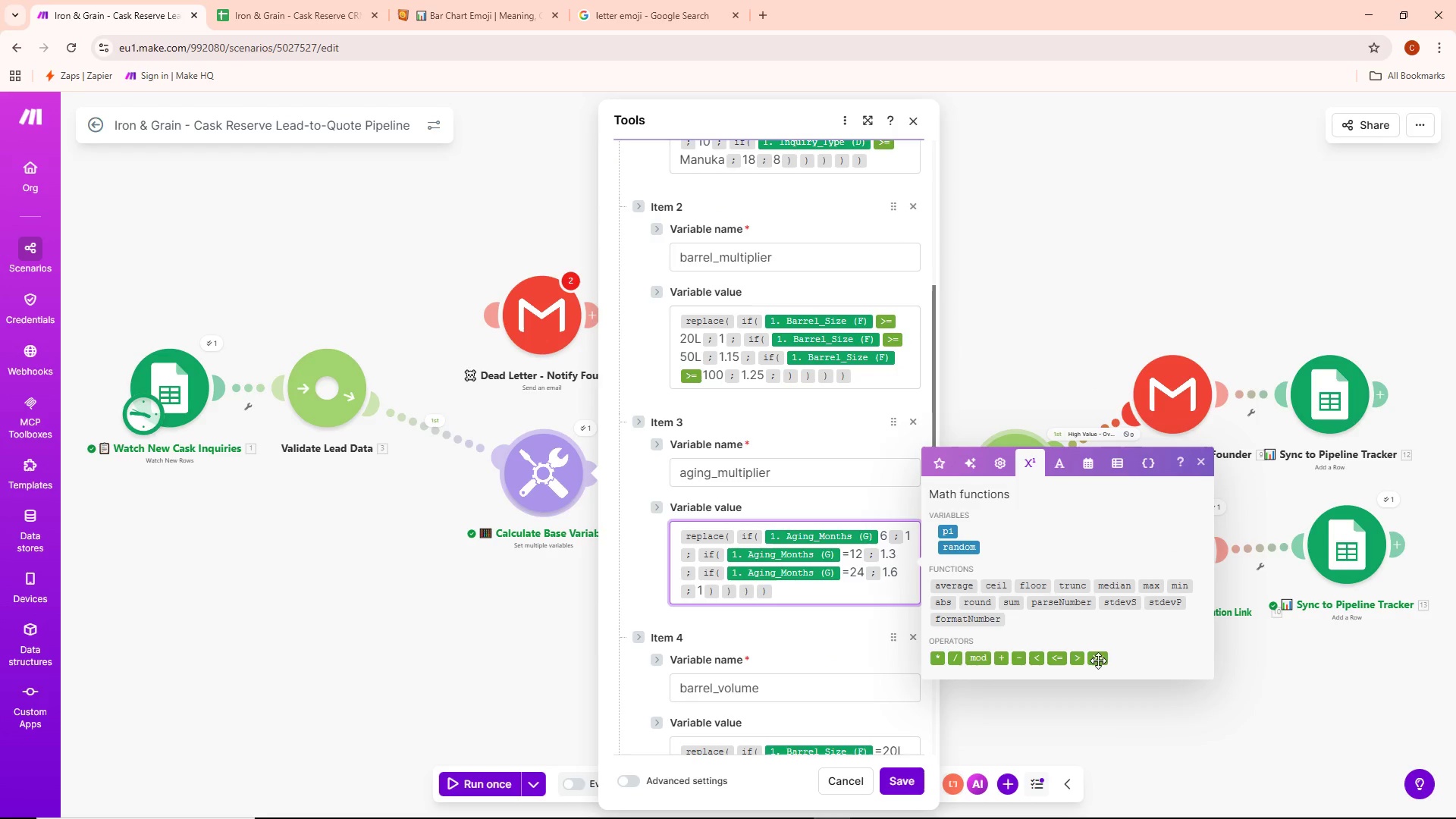 
left_click([1098, 656])
 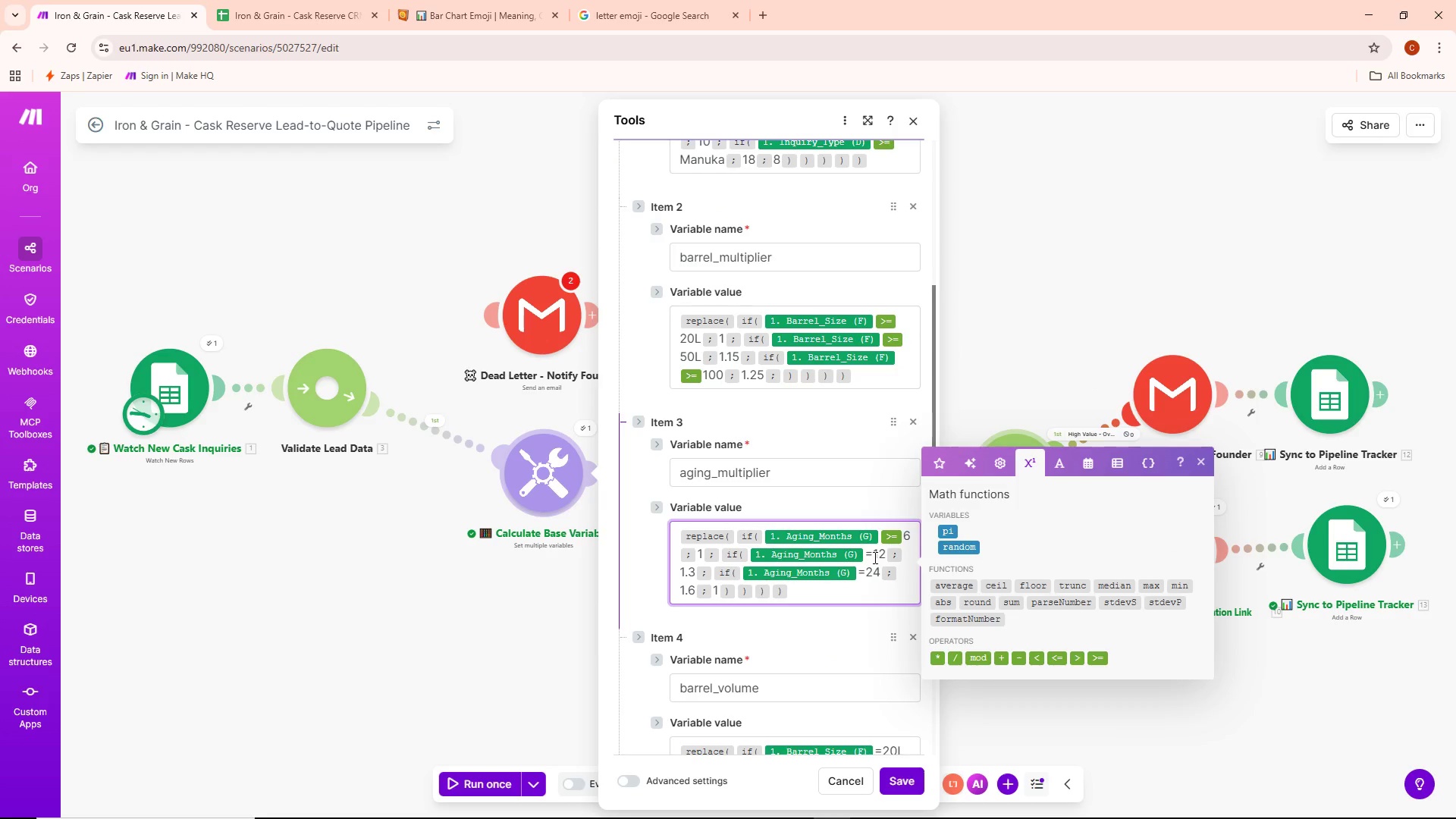 
left_click([871, 554])
 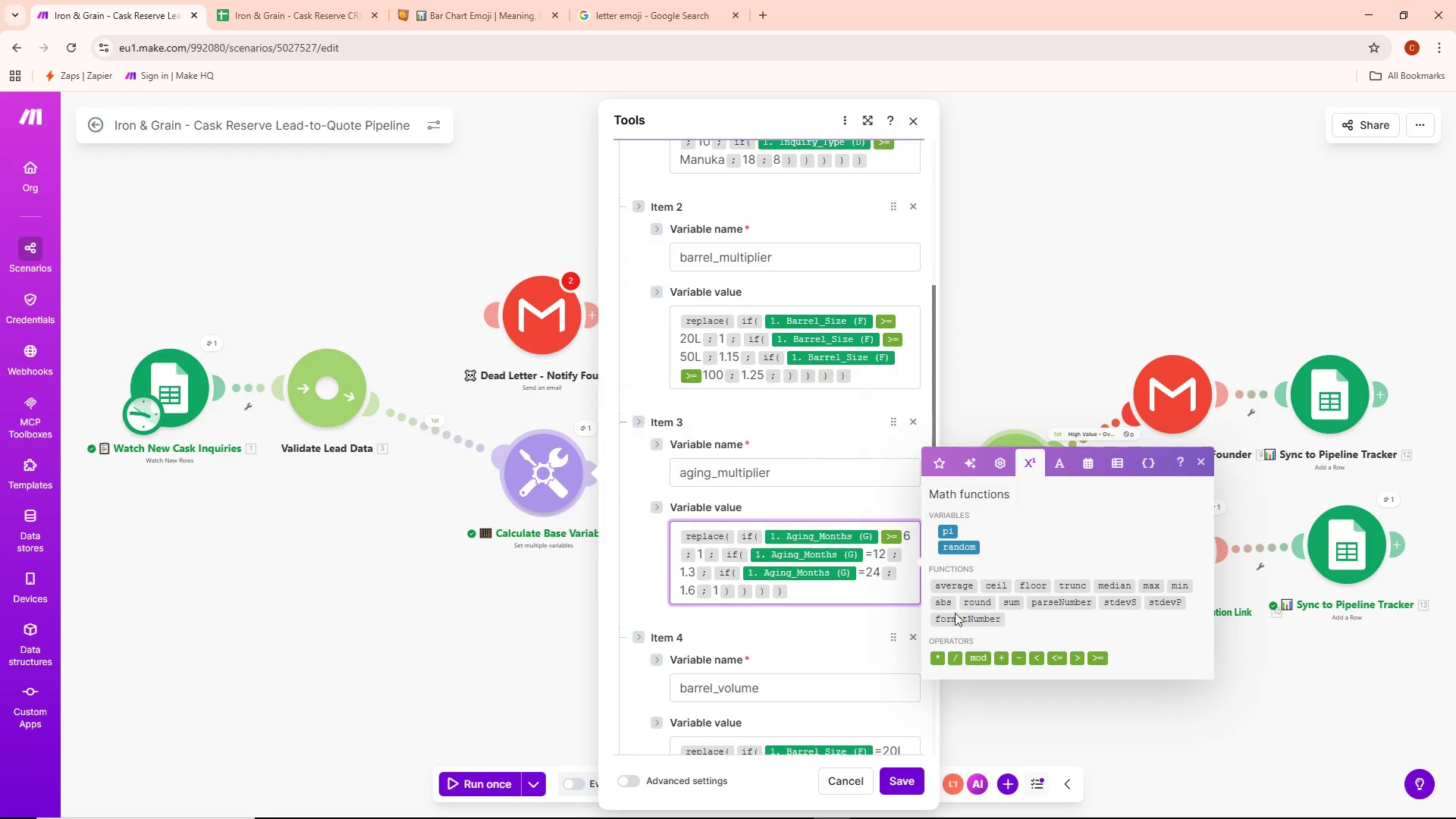 
key(Backspace)
 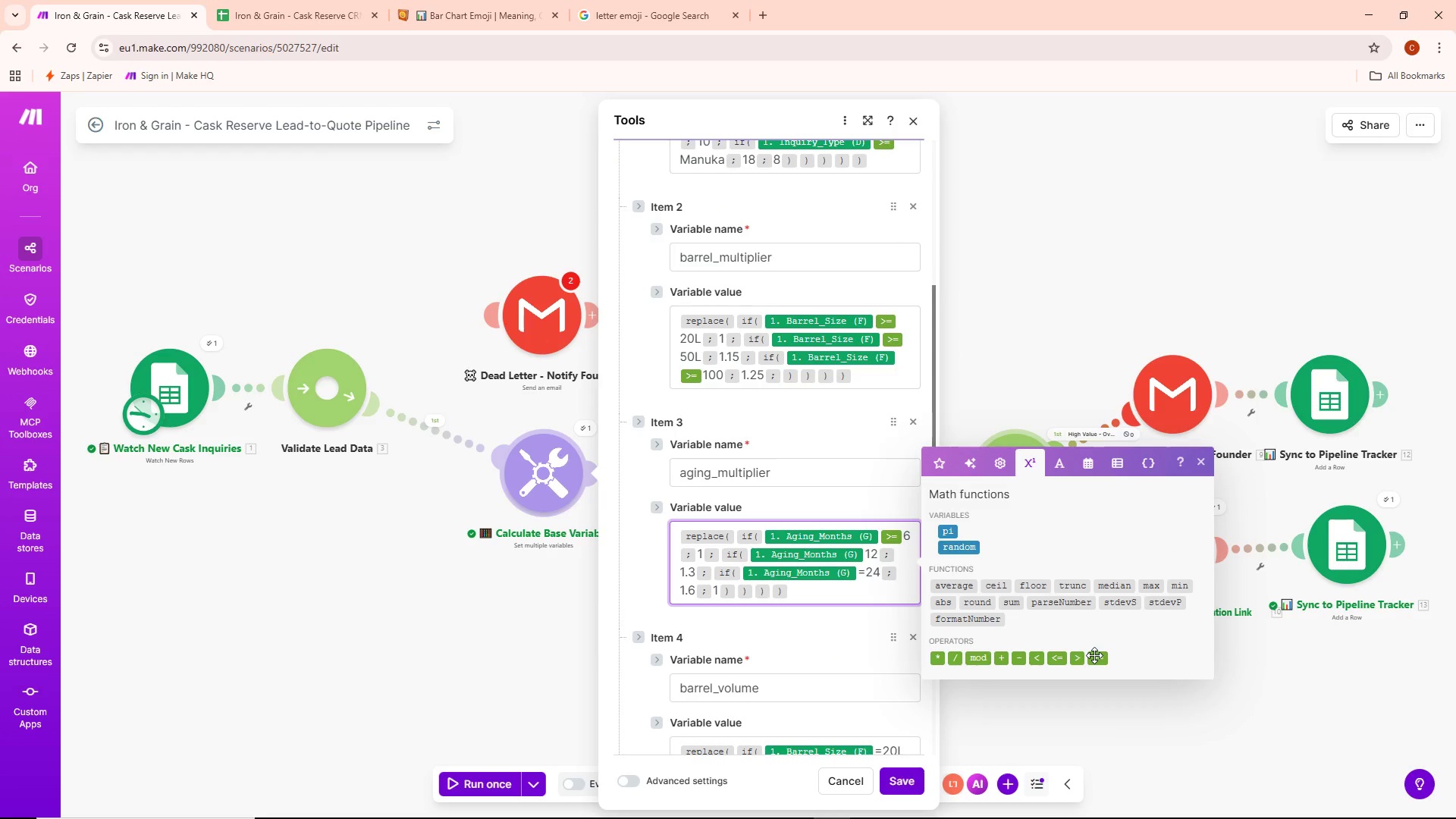 
left_click([1097, 654])
 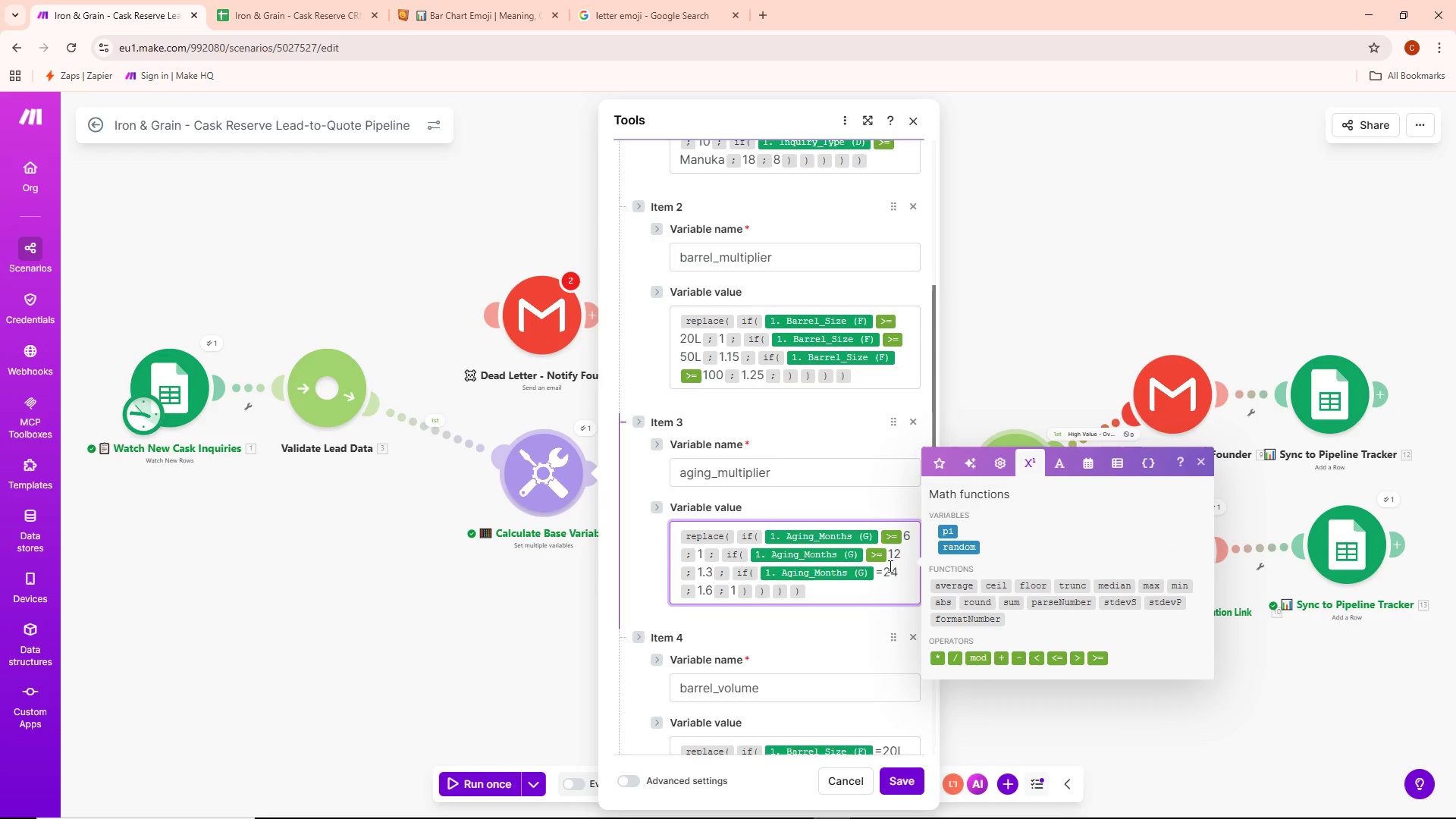 
left_click([885, 569])
 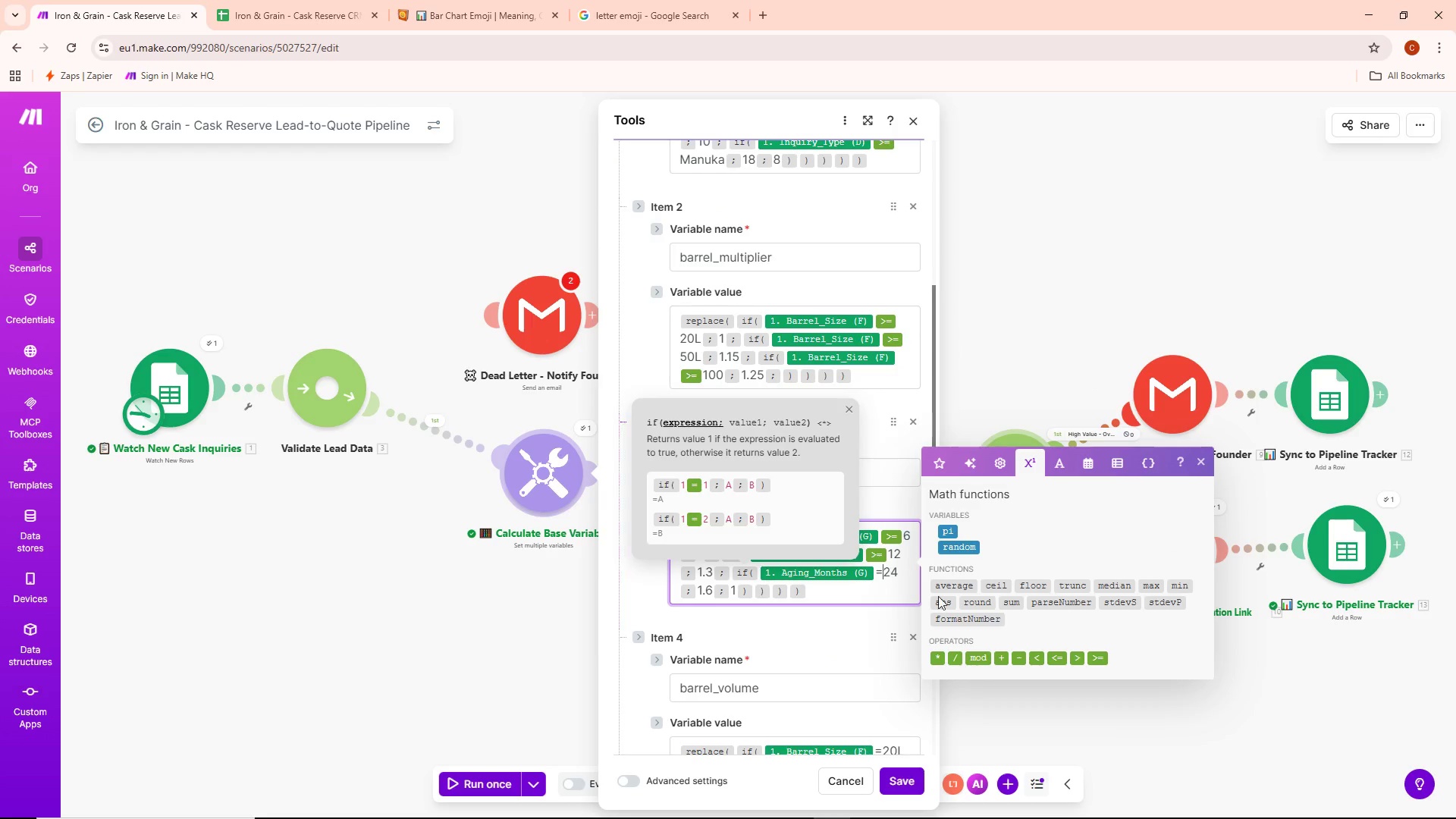 
key(Backspace)
 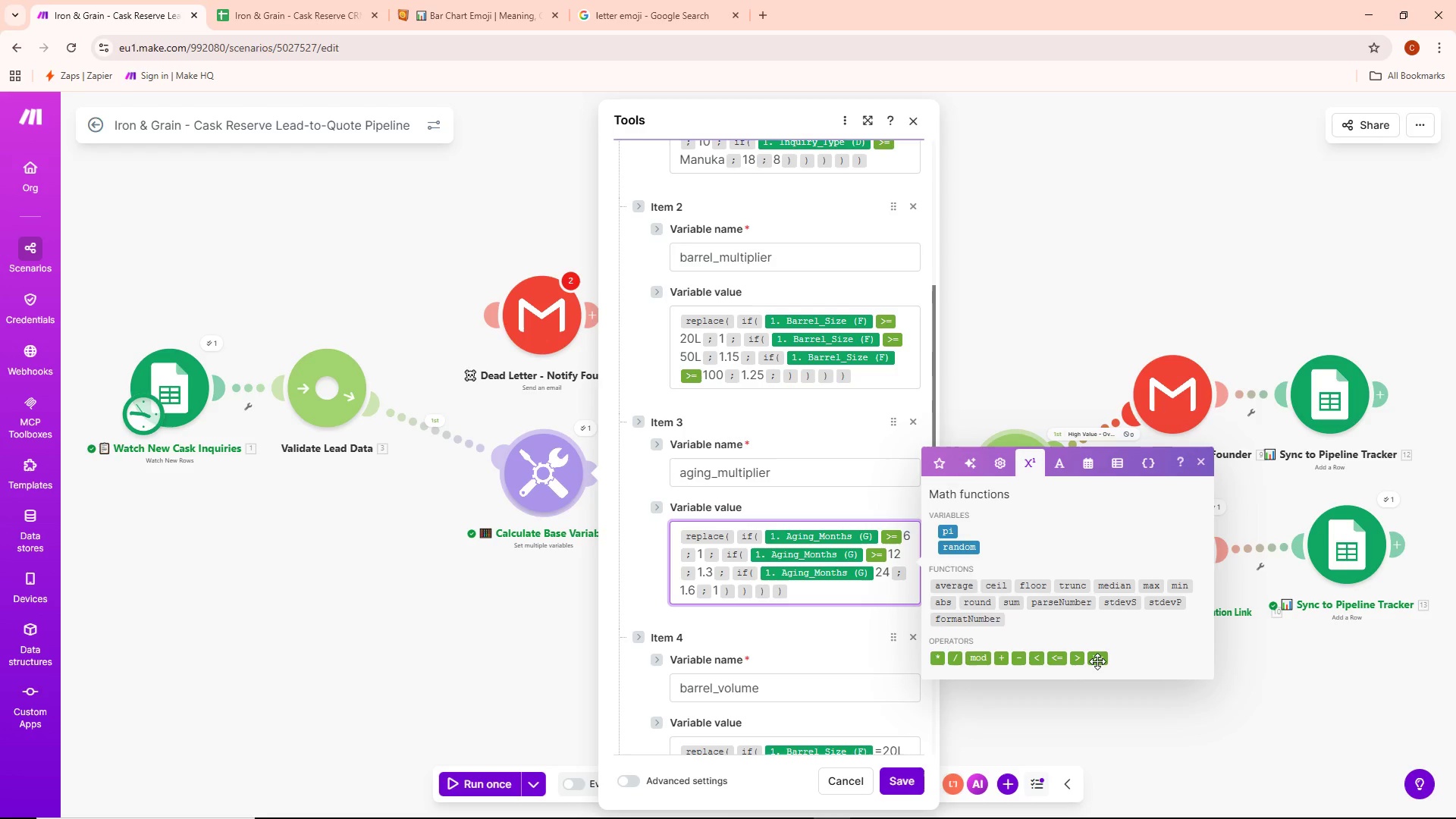 
left_click([1097, 661])
 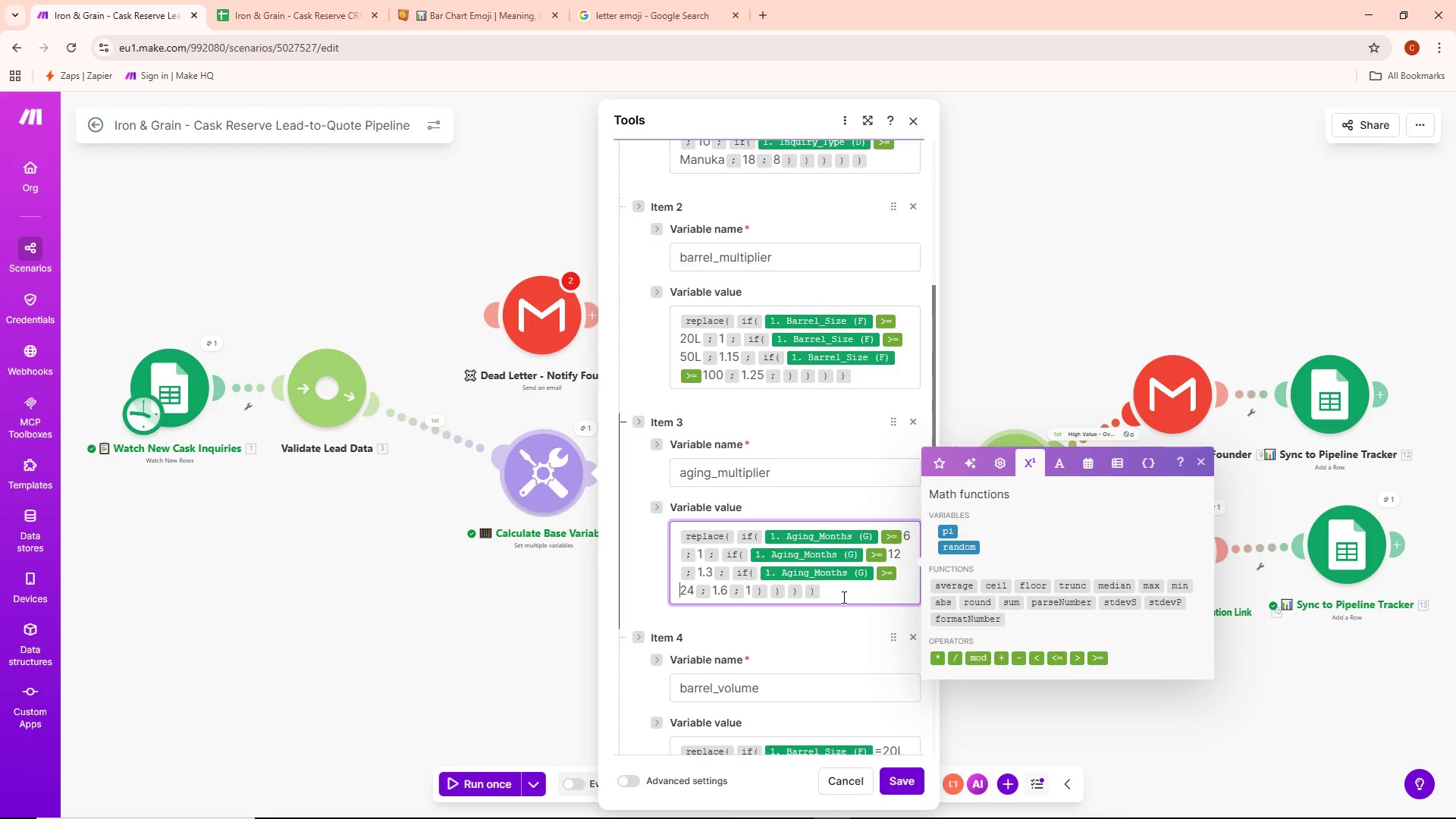 
wait(7.58)
 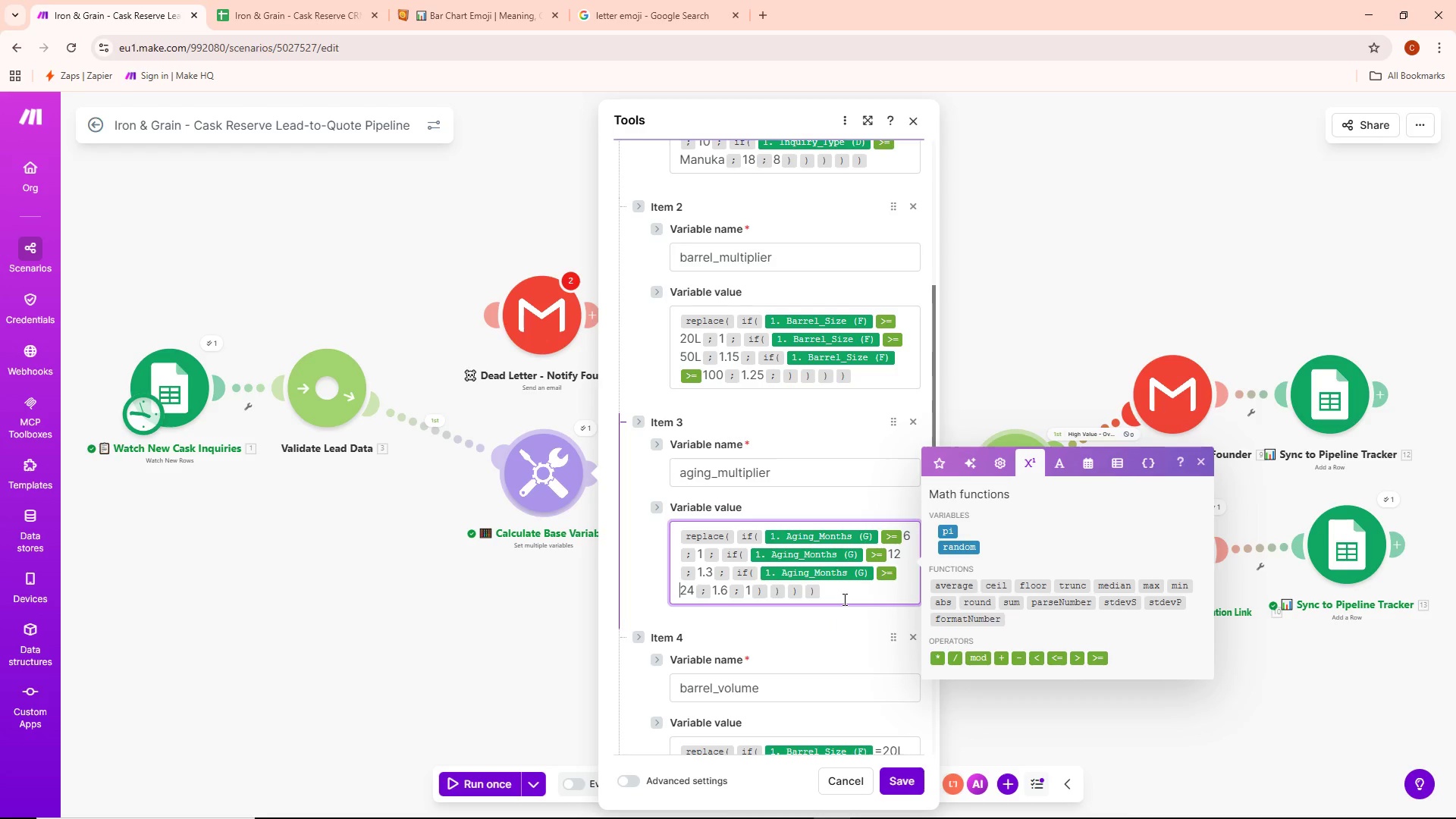 
left_click([843, 597])
 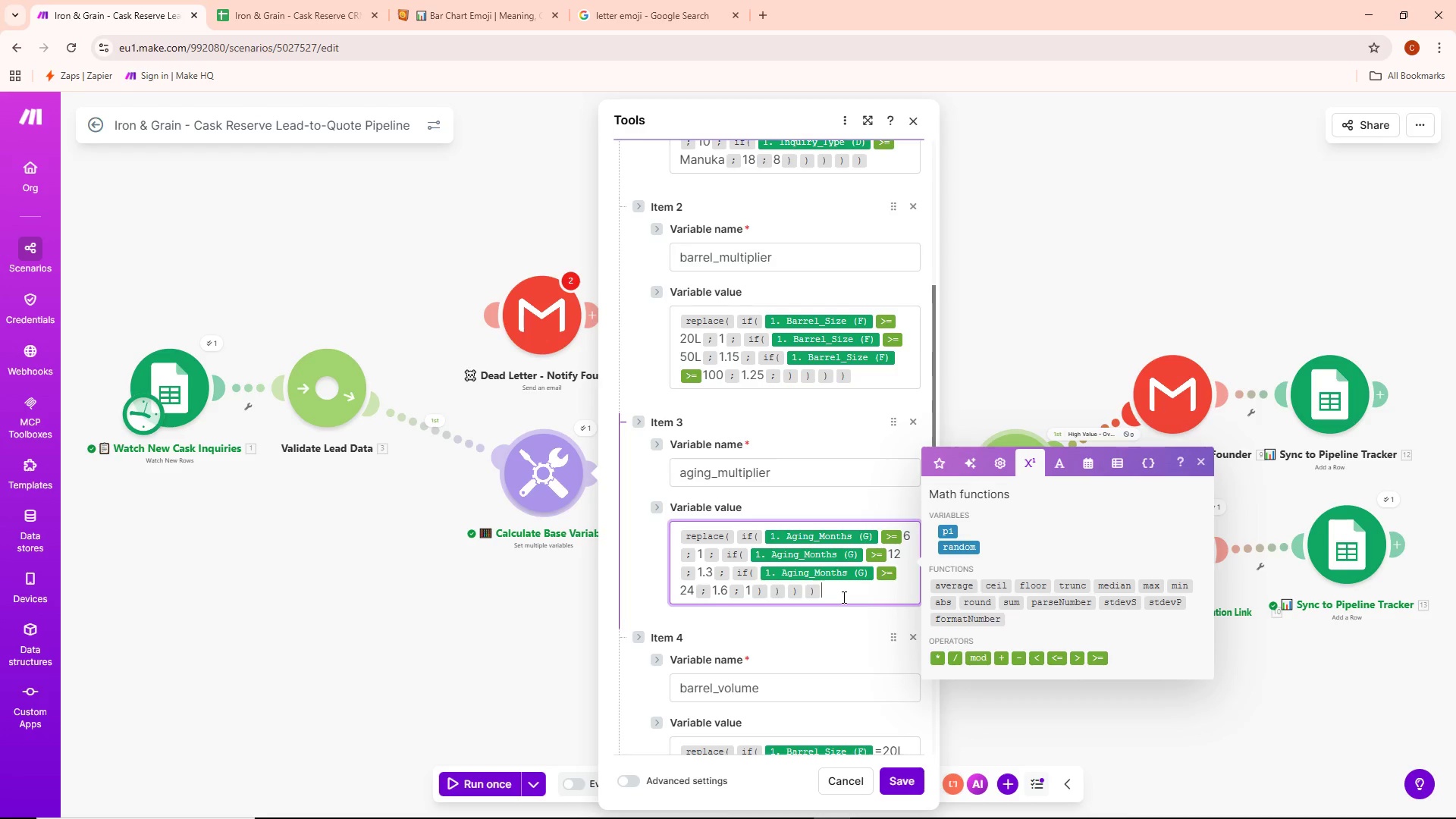 
scroll: coordinate [842, 601], scroll_direction: down, amount: 2.0
 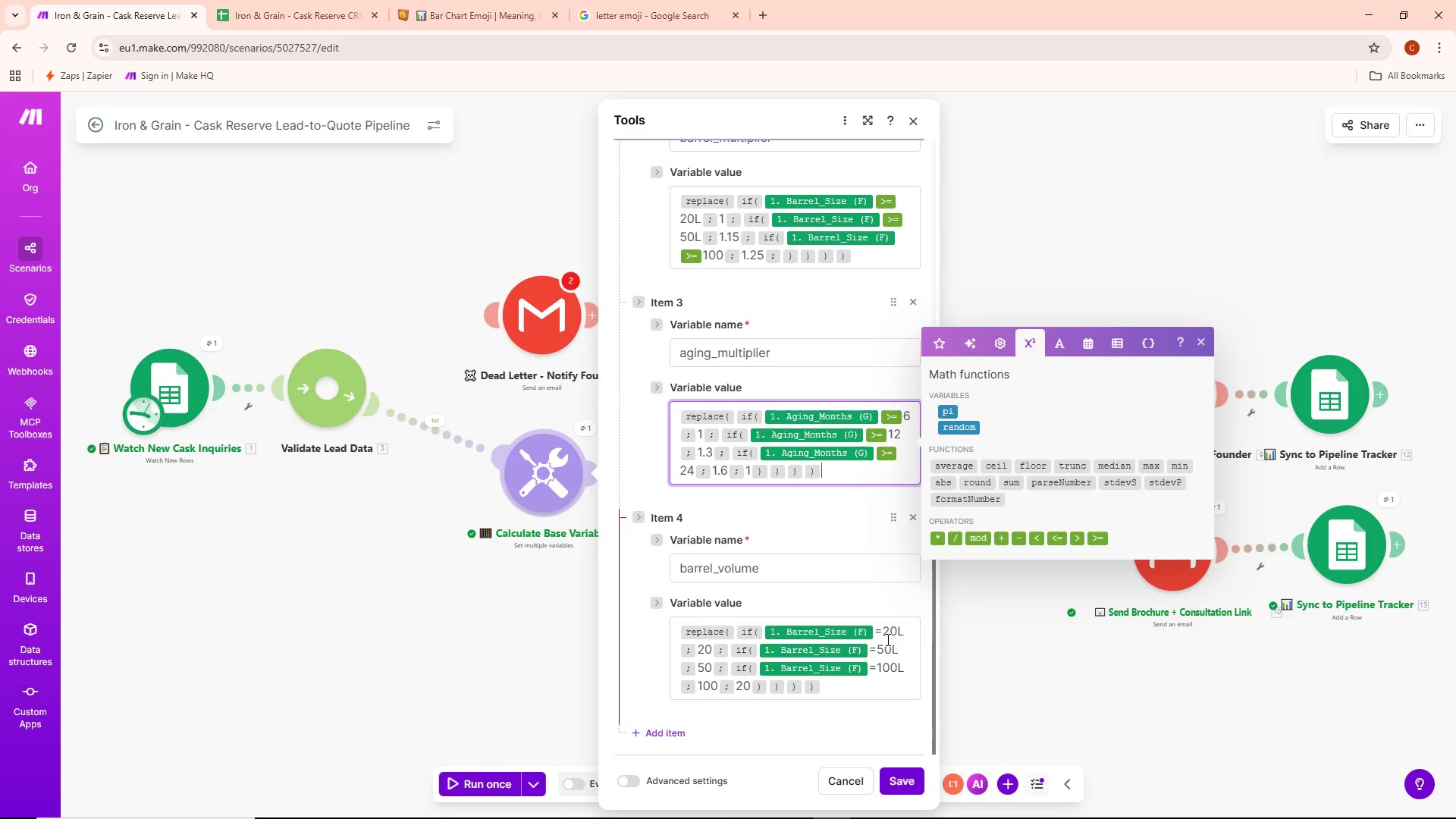 
left_click([883, 632])
 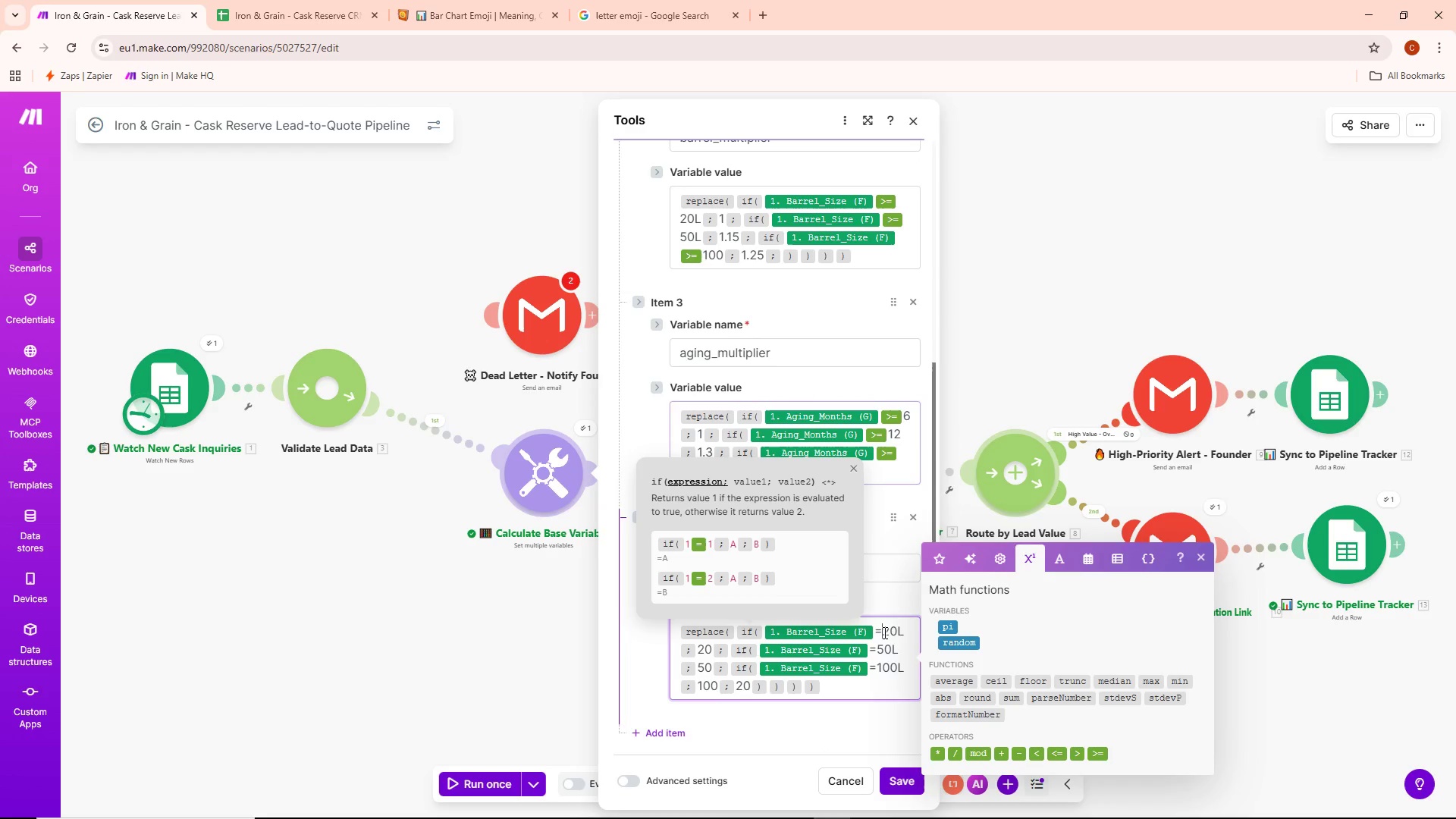 
key(Backspace)
 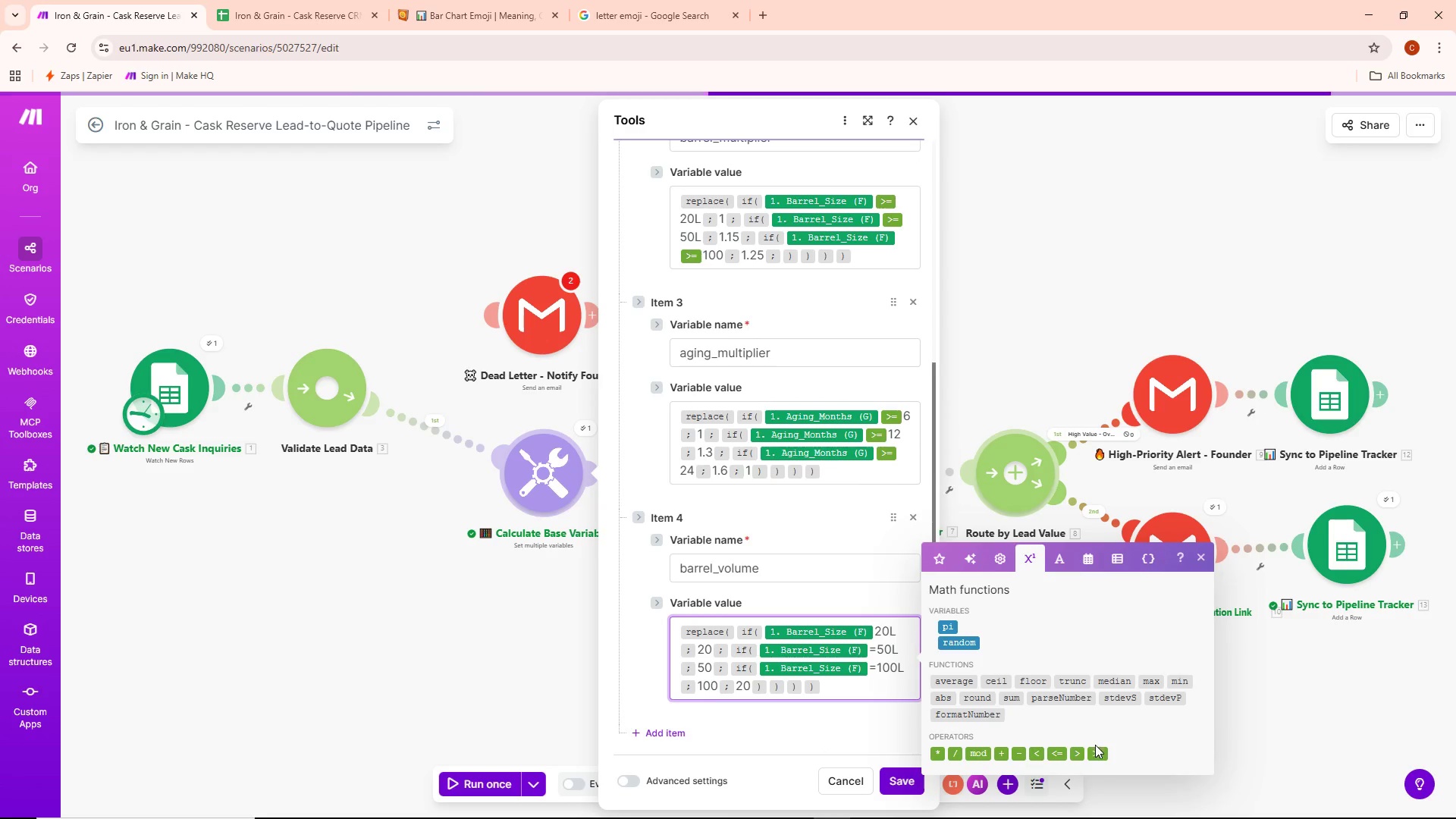 
left_click([1097, 752])
 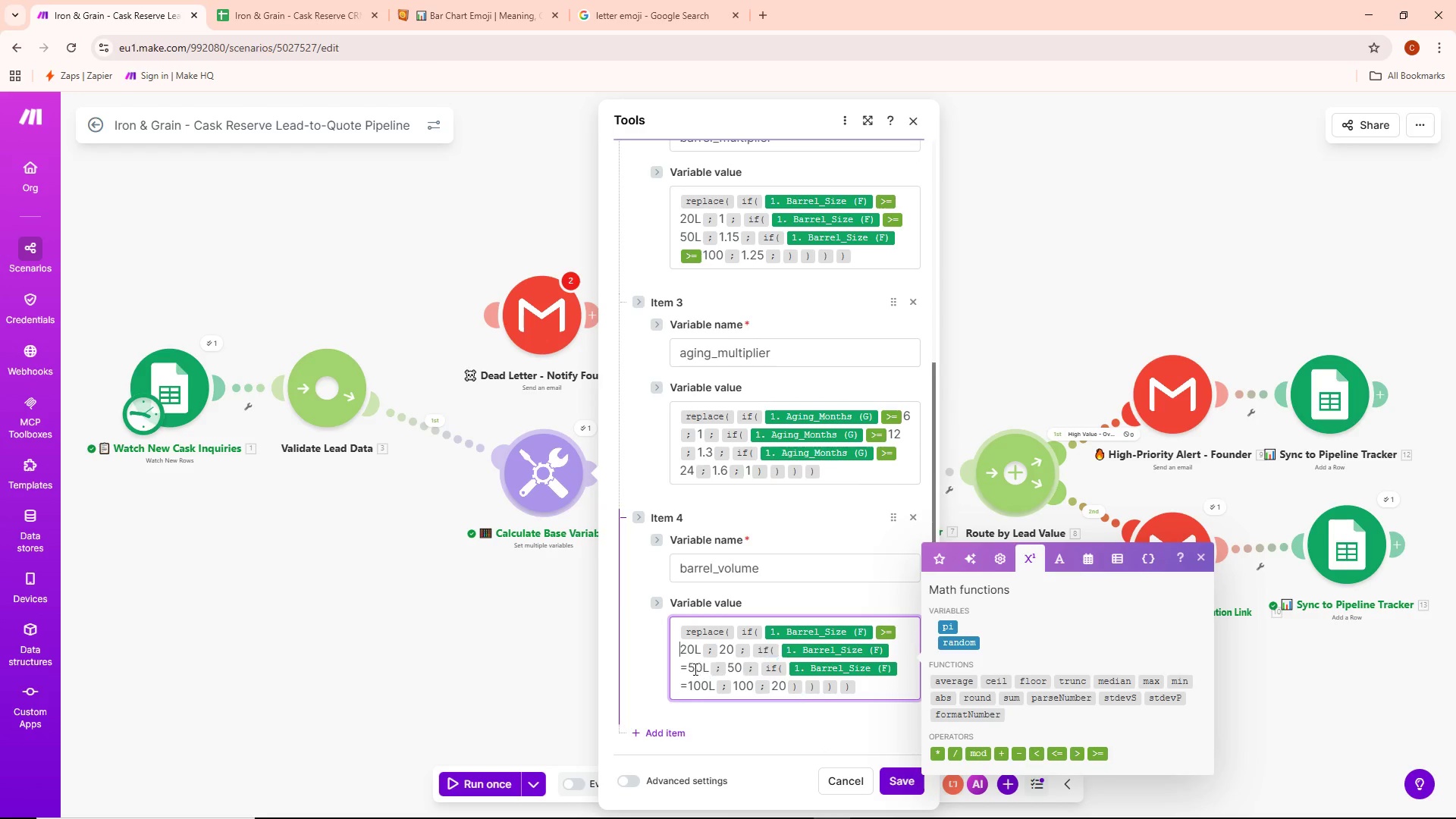 
left_click([689, 669])
 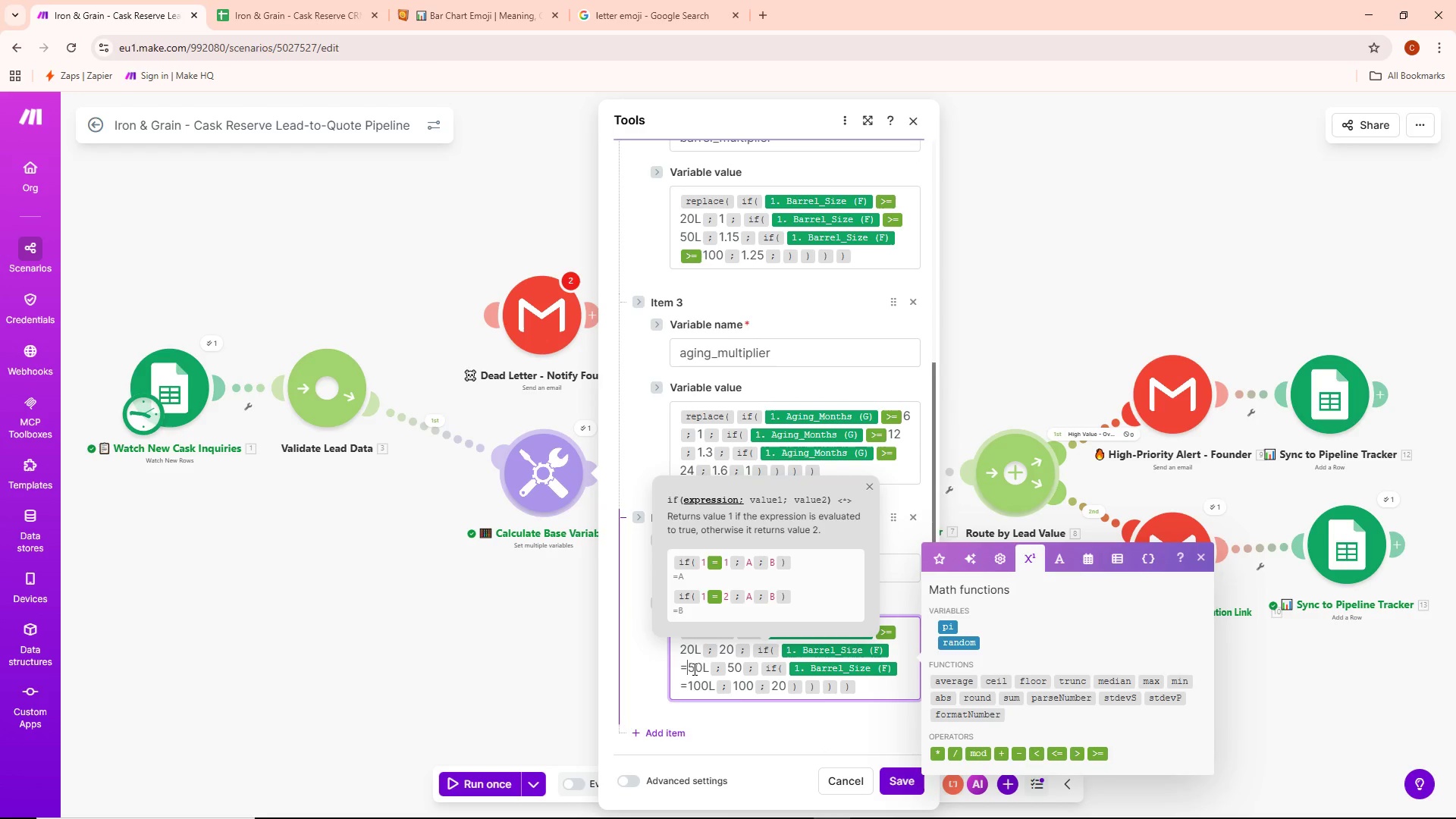 
key(Backspace)
 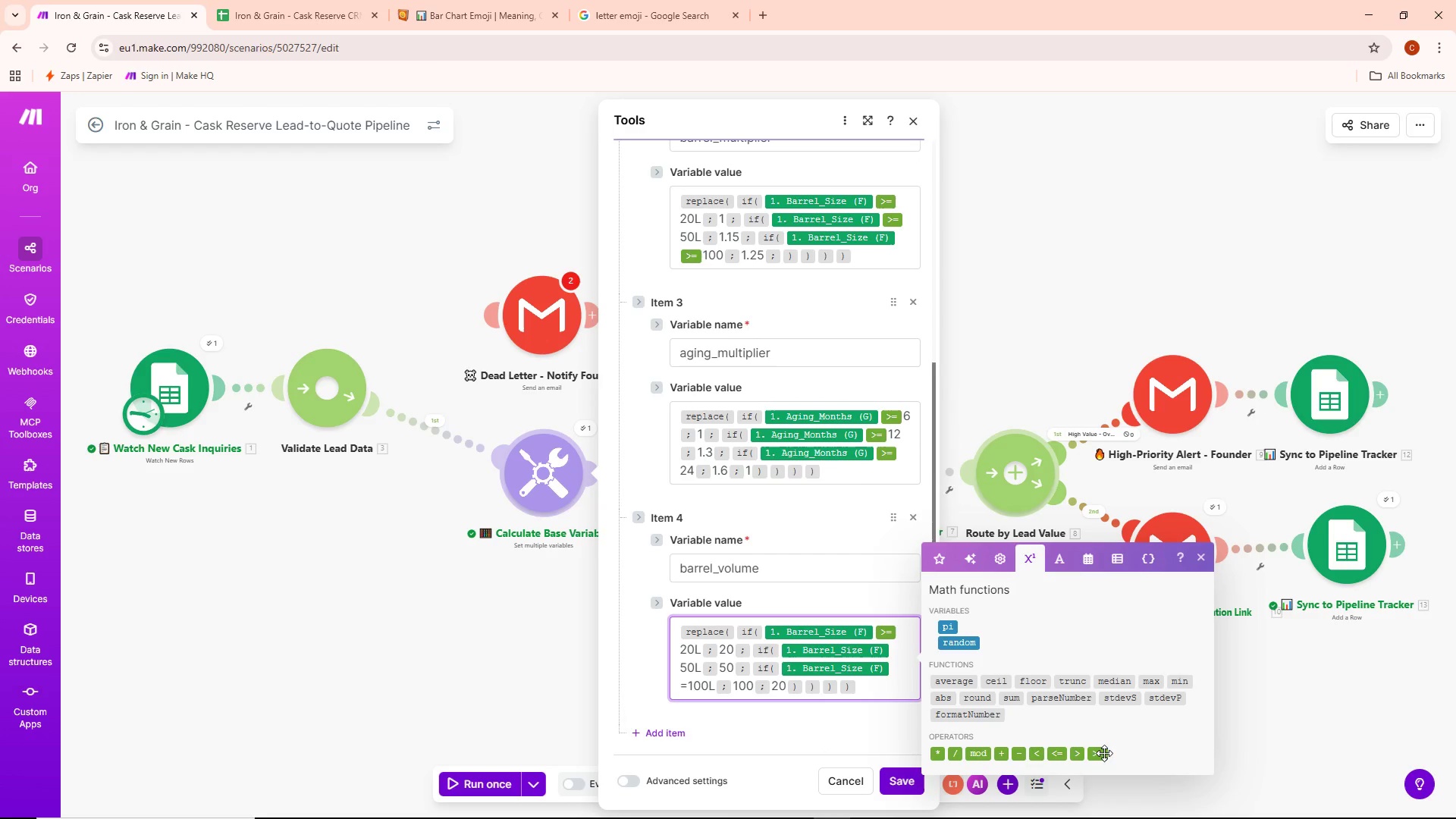 
left_click([1103, 753])
 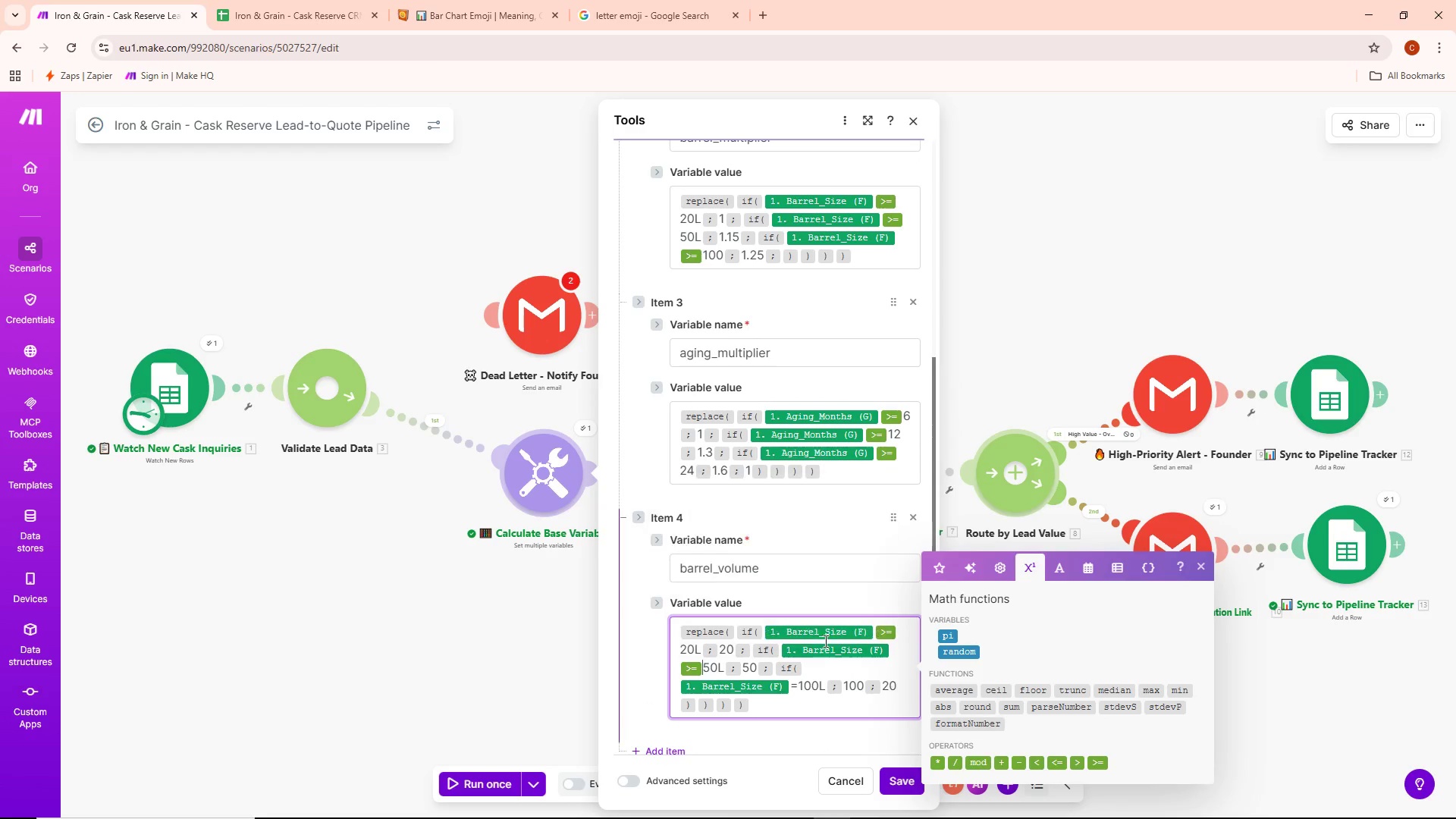 
scroll: coordinate [821, 637], scroll_direction: down, amount: 1.0
 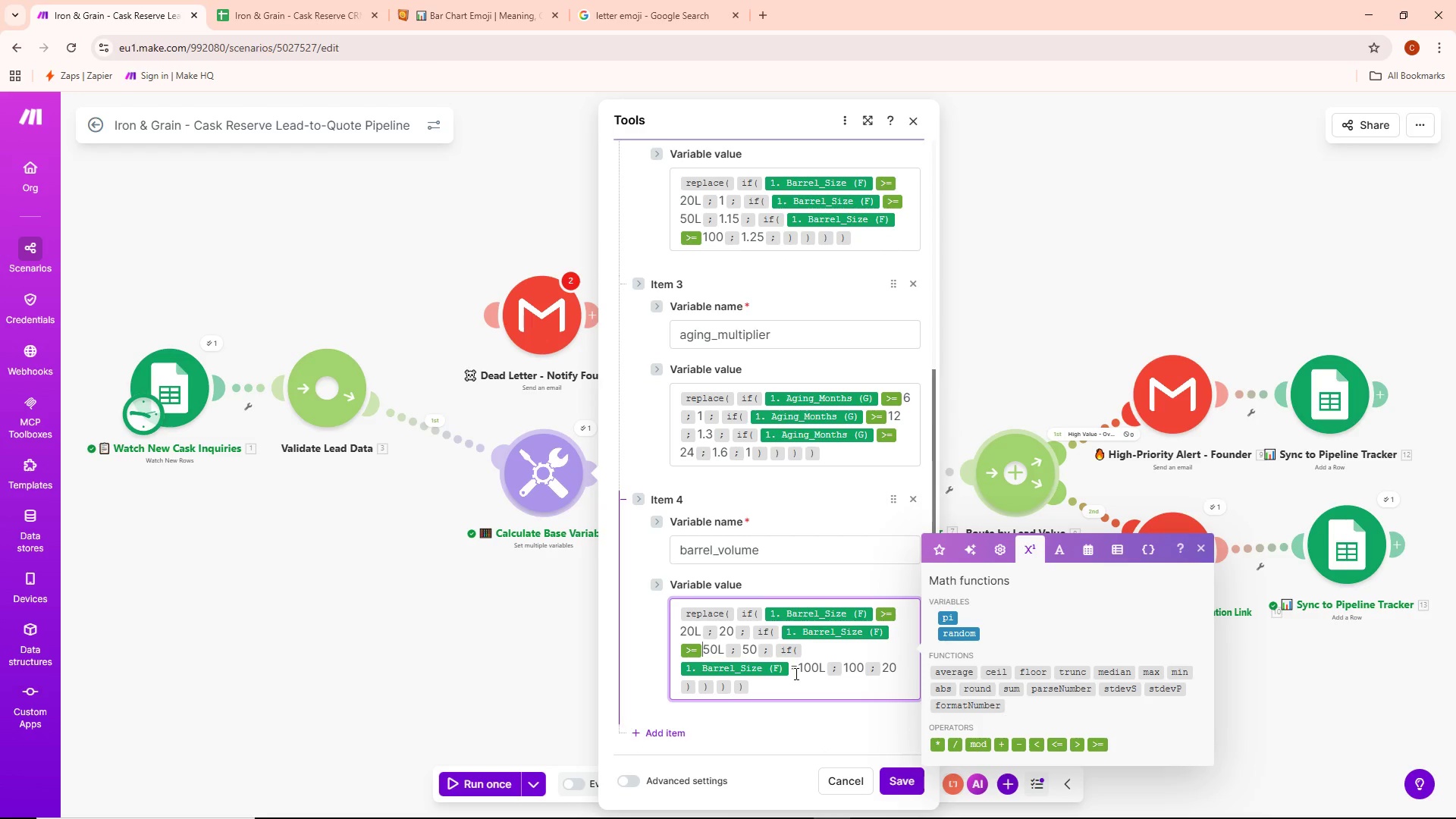 
left_click([796, 670])
 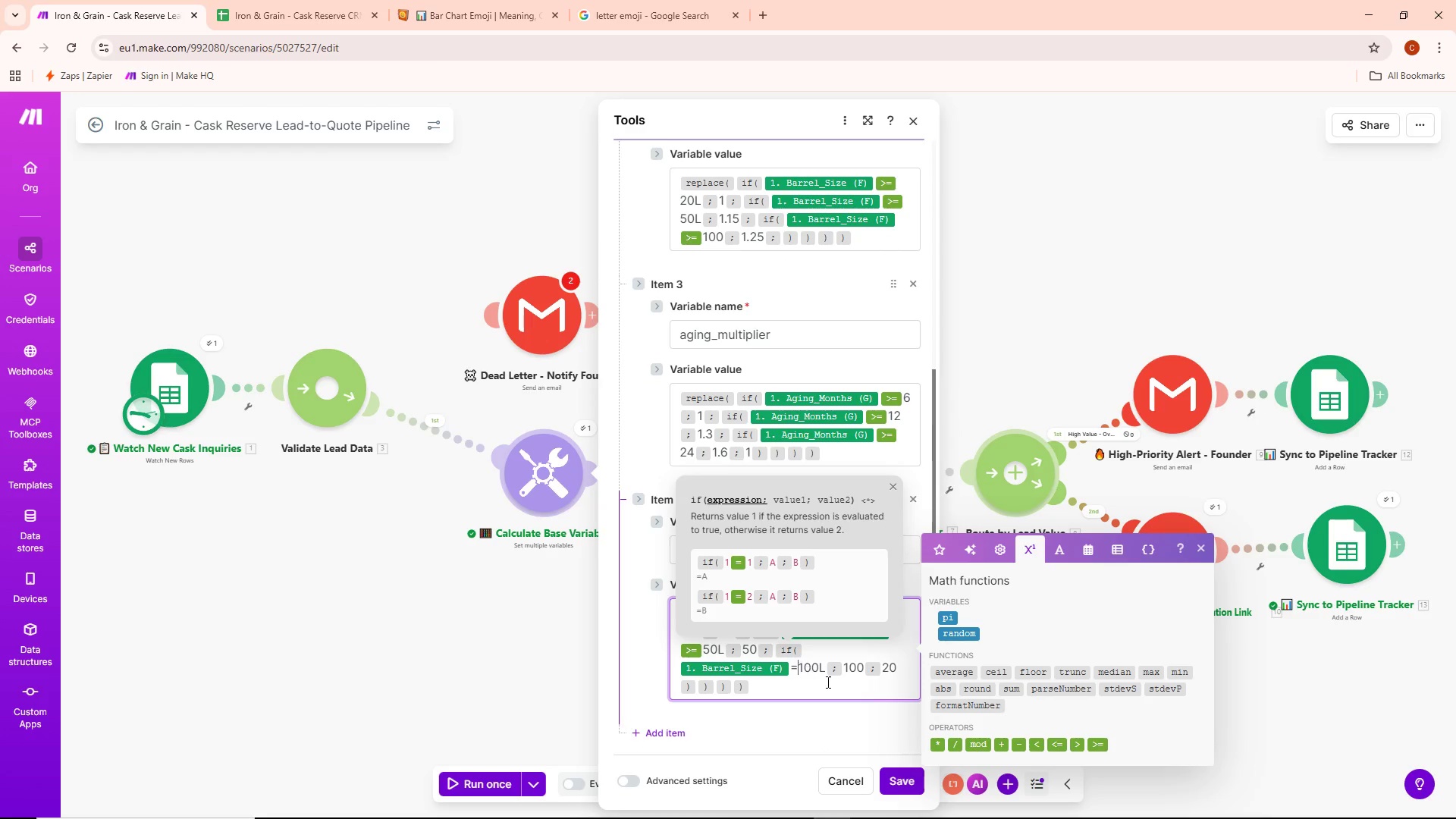 
key(Backspace)
 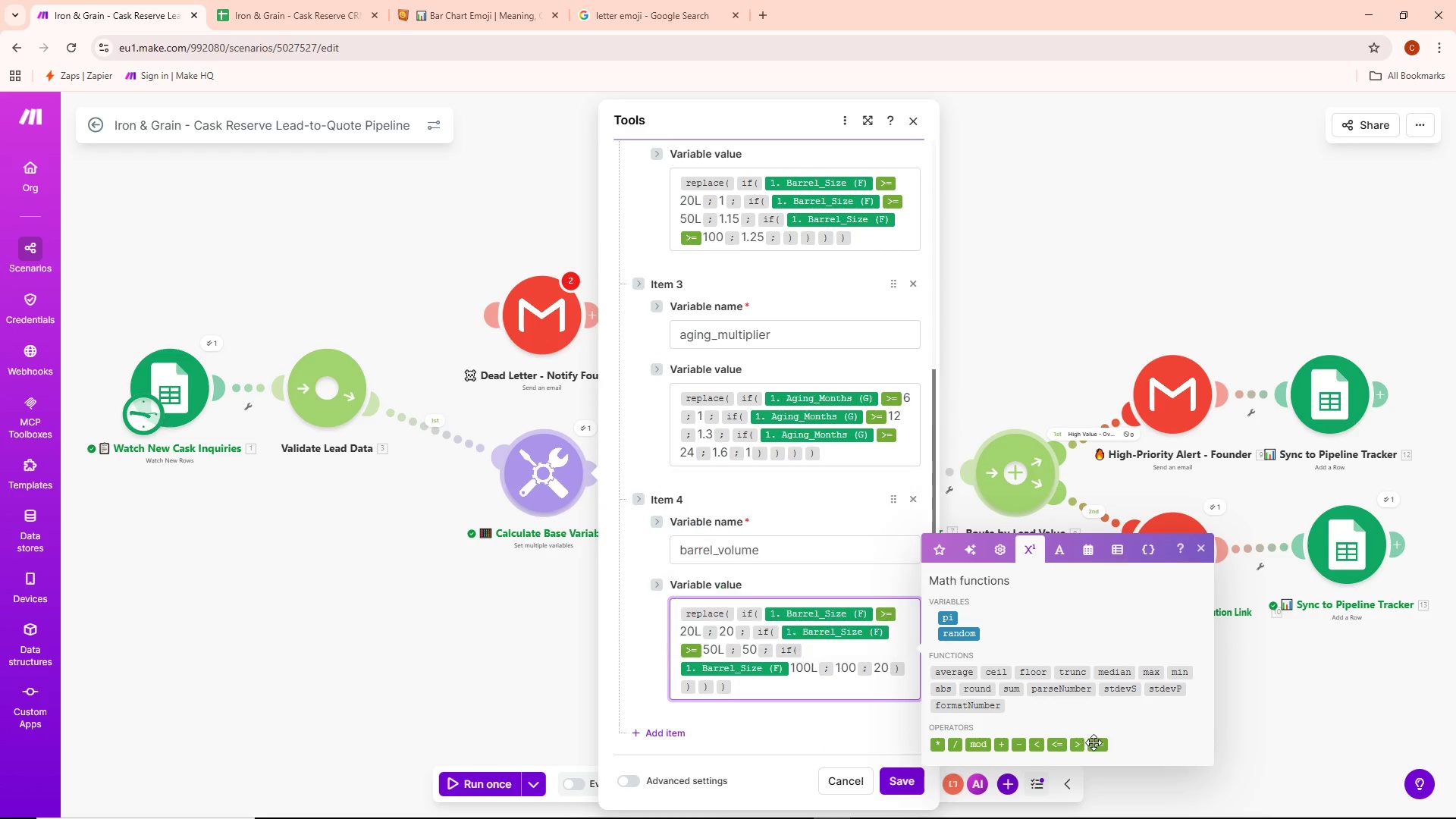 
left_click([1095, 743])
 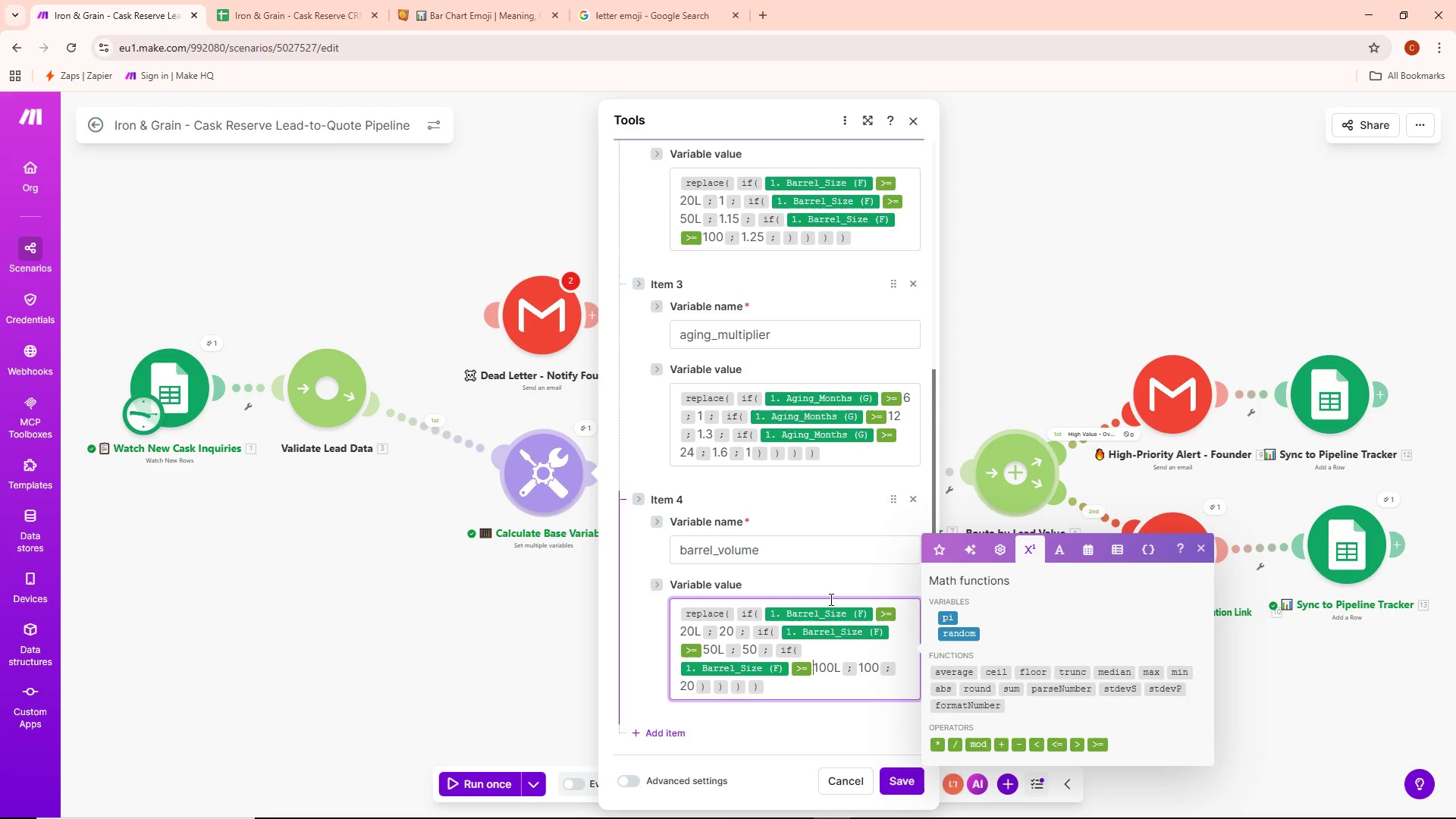 
scroll: coordinate [821, 667], scroll_direction: down, amount: 3.0
 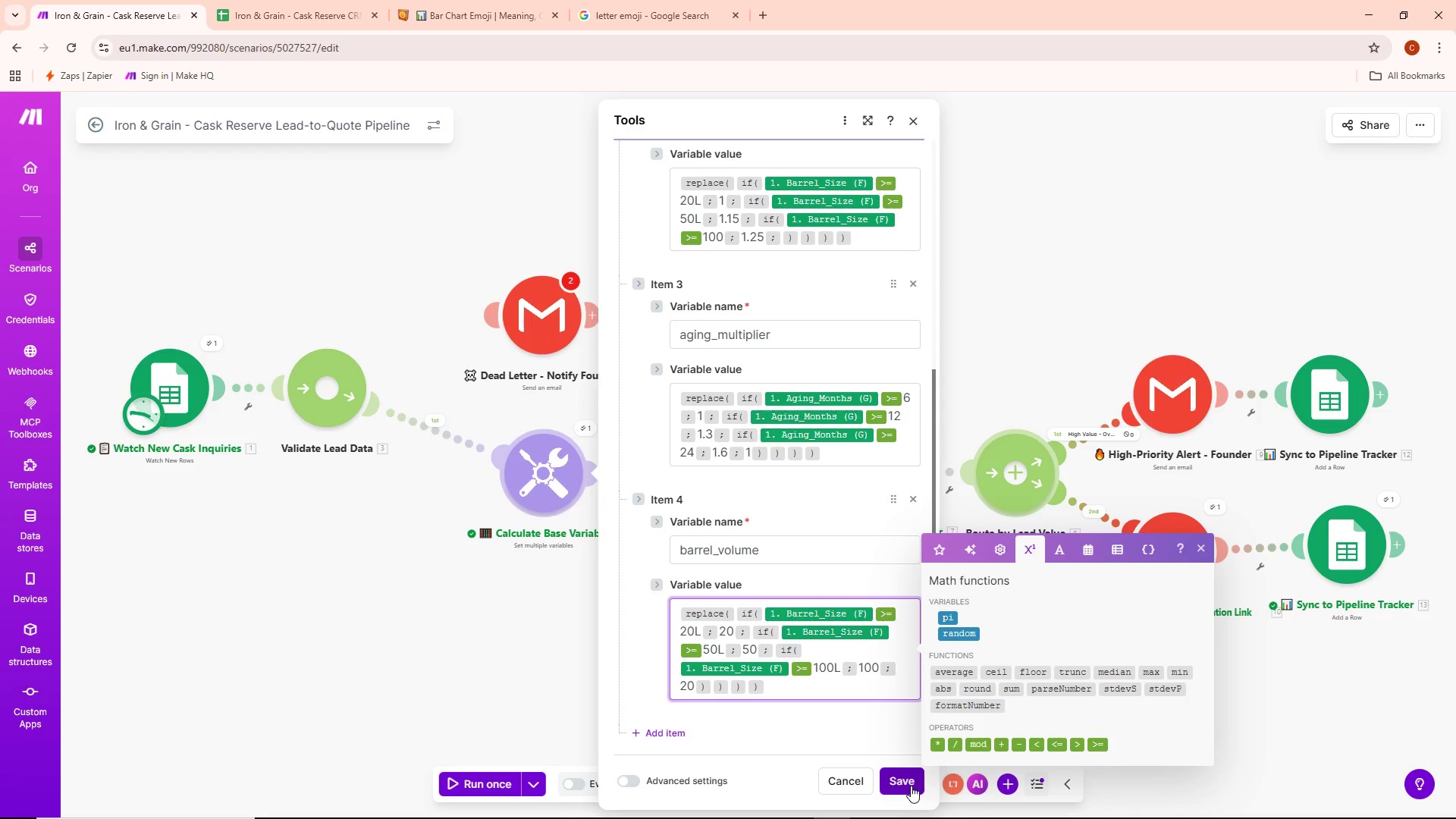 
left_click([911, 784])
 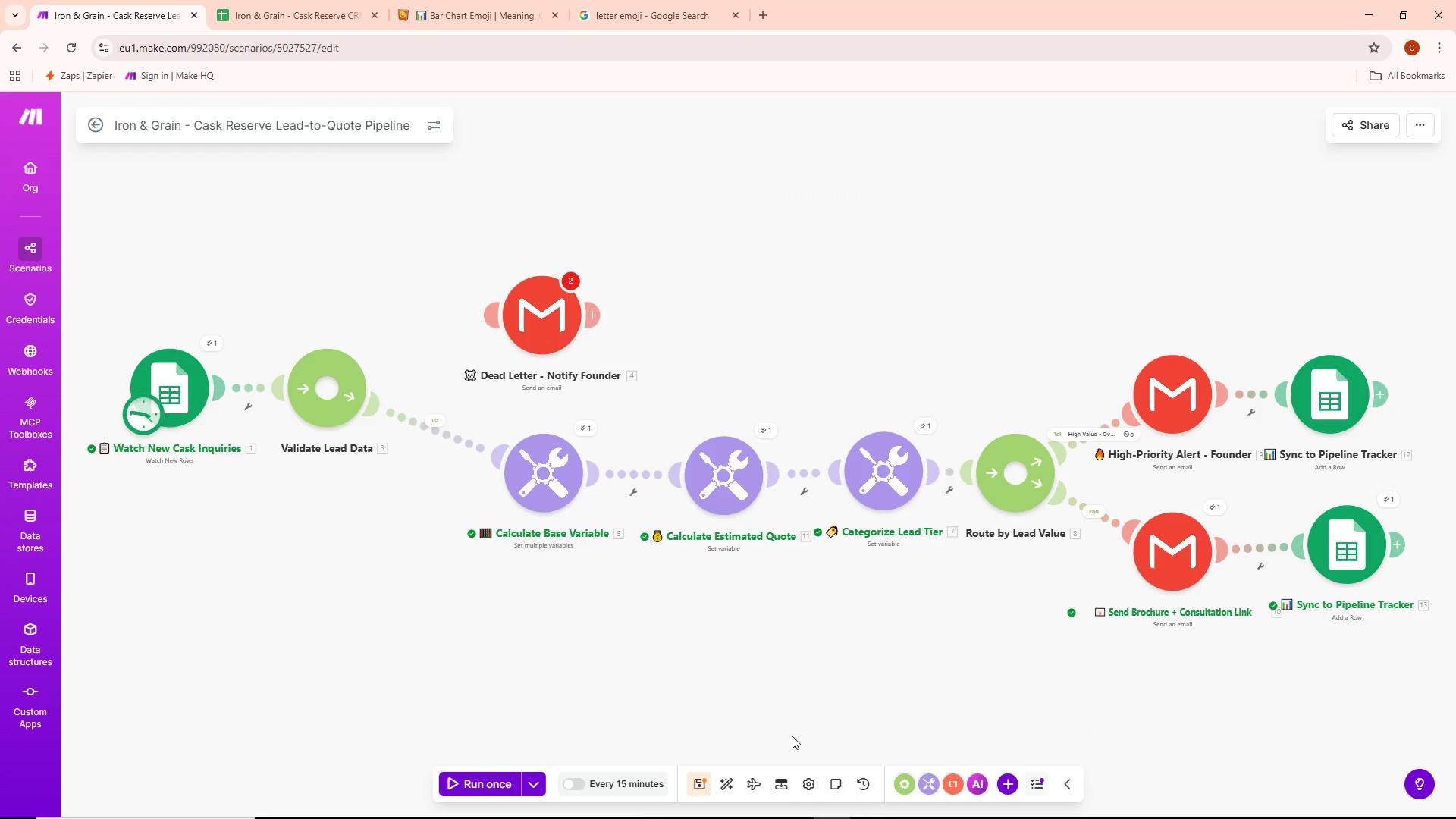 
key(Control+ControlLeft)
 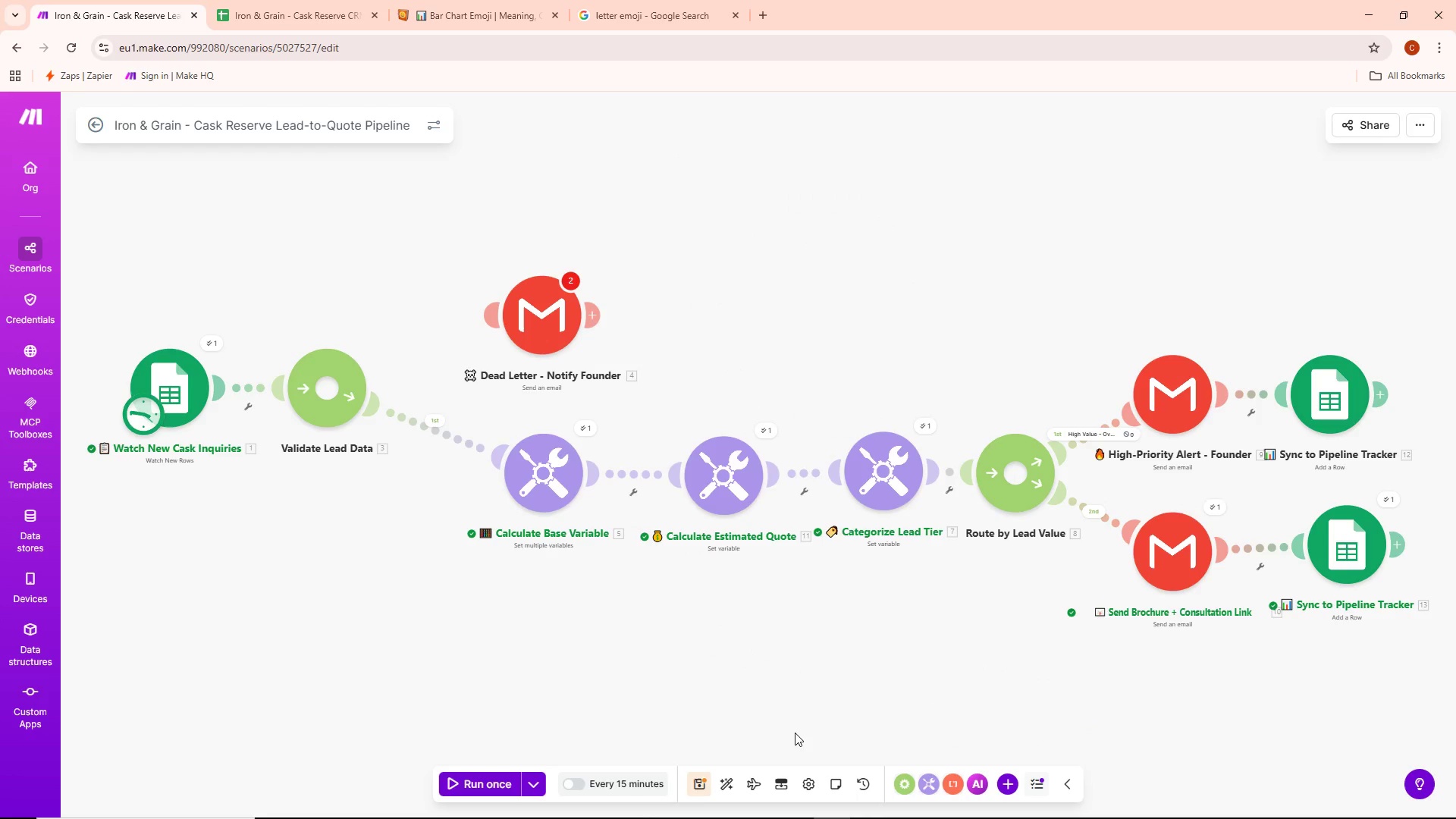 
key(Control+S)
 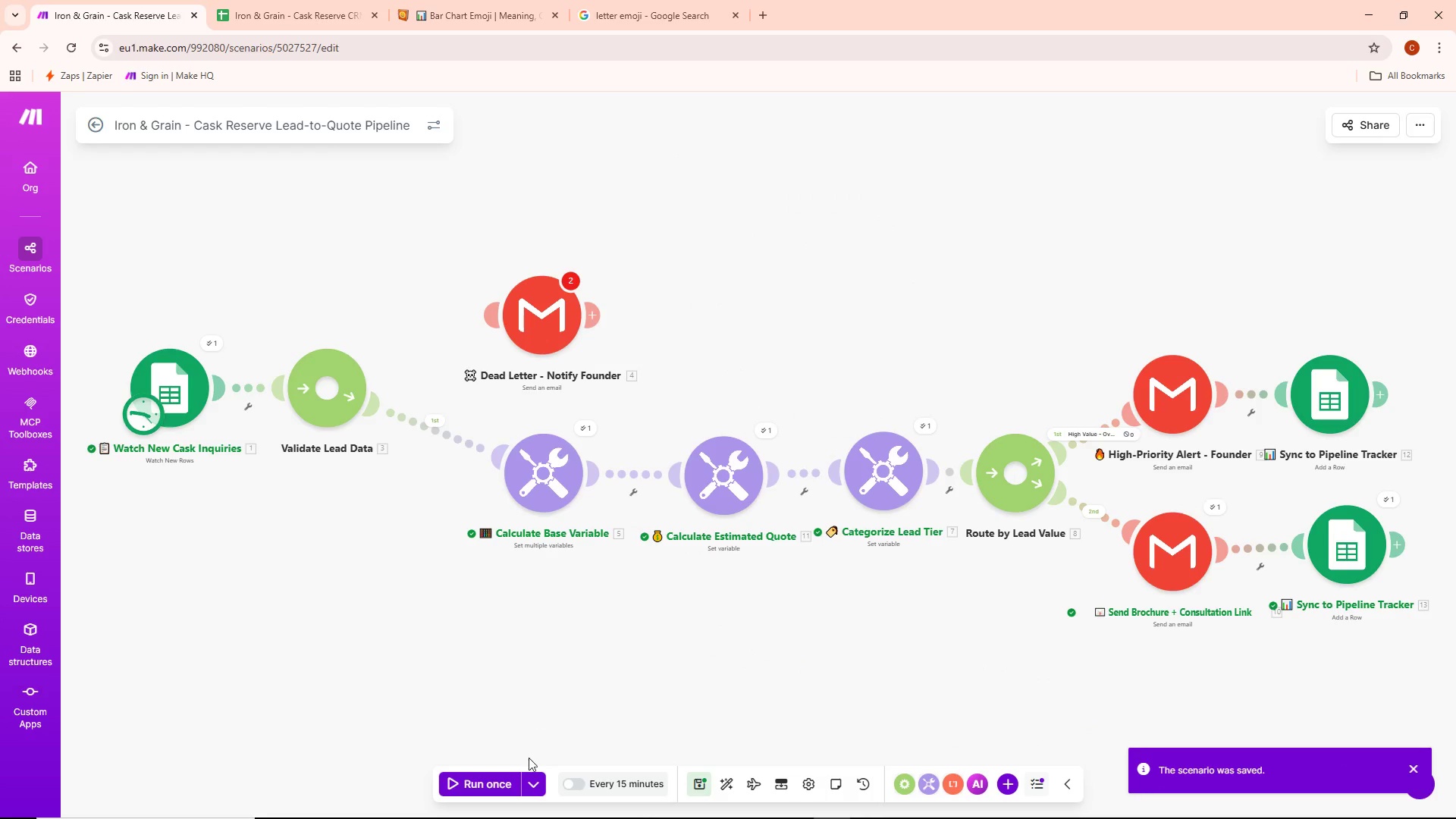 
left_click([532, 787])
 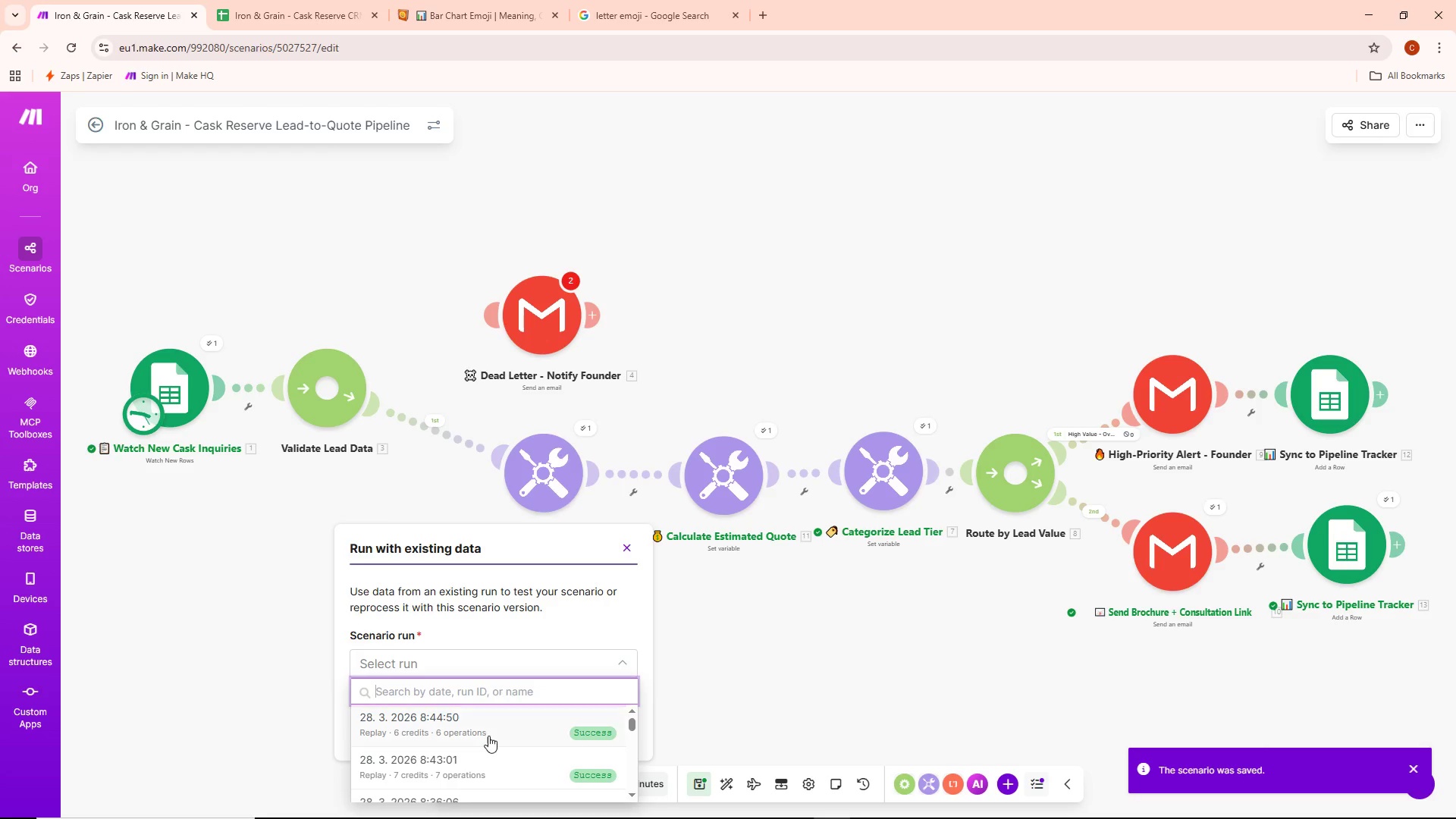 
double_click([612, 737])
 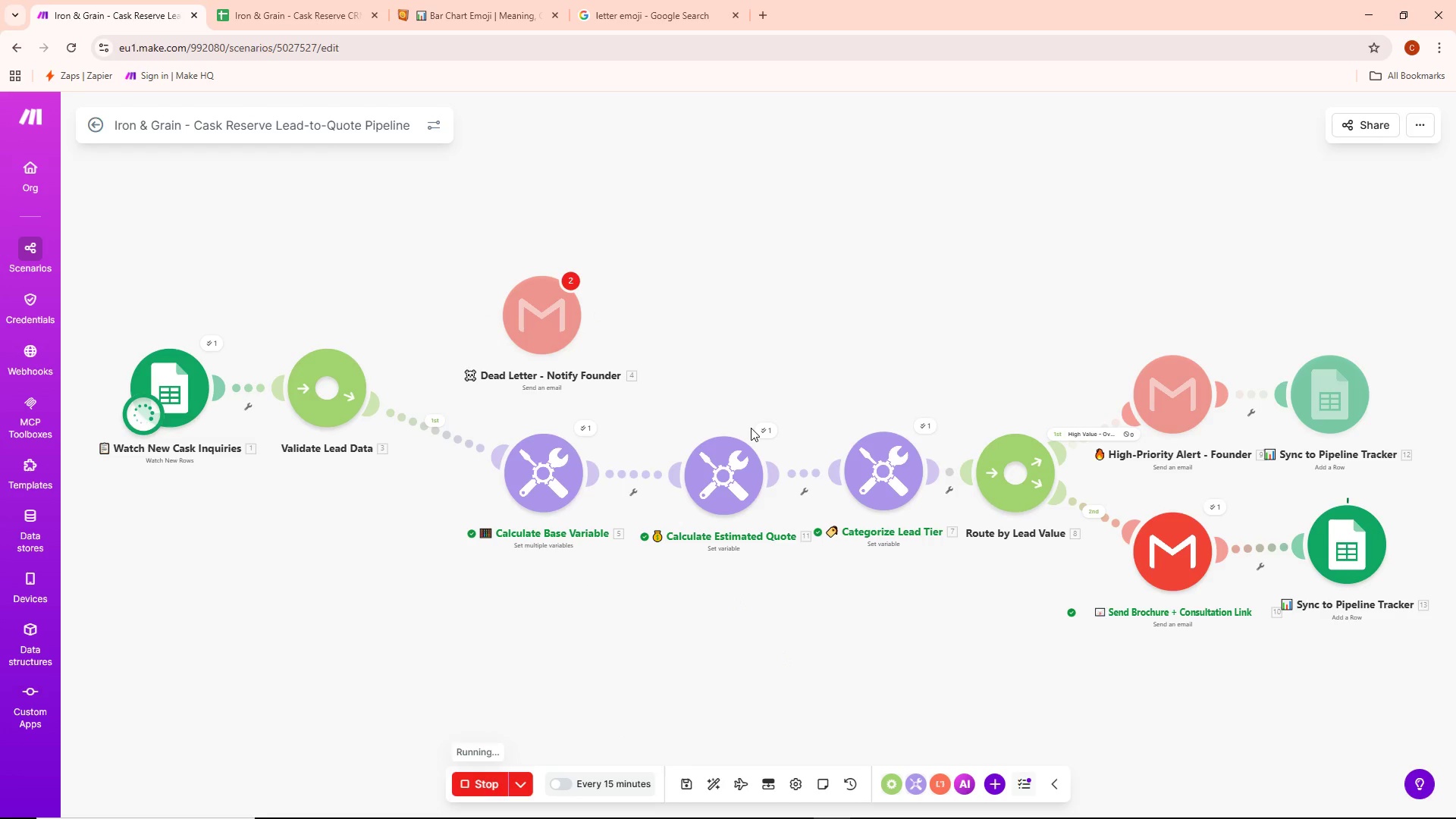 
left_click([590, 427])
 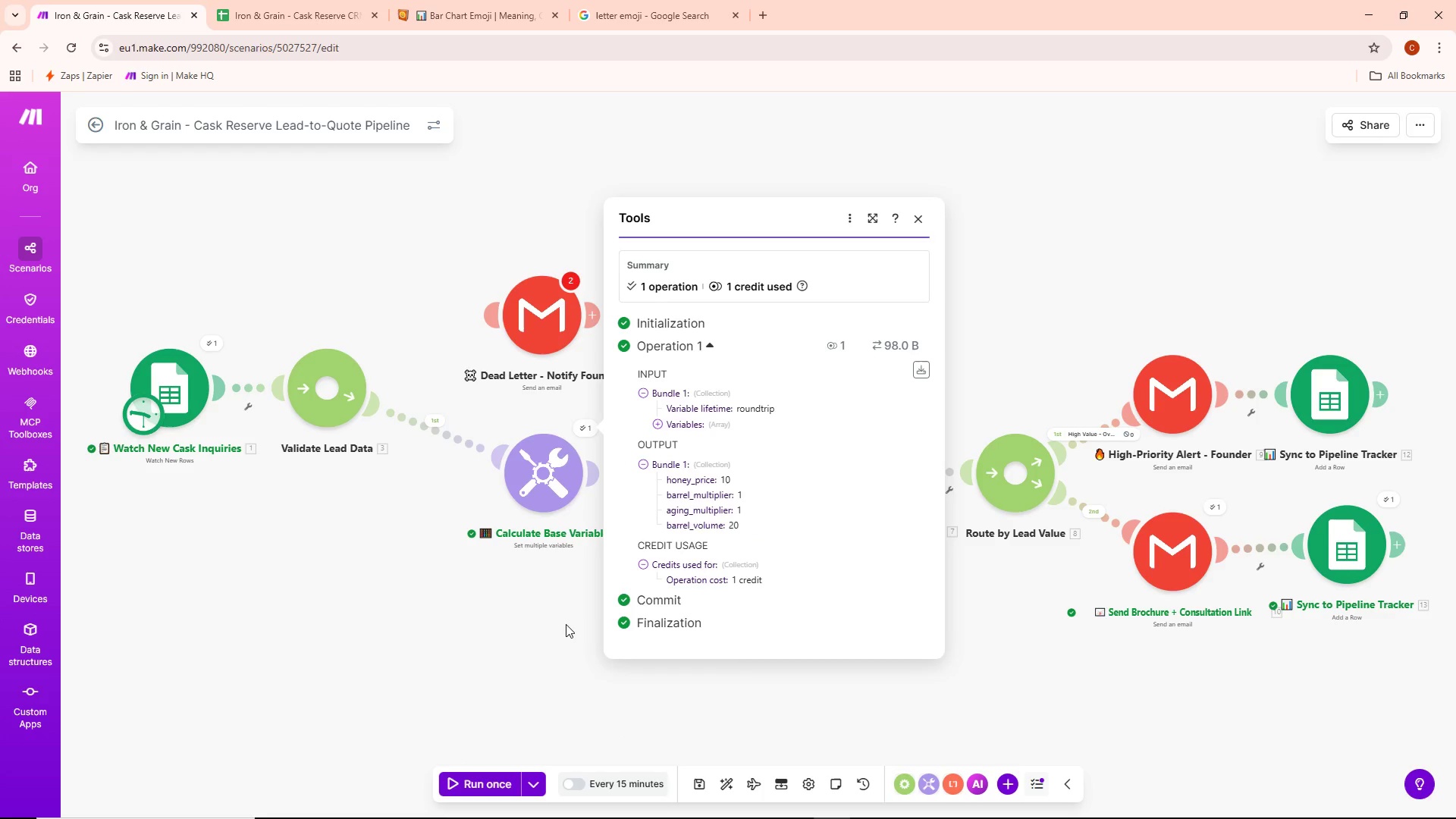 
left_click([566, 631])
 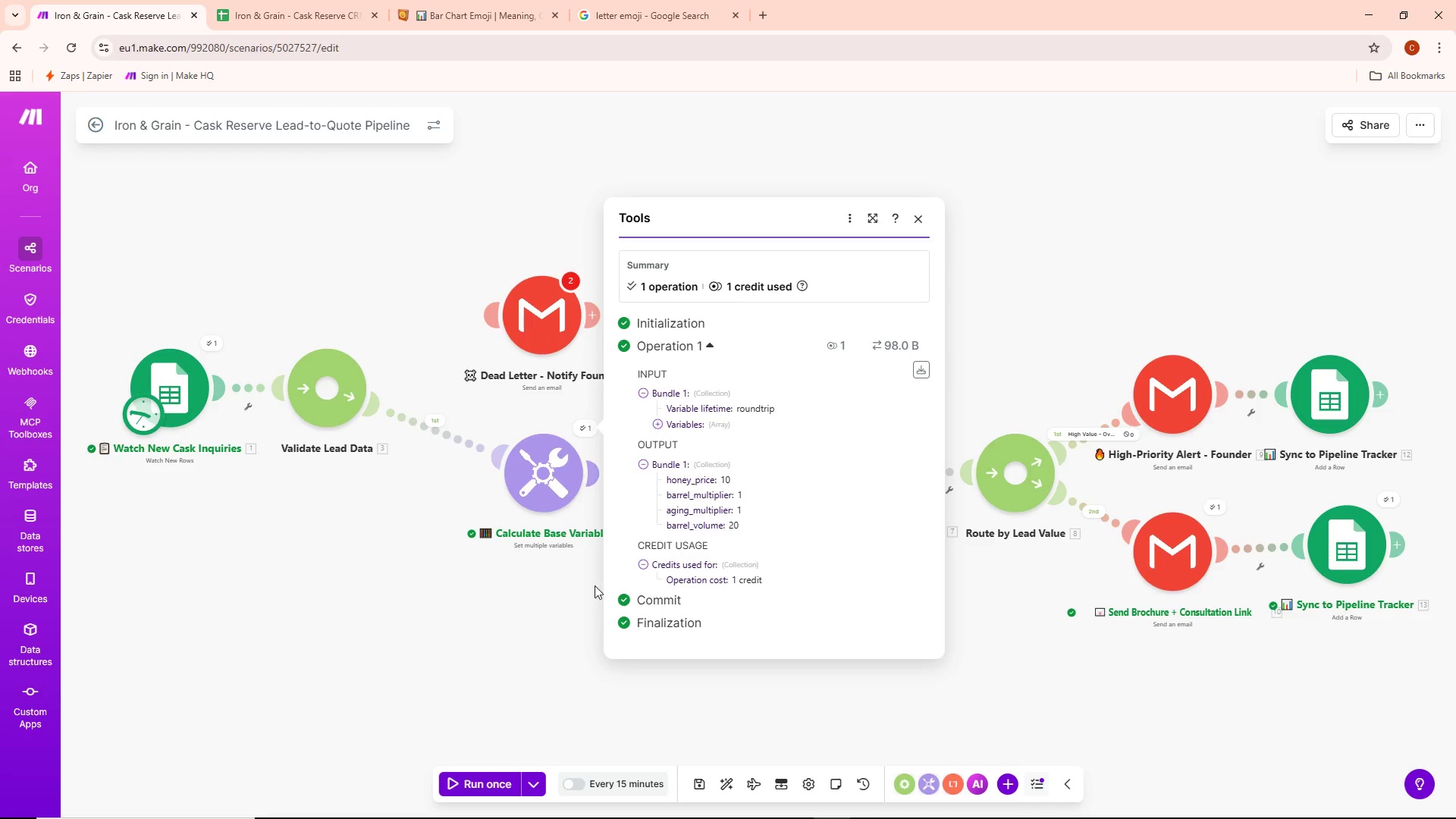 
wait(6.89)
 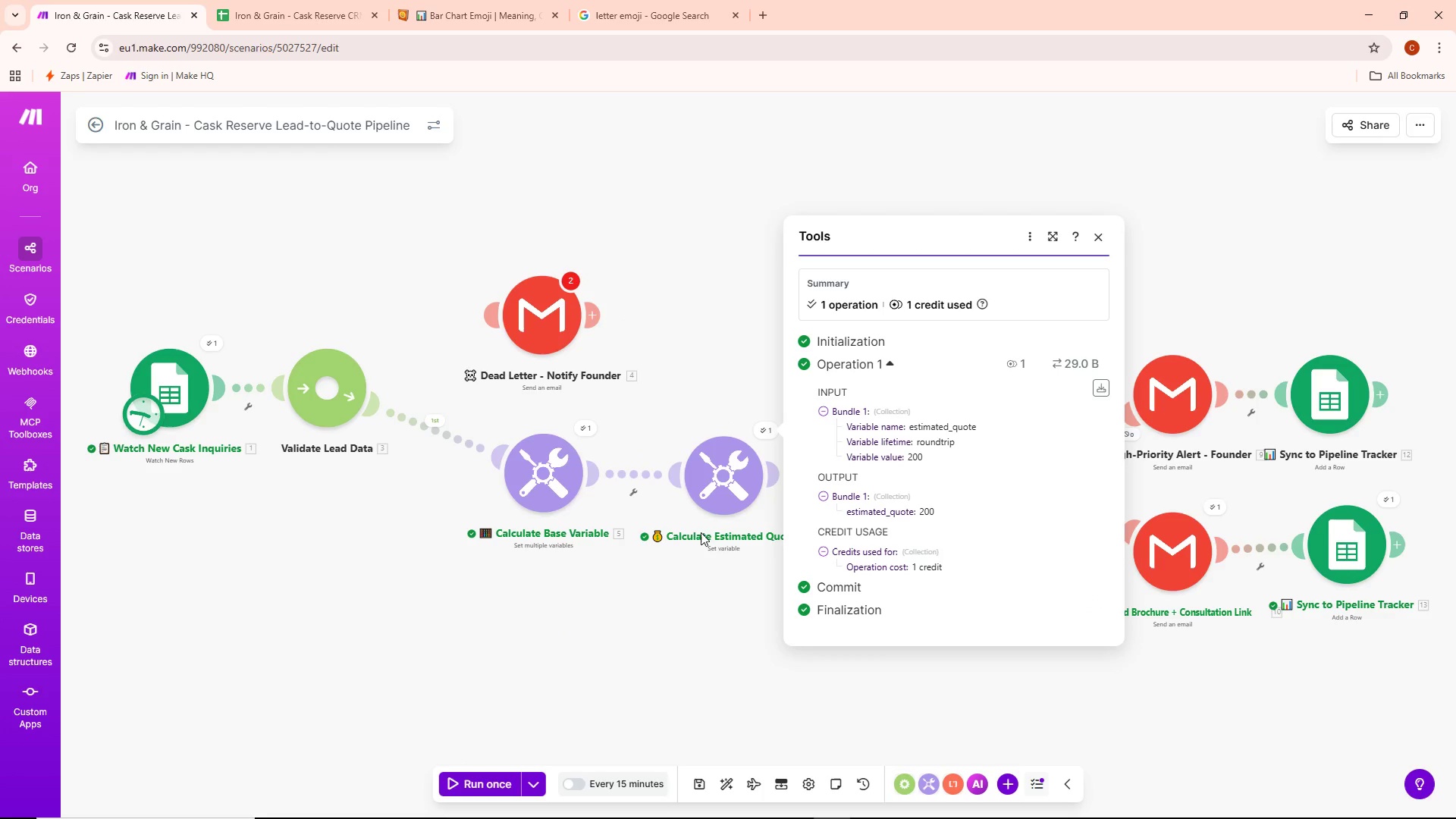 
left_click([557, 599])
 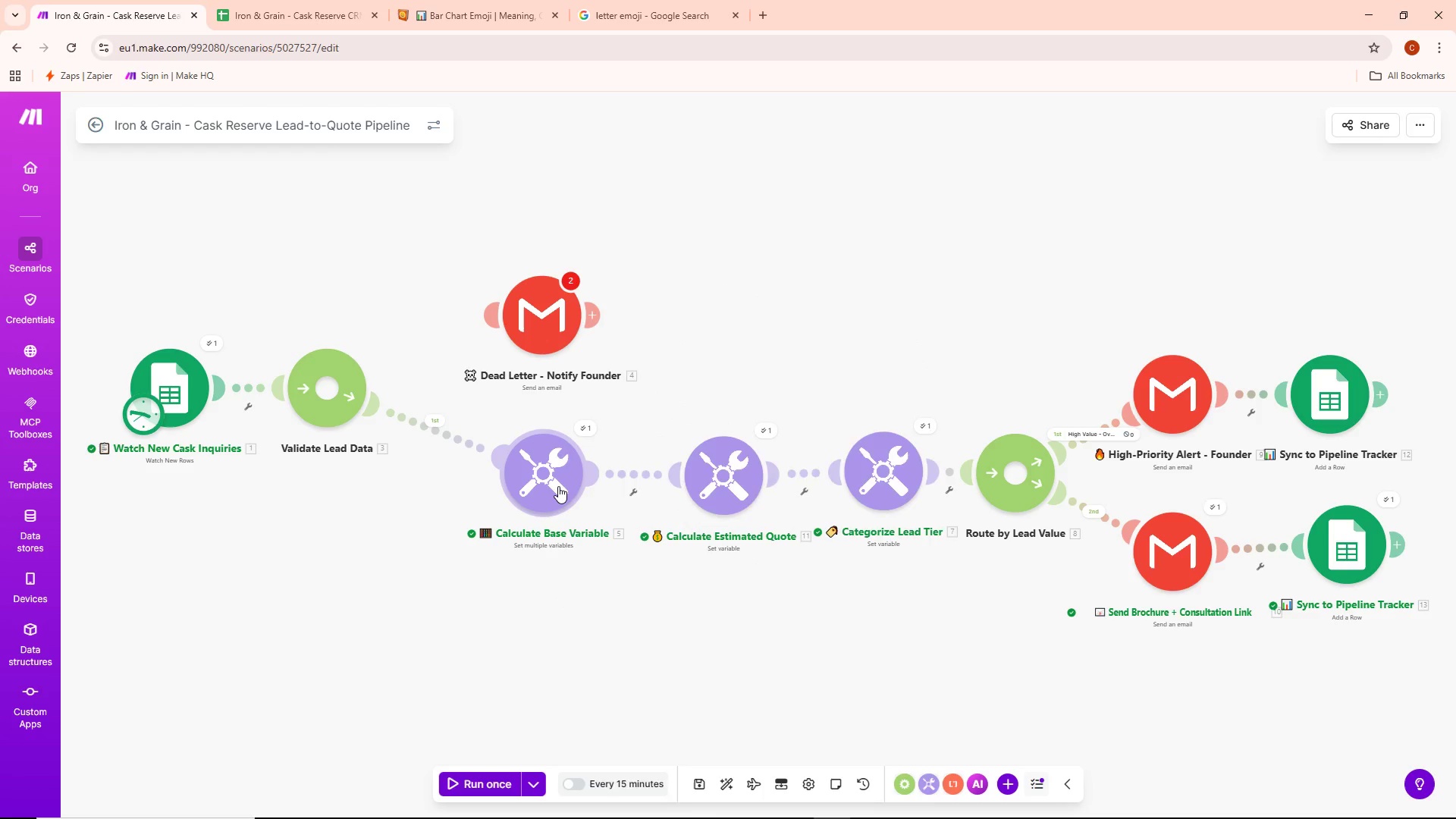 
double_click([558, 486])
 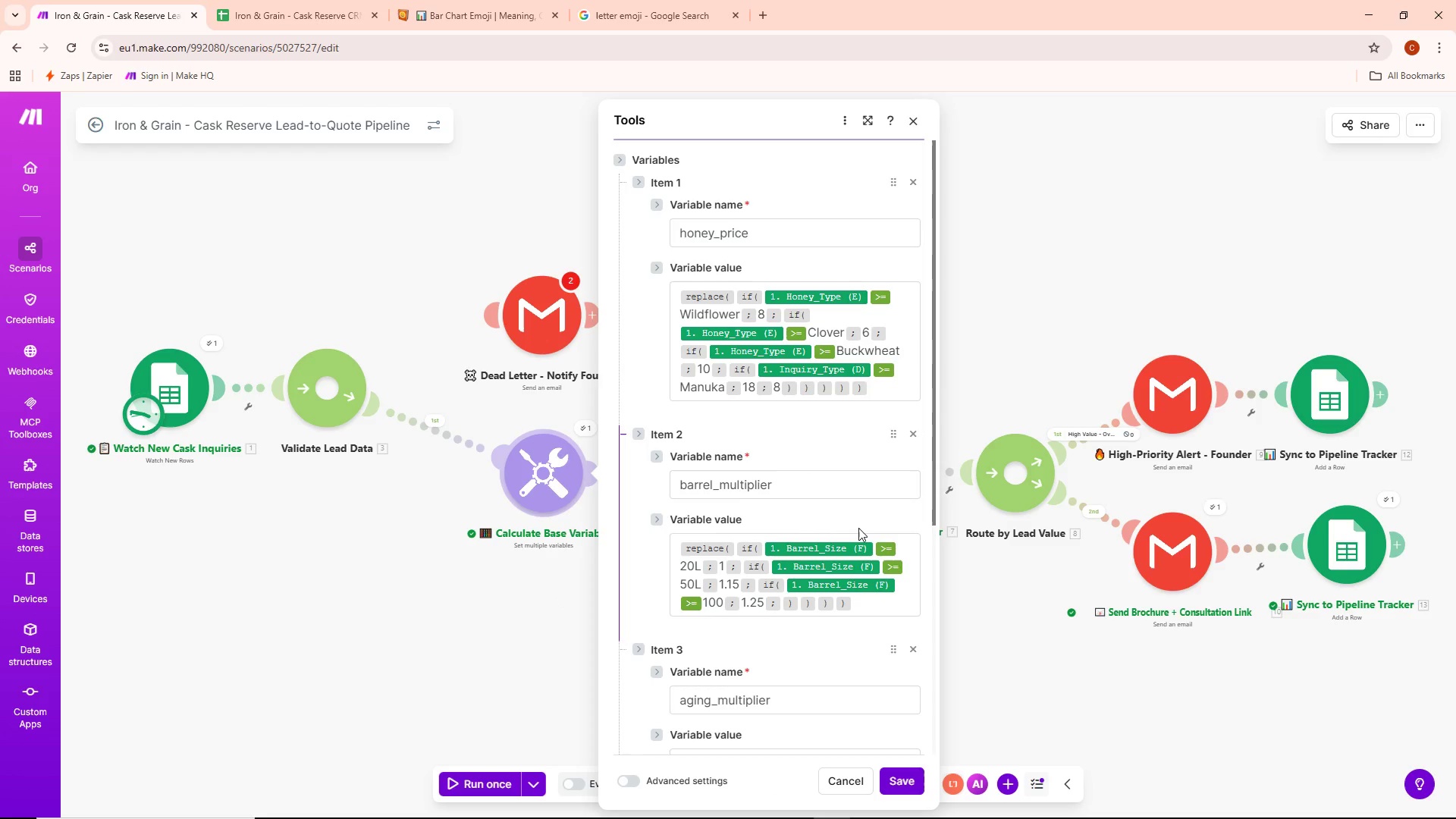 
wait(5.27)
 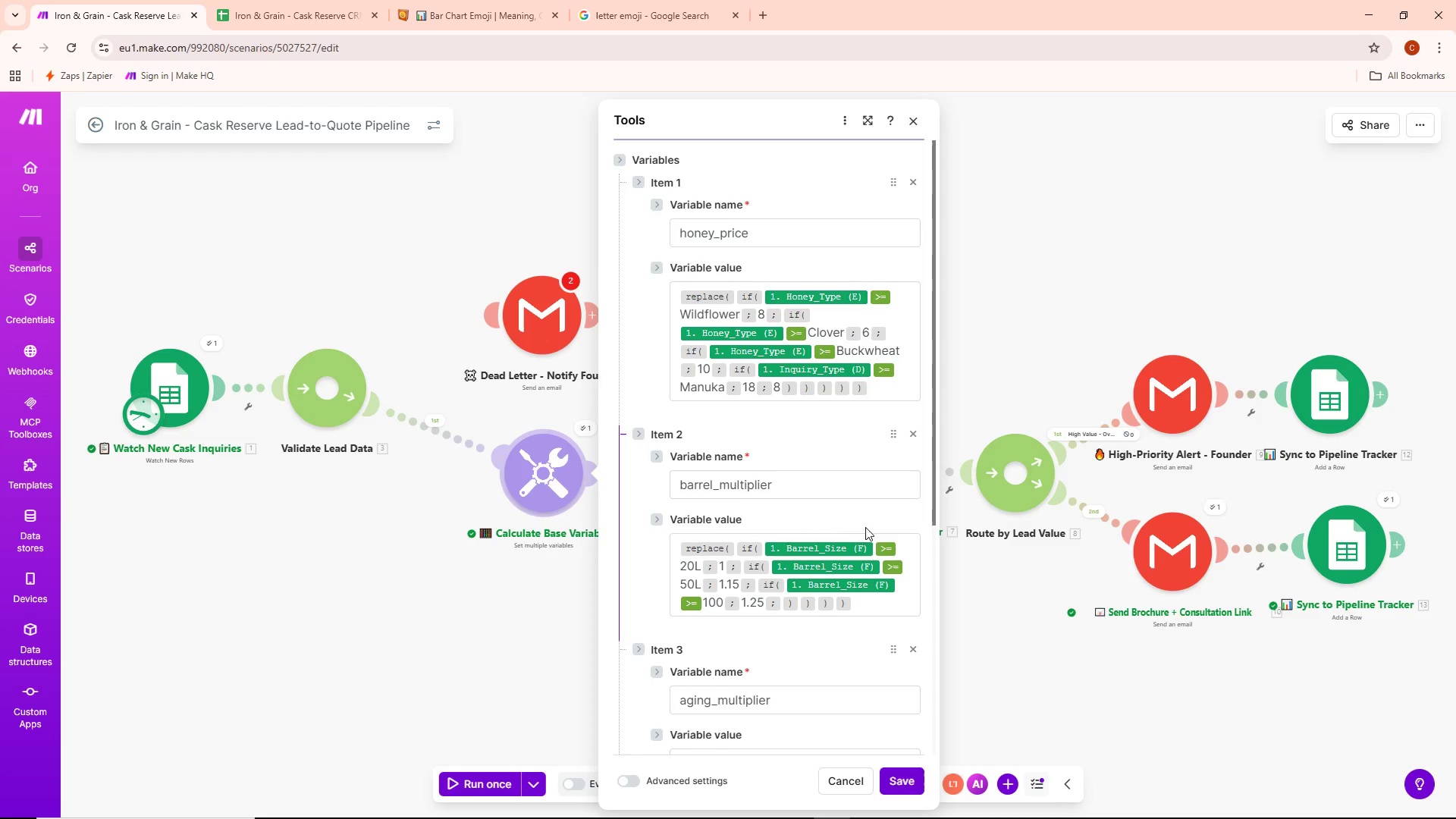 
left_click([807, 338])
 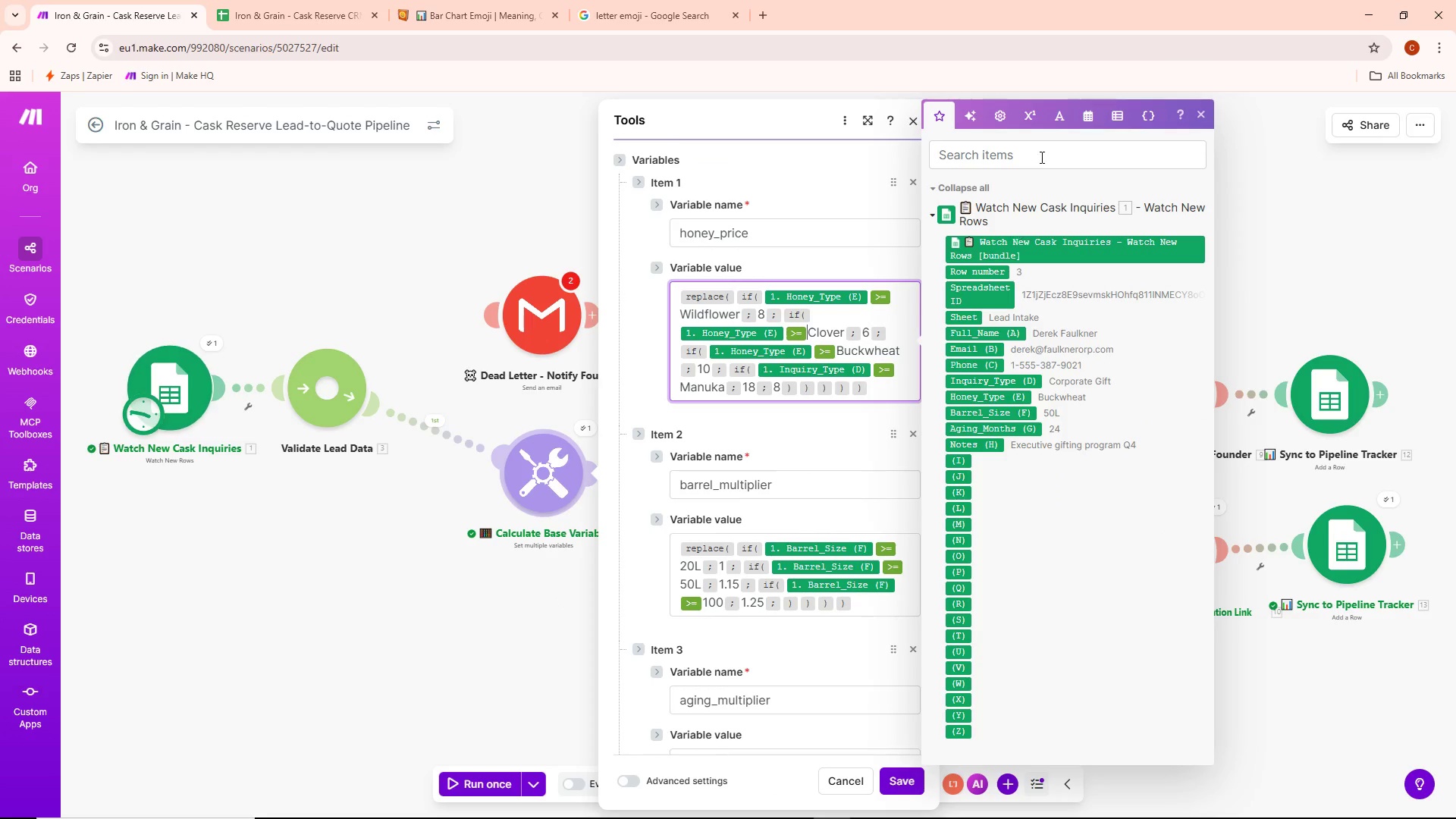 
left_click([1034, 115])
 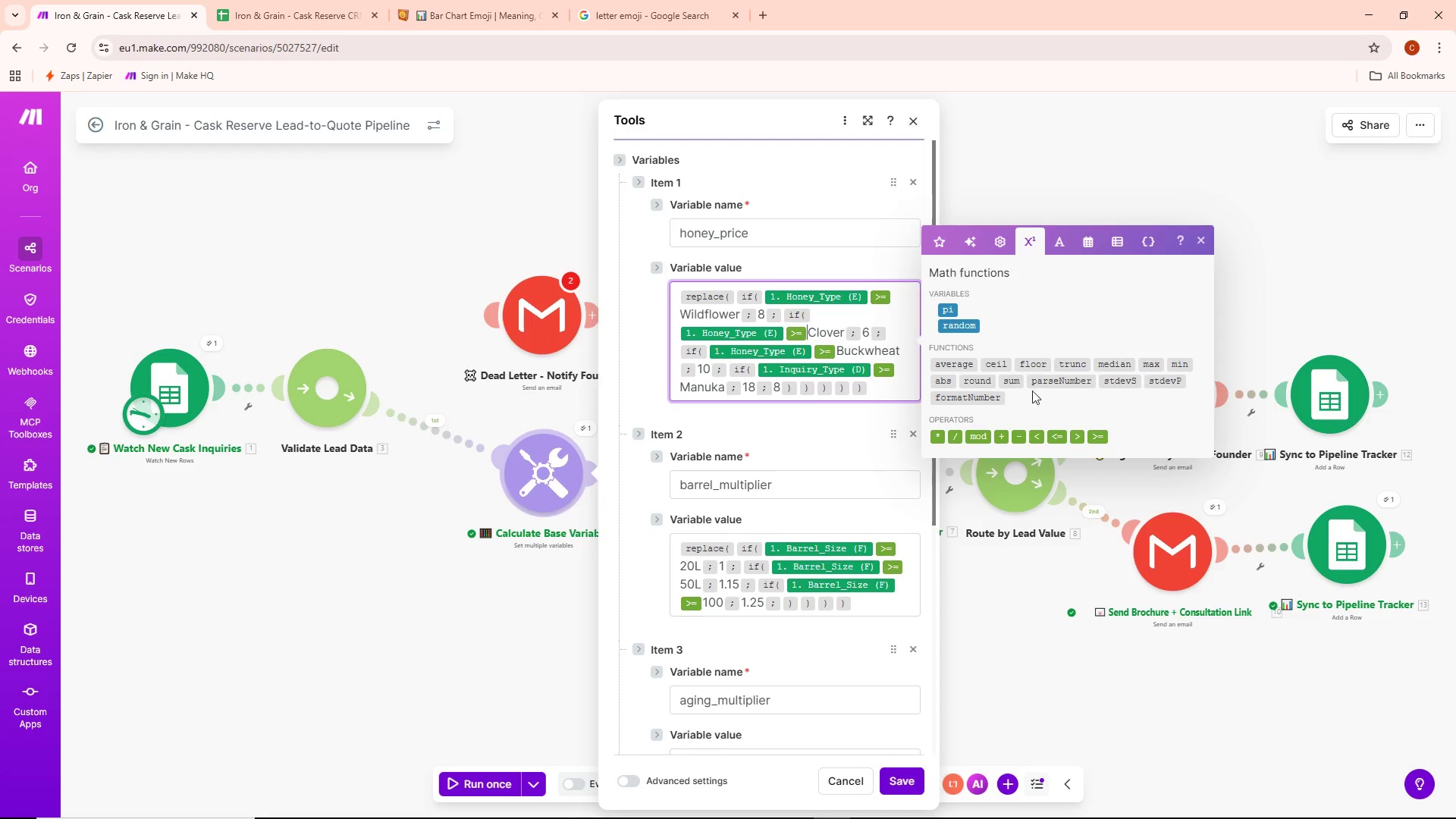 
mouse_move([1082, 435])
 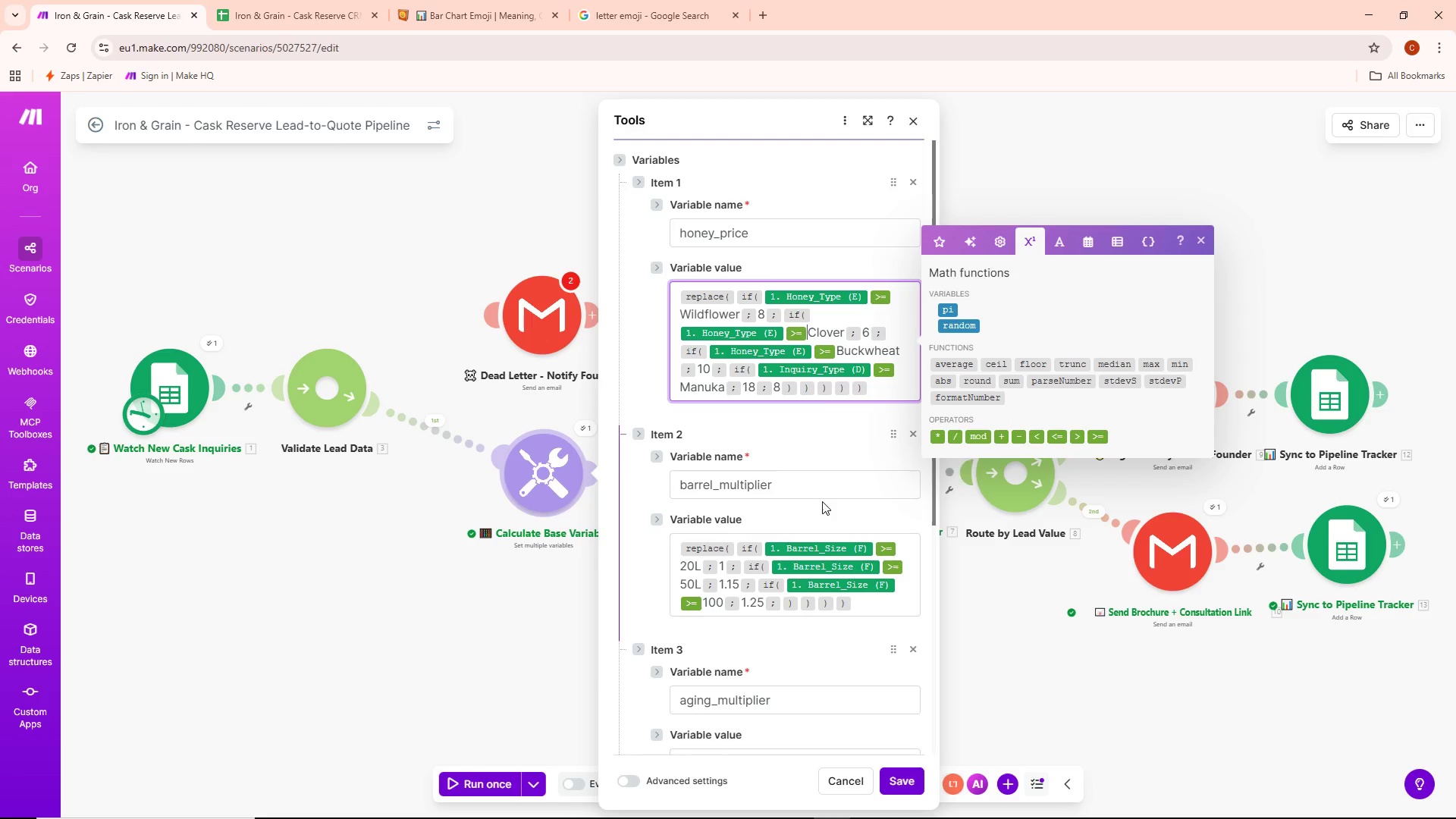 
scroll: coordinate [821, 503], scroll_direction: down, amount: 2.0
 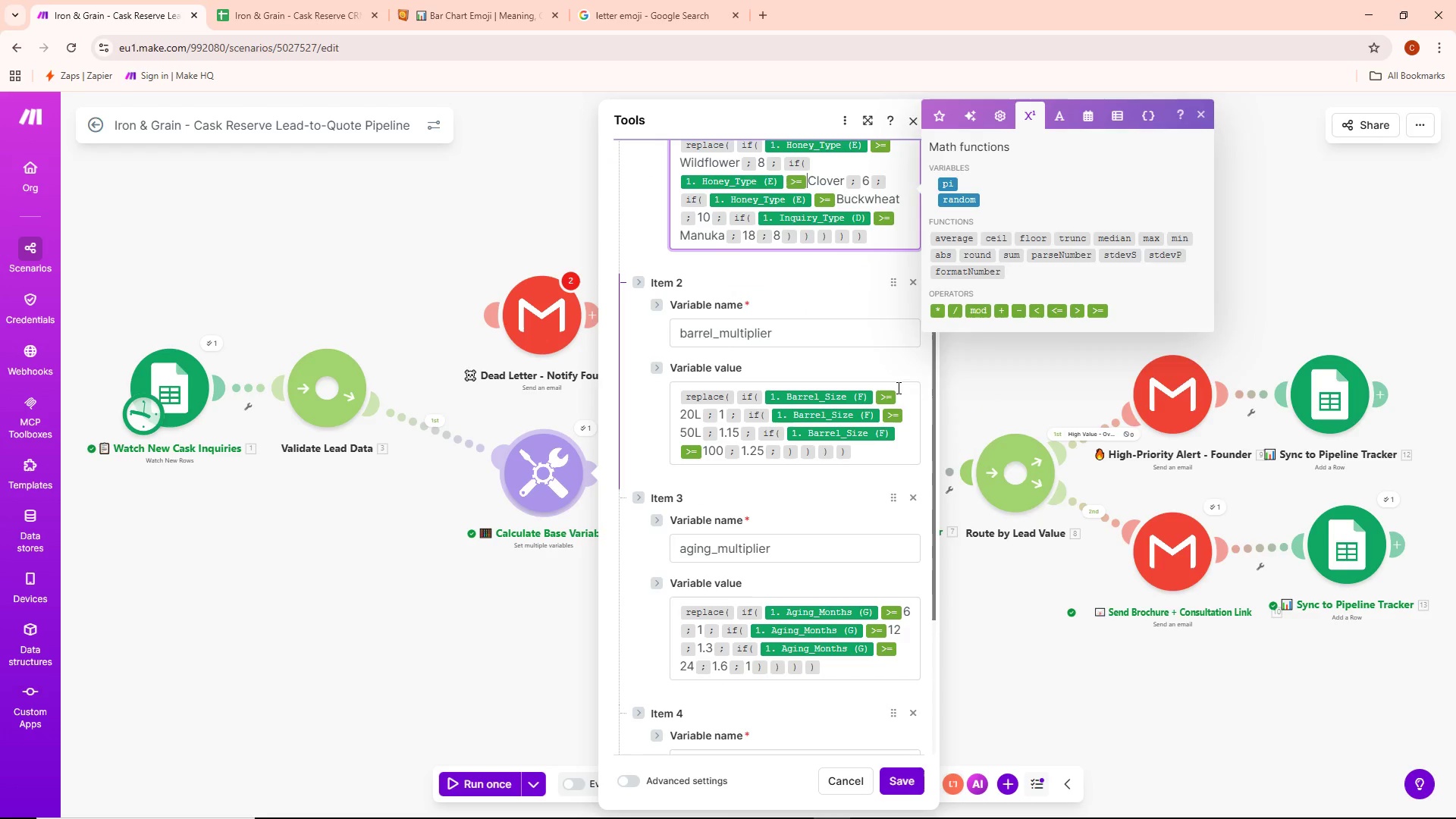 
left_click([897, 396])
 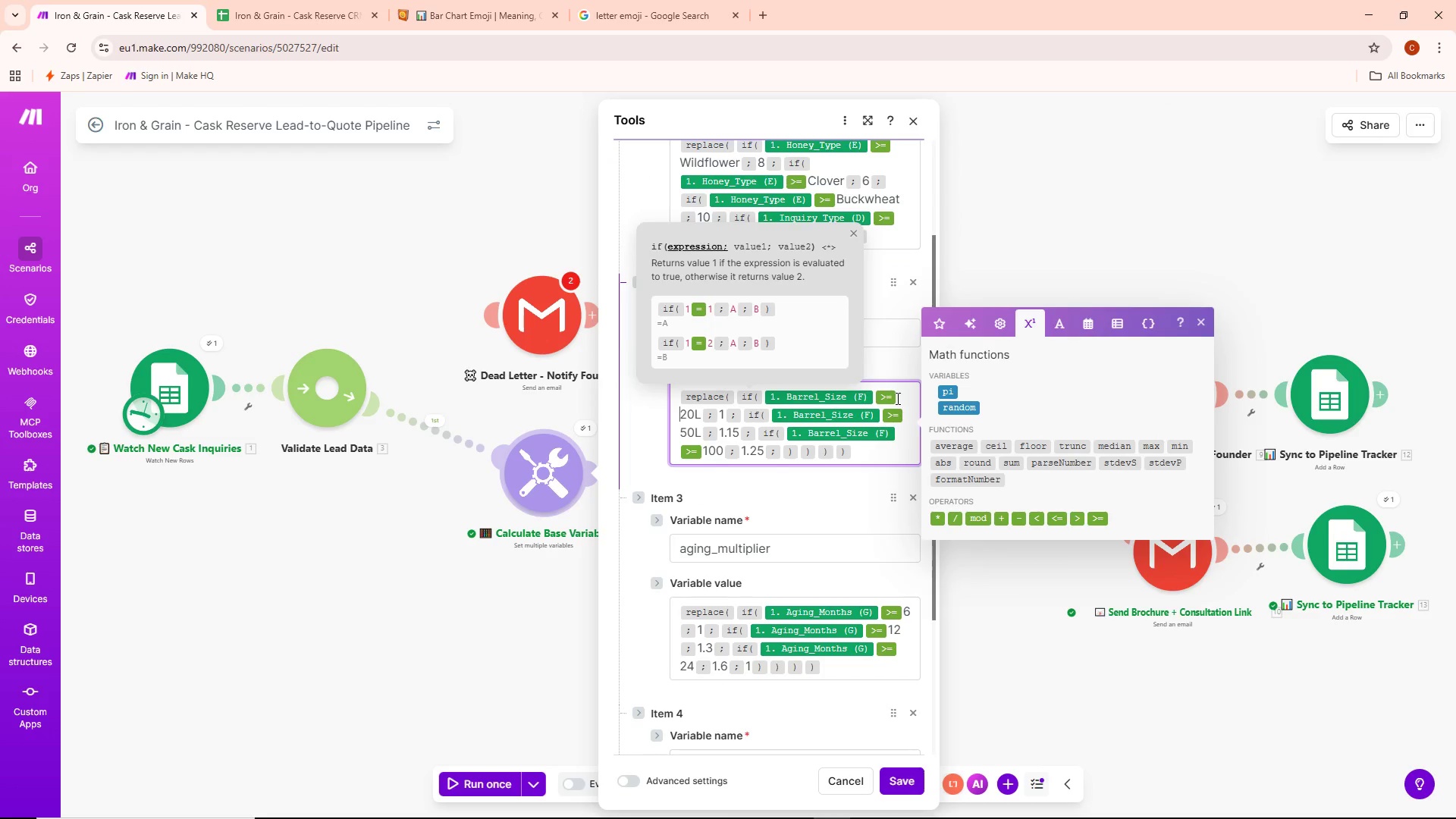 
left_click([893, 398])
 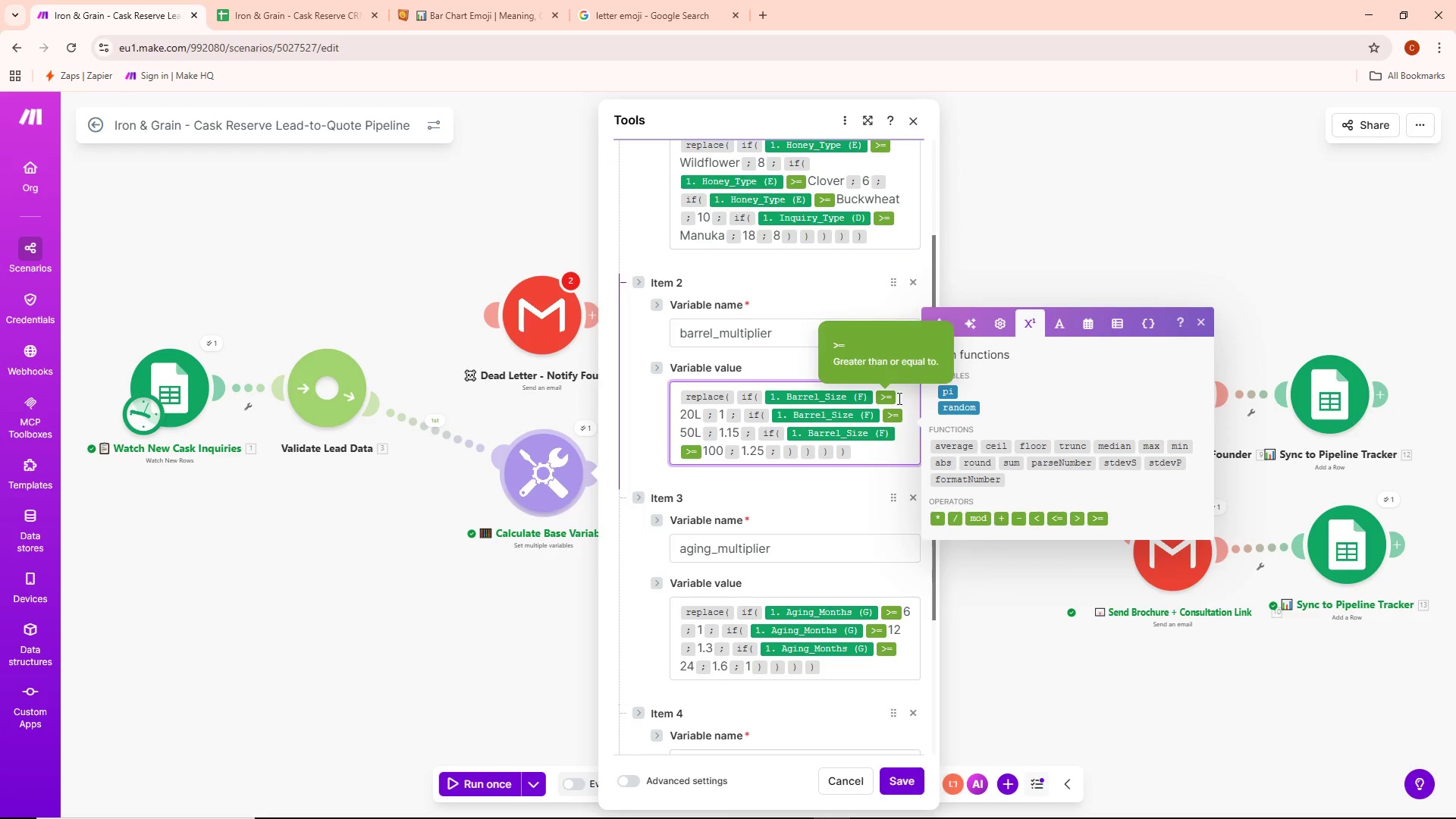 
left_click([898, 396])
 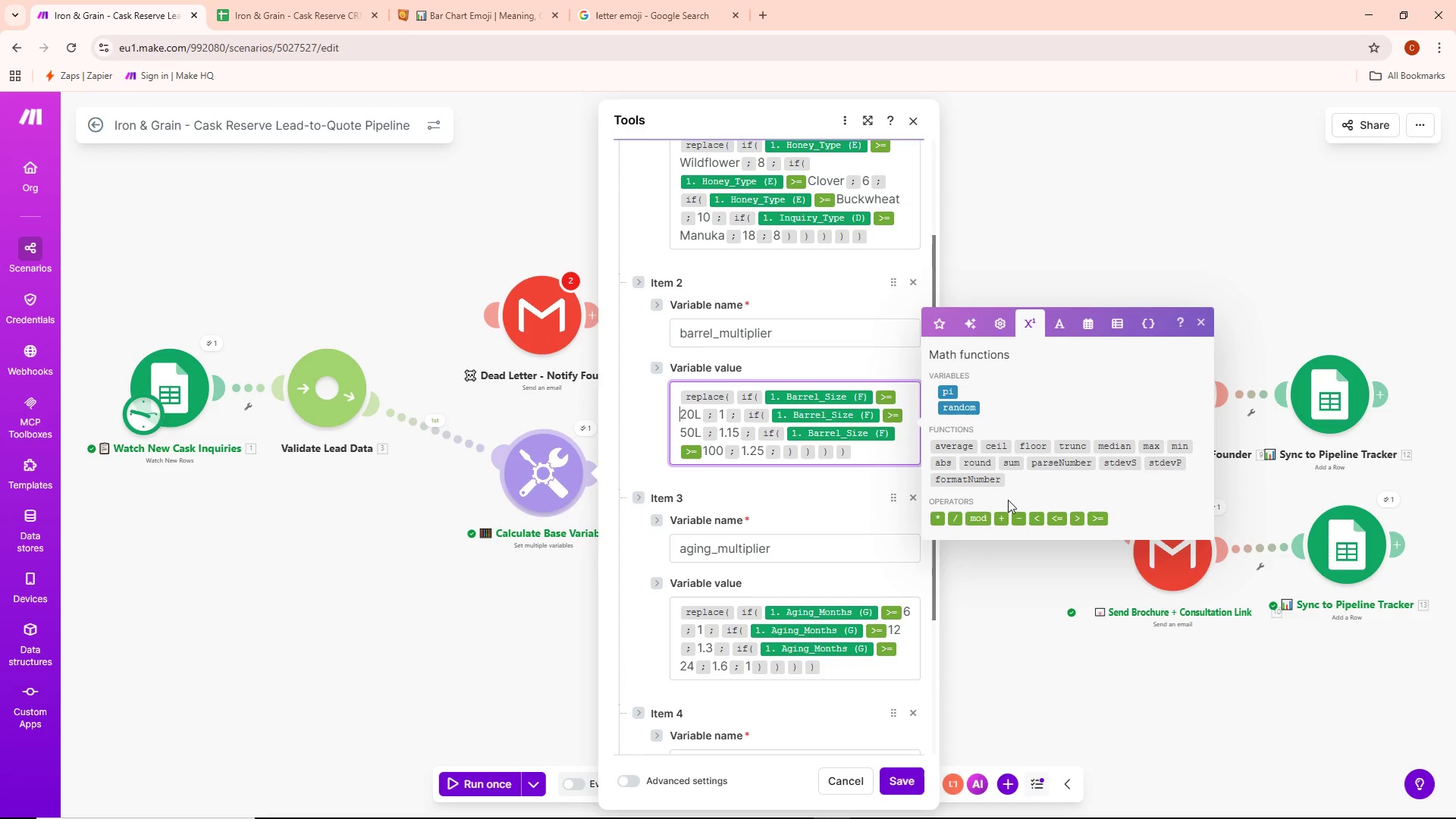 
wait(14.53)
 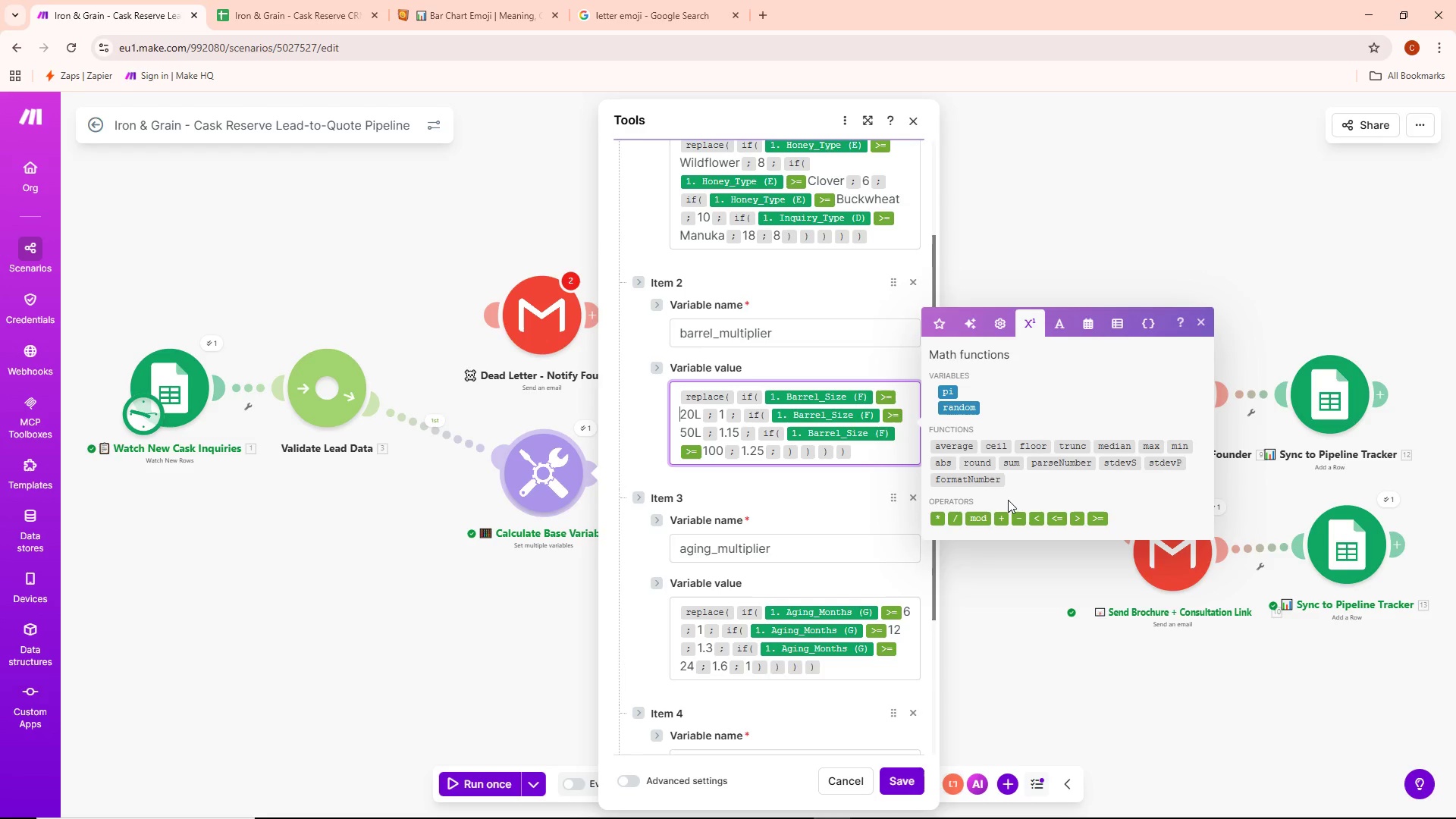 
mouse_move([1063, 449])
 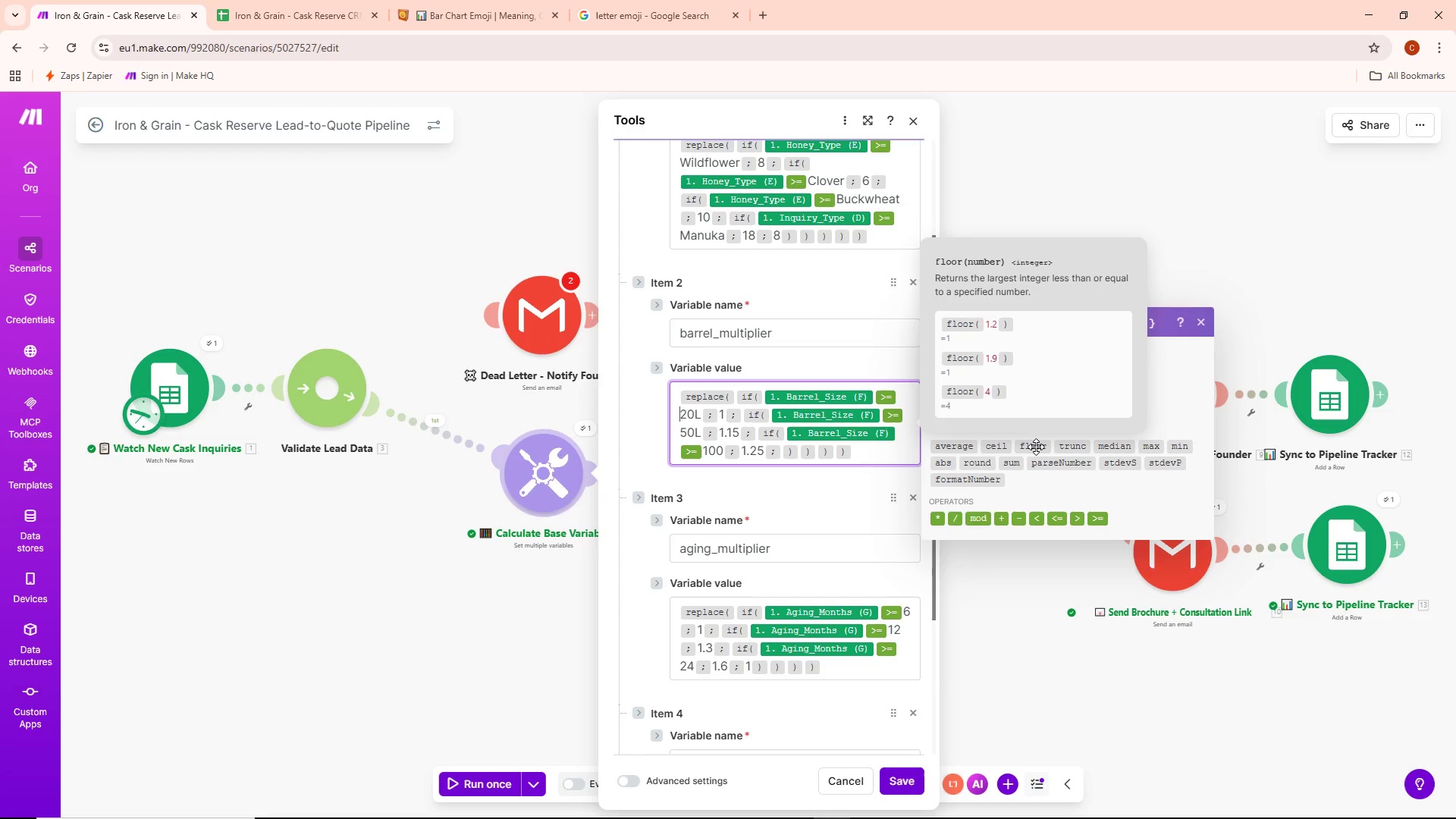 
wait(15.16)
 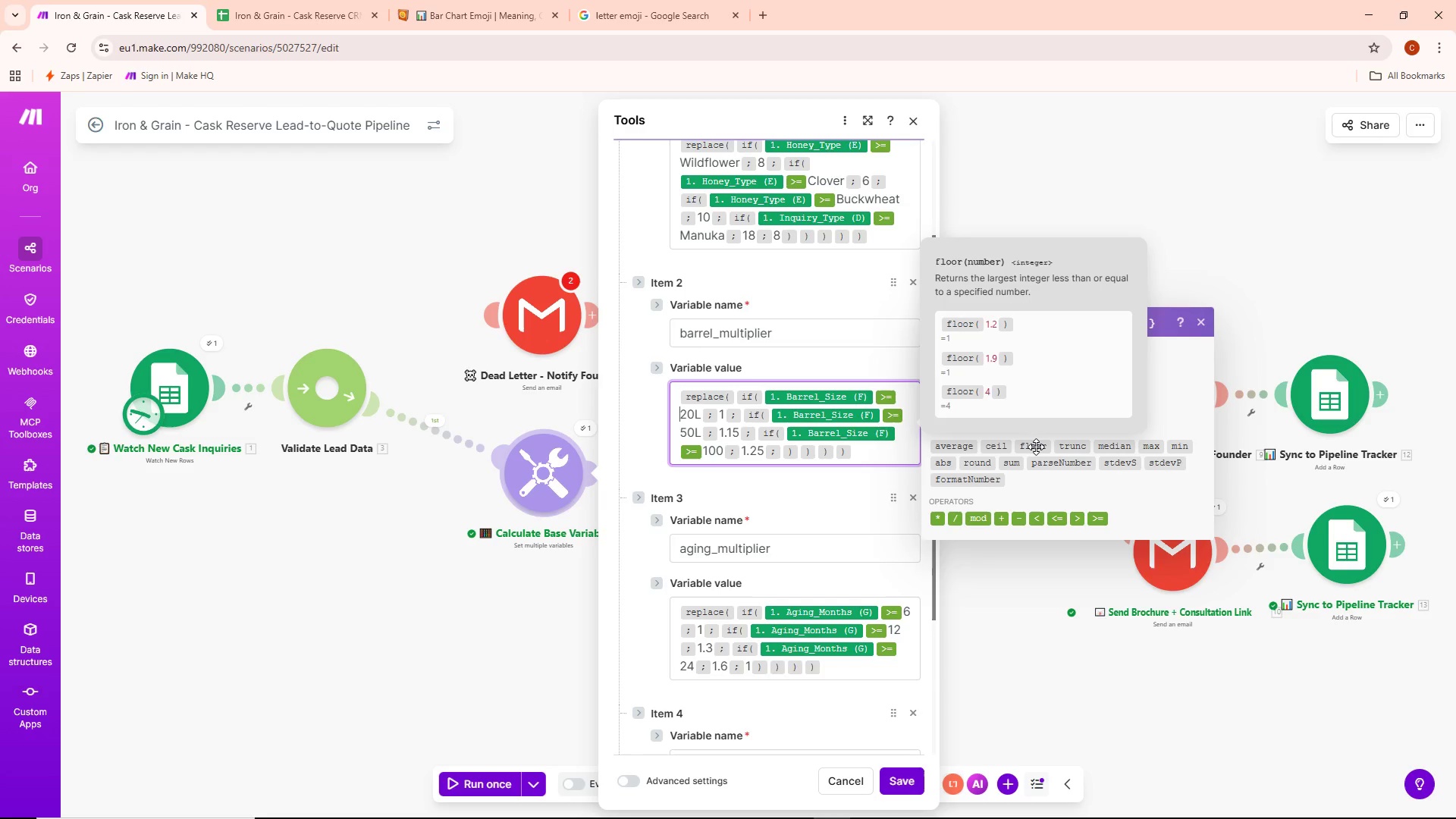 
left_click([990, 652])
 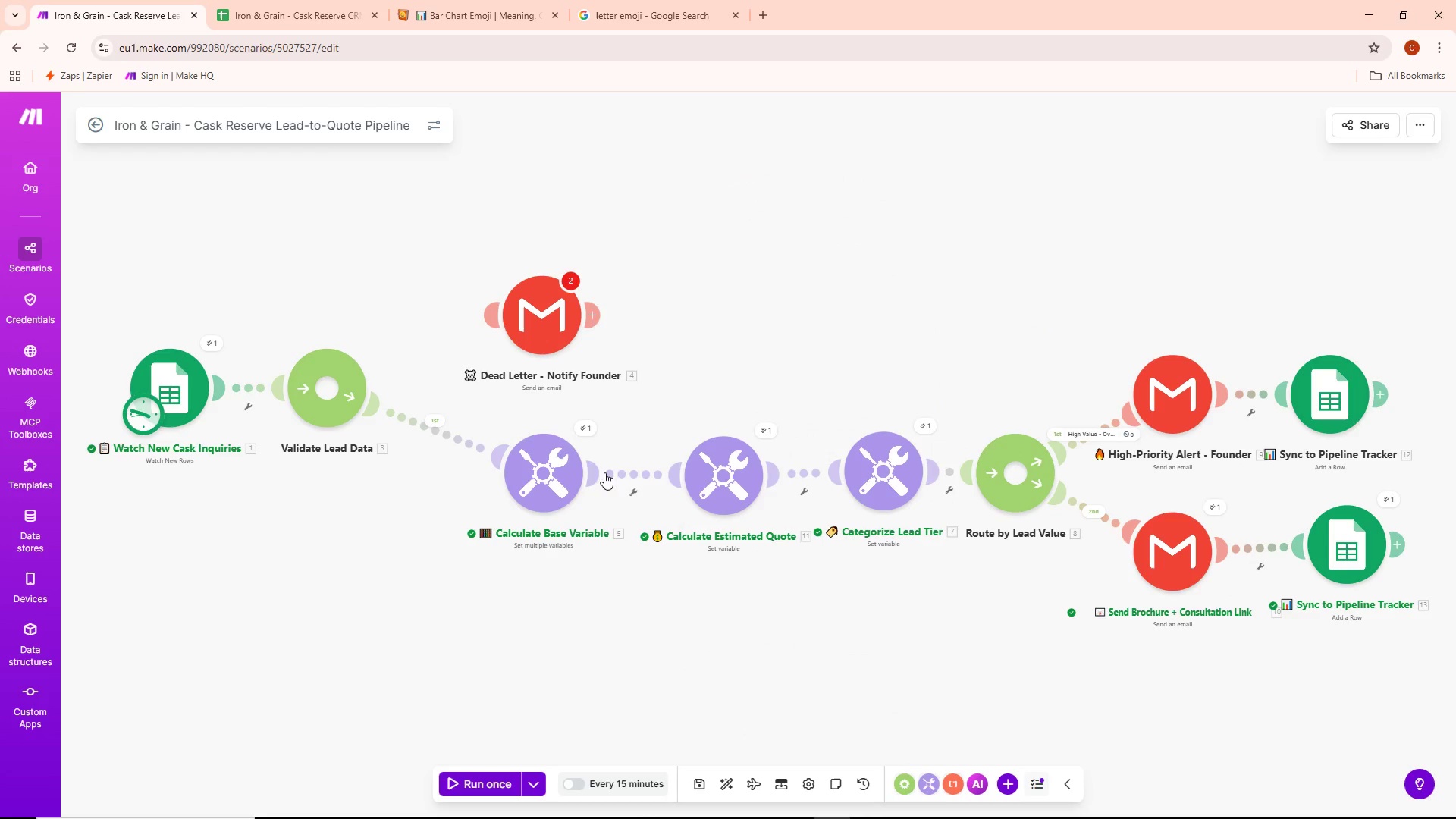 
left_click([582, 428])
 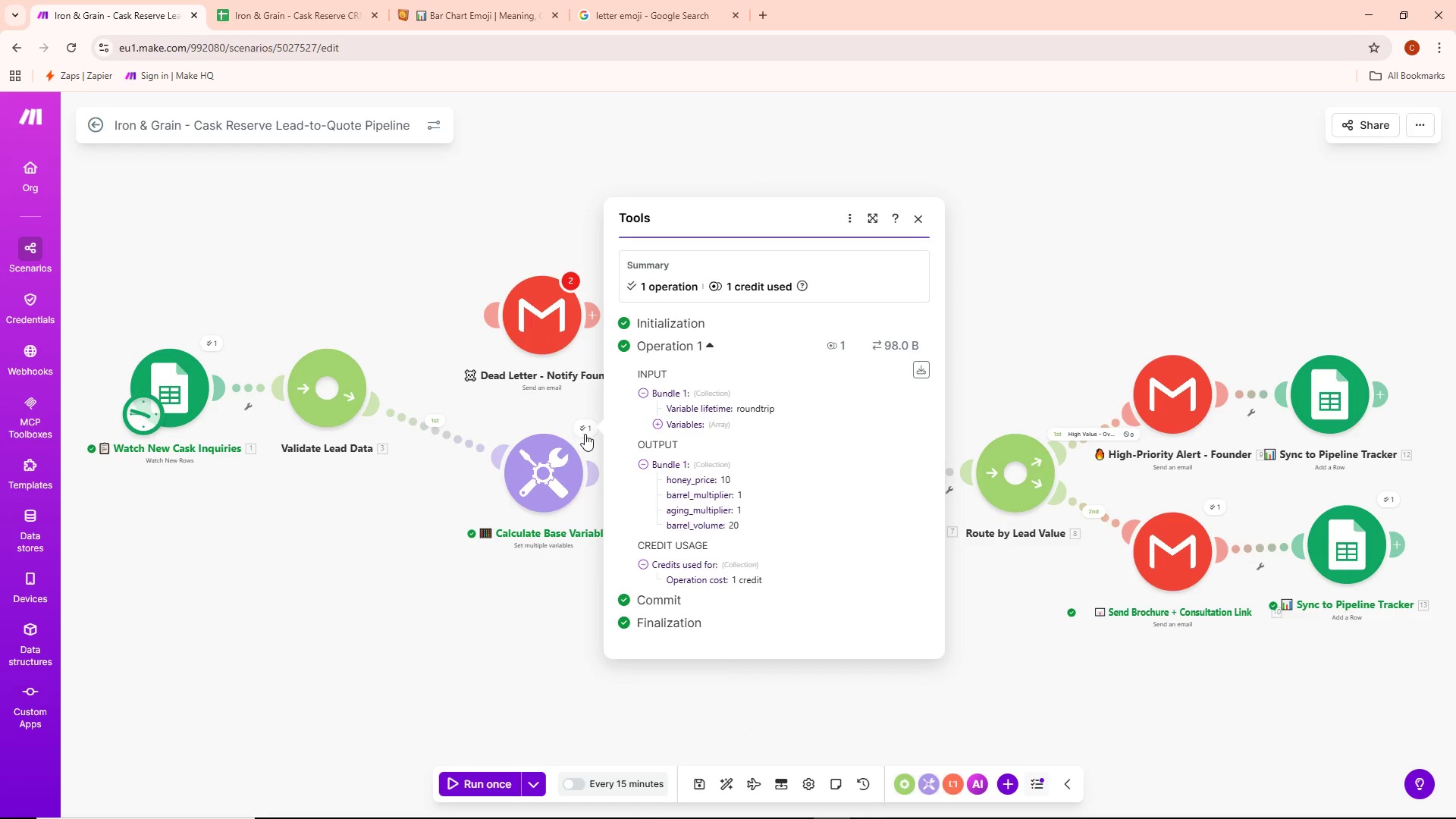 
left_click([554, 648])
 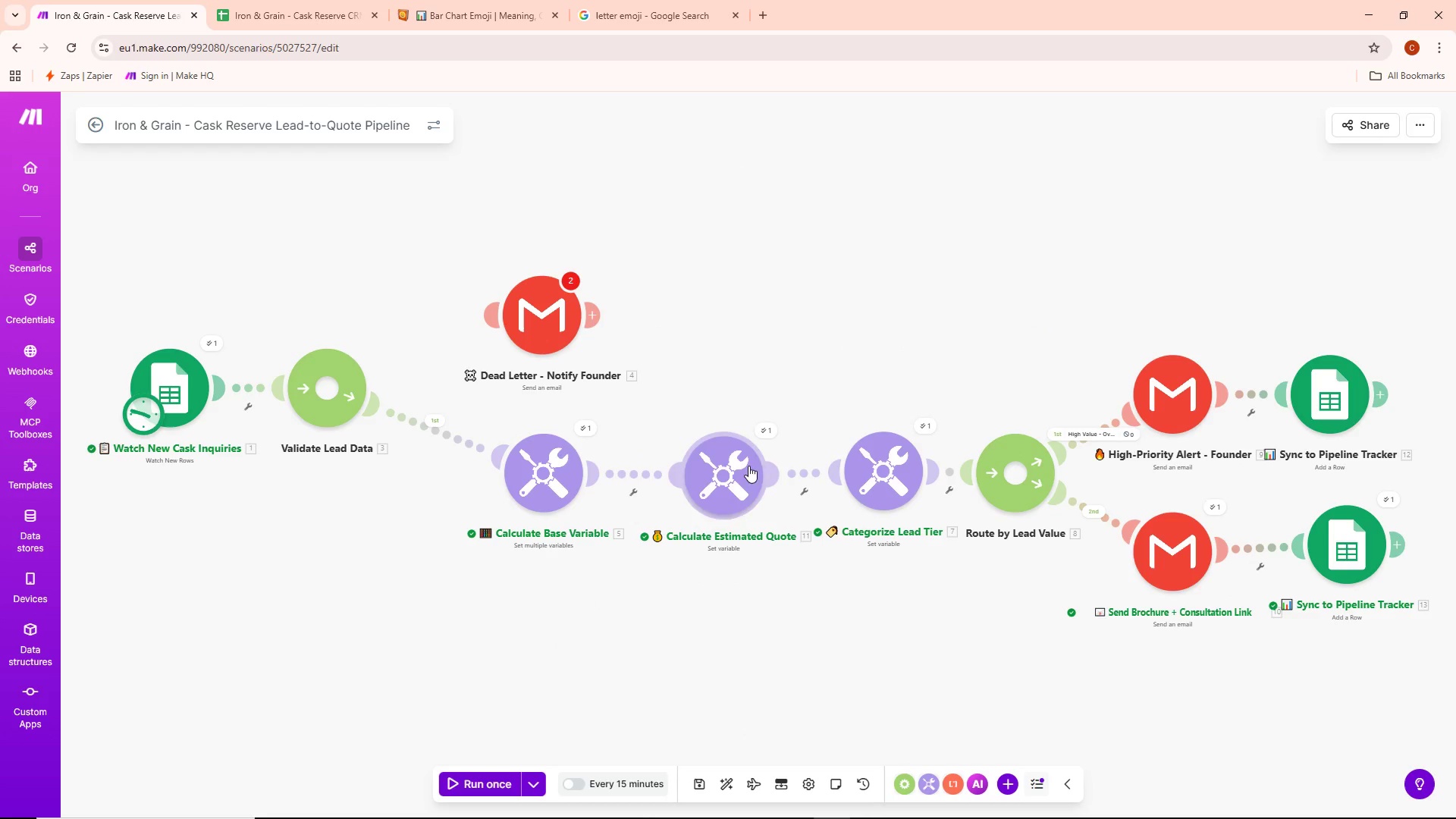 
mouse_move([748, 443])
 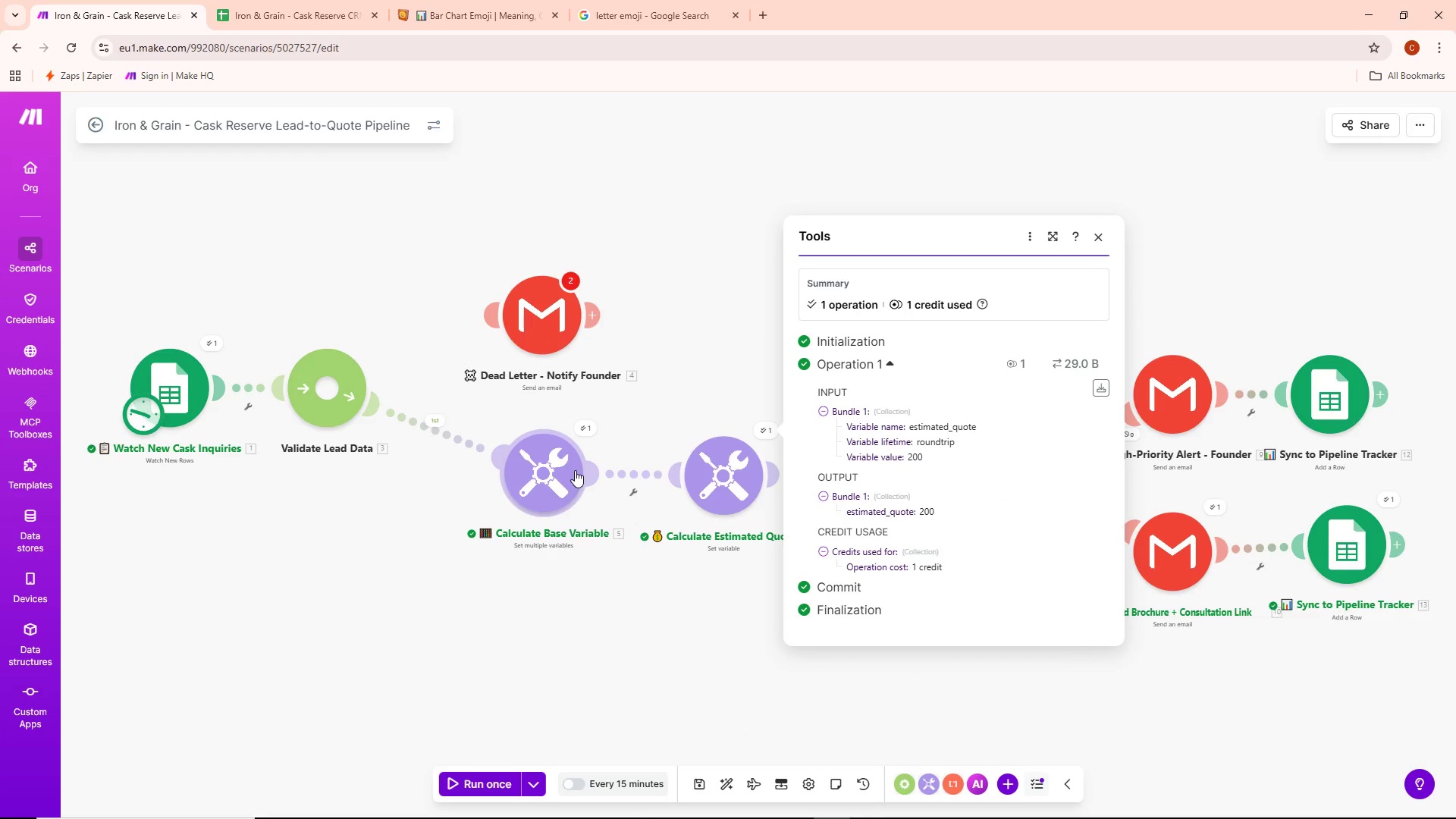 
double_click([575, 470])
 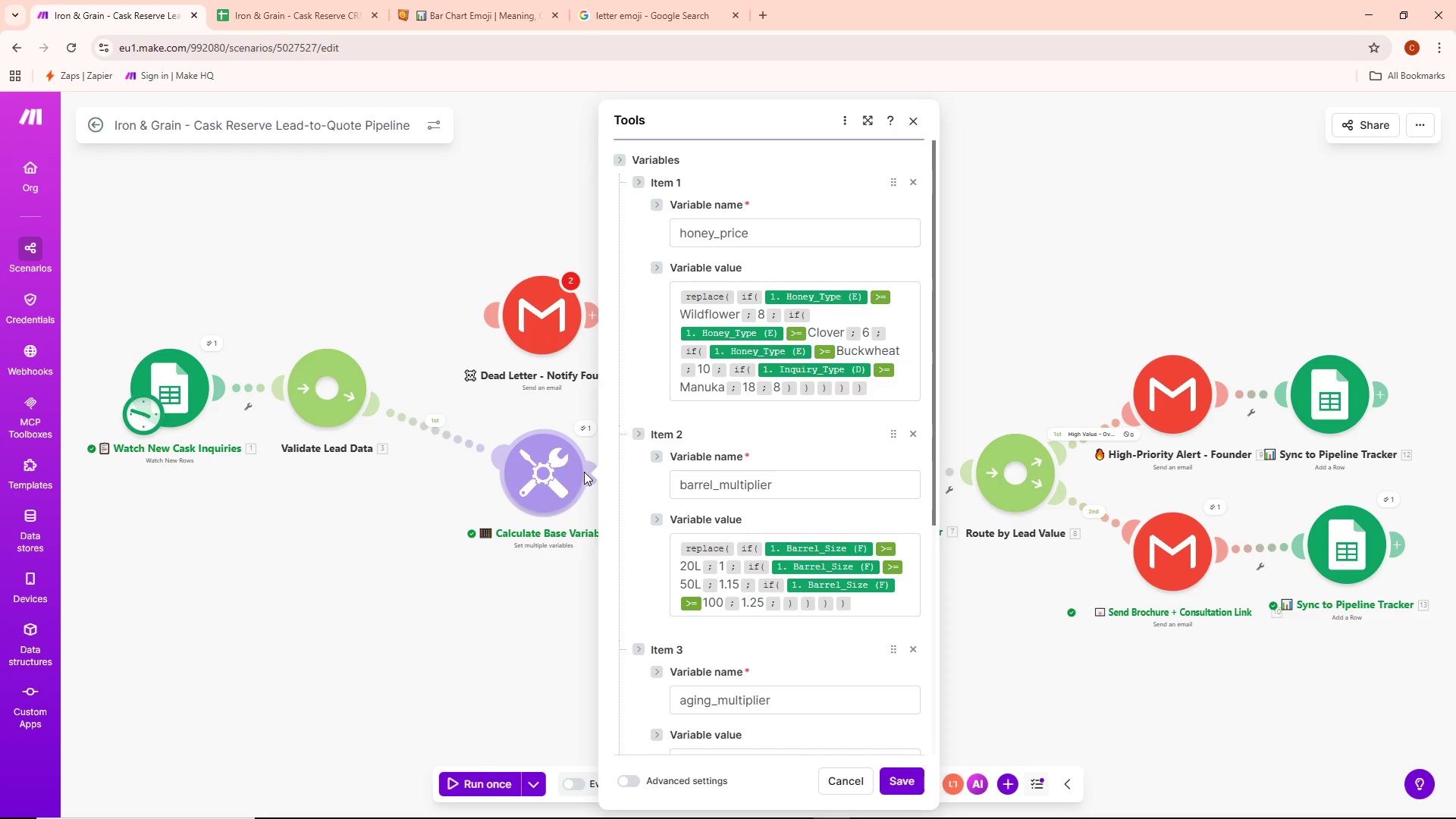 
mouse_move([685, 449])
 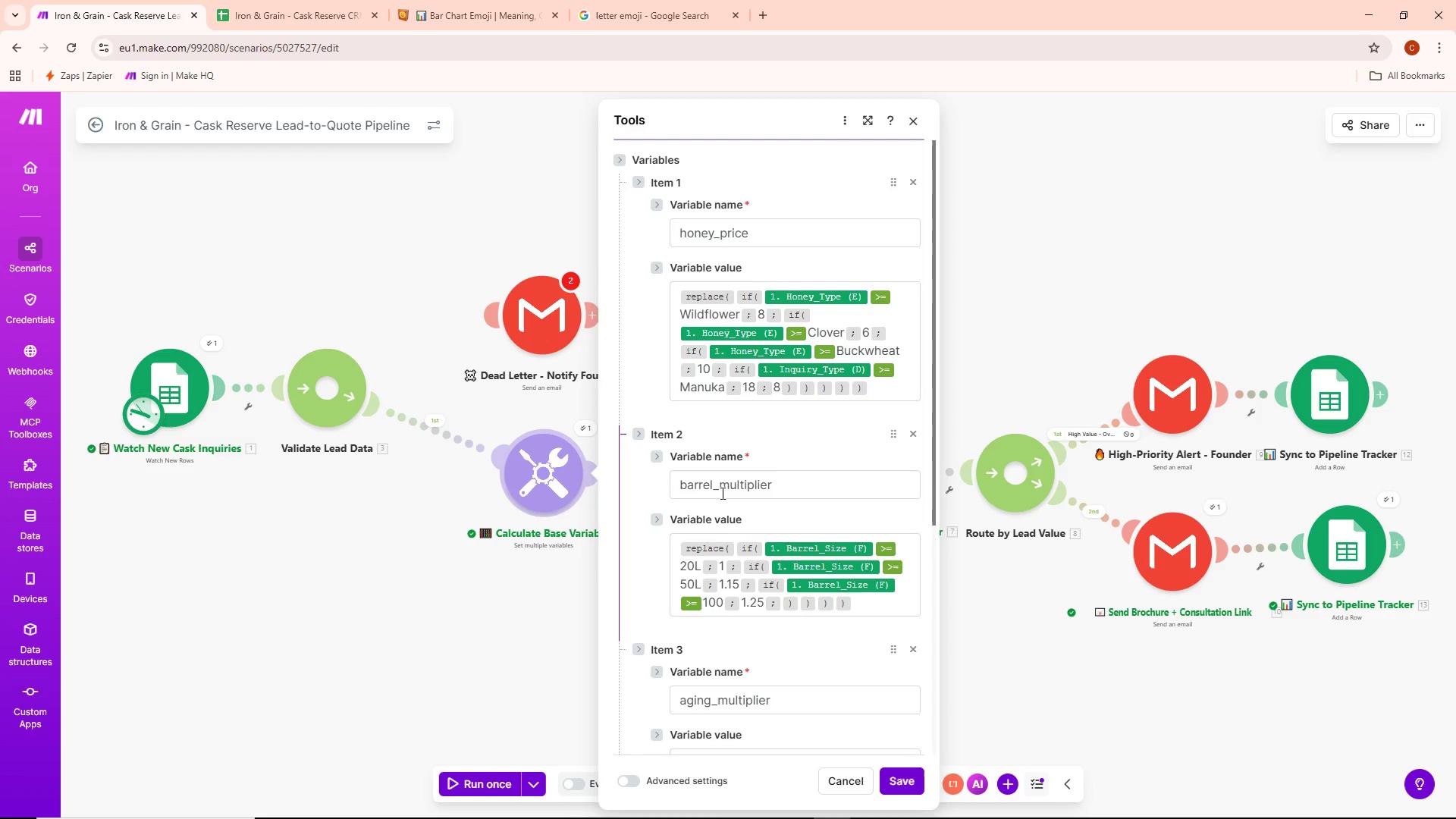 
scroll: coordinate [721, 493], scroll_direction: down, amount: 1.0
 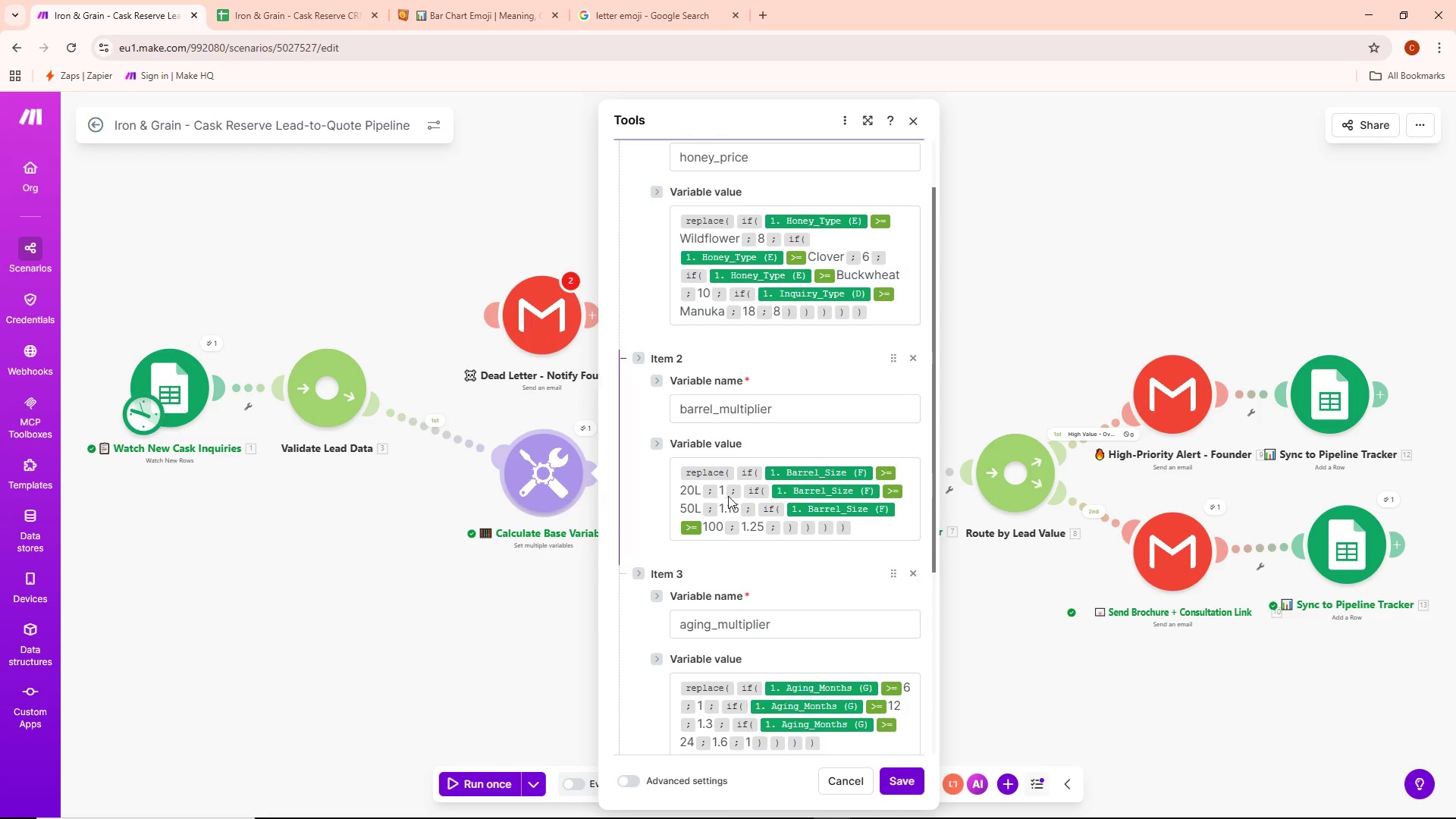 
mouse_move([849, 490])
 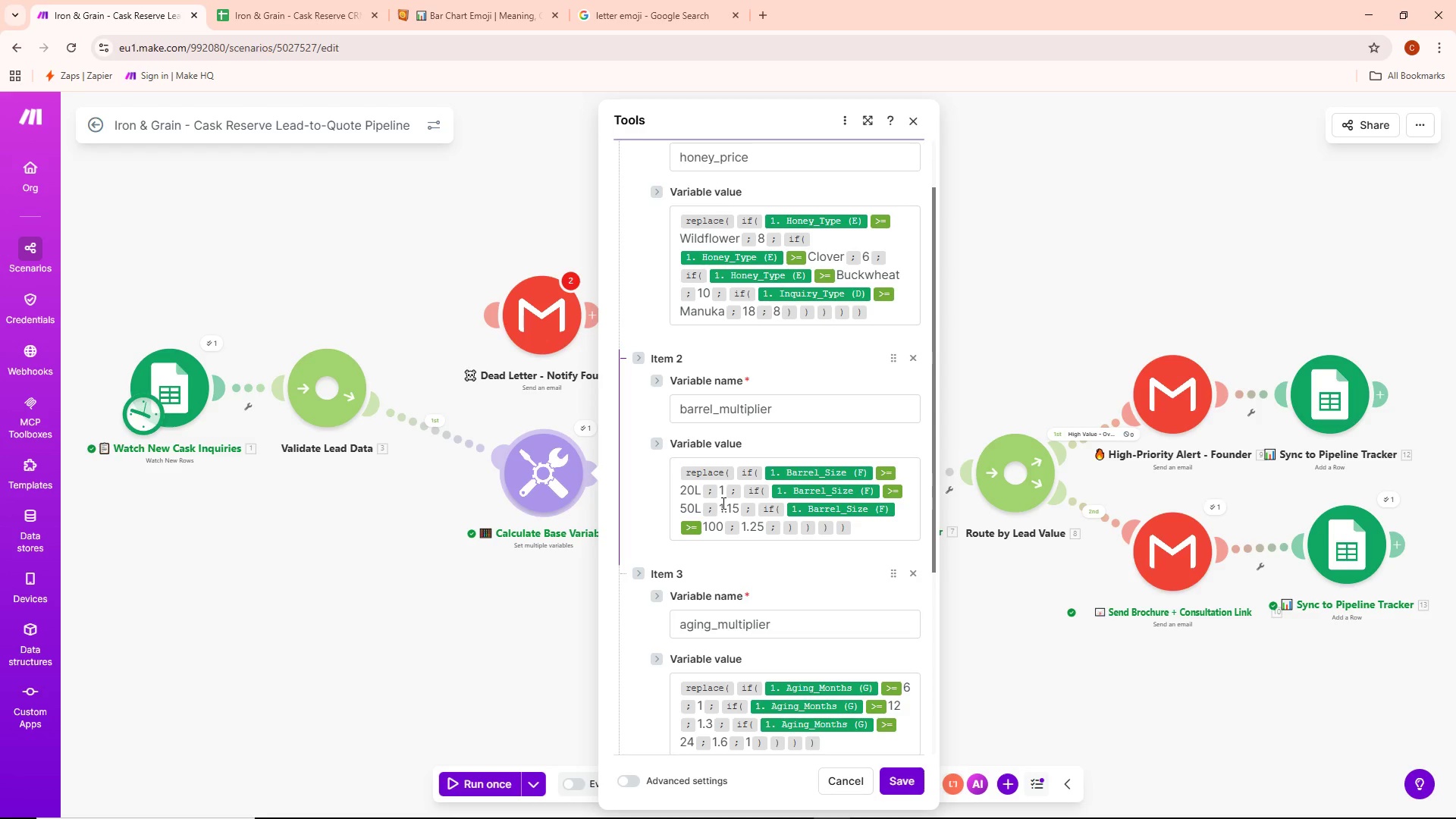 
wait(8.7)
 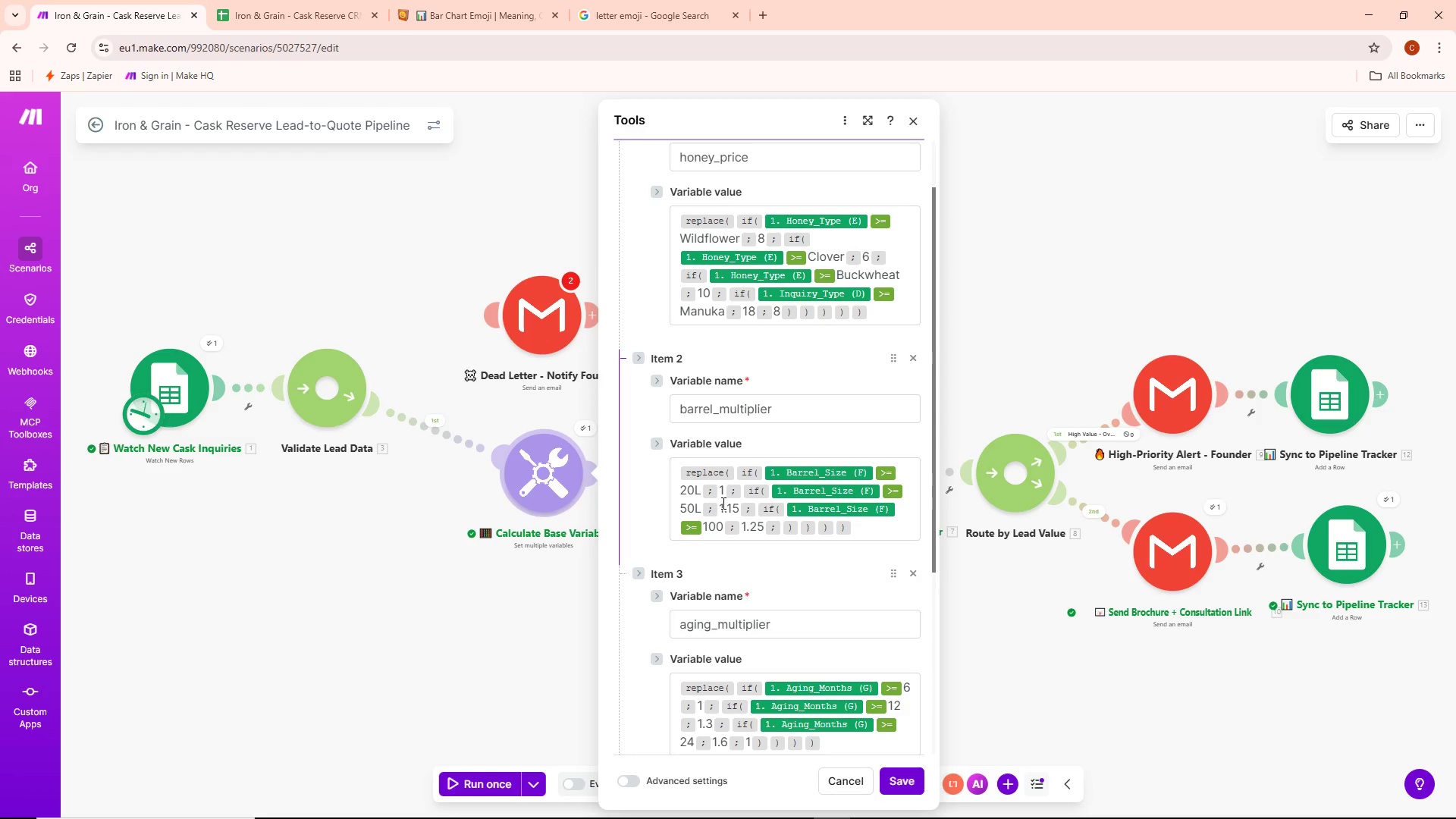 
scroll: coordinate [767, 557], scroll_direction: down, amount: 4.0
 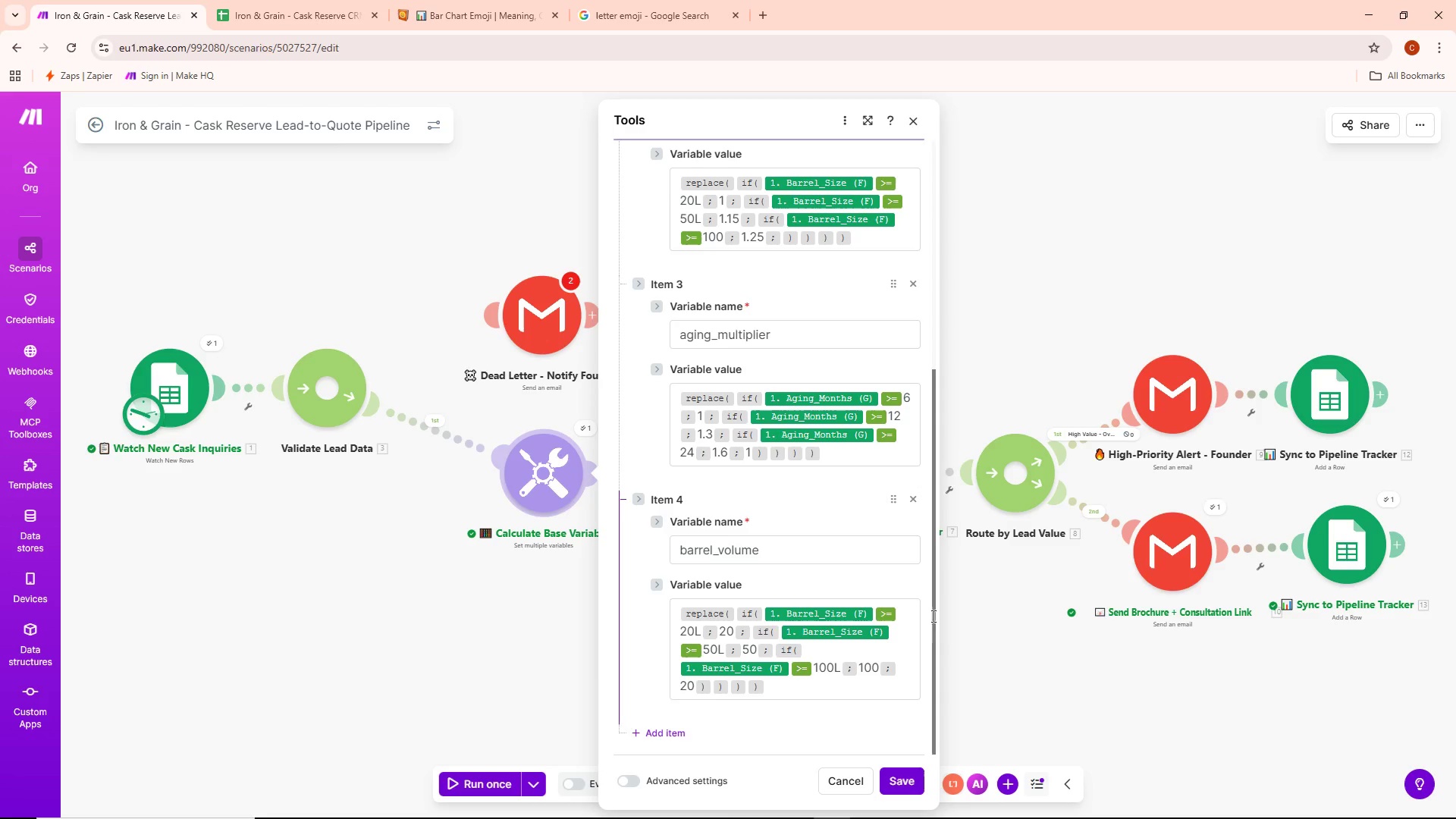 
left_click([526, 601])
 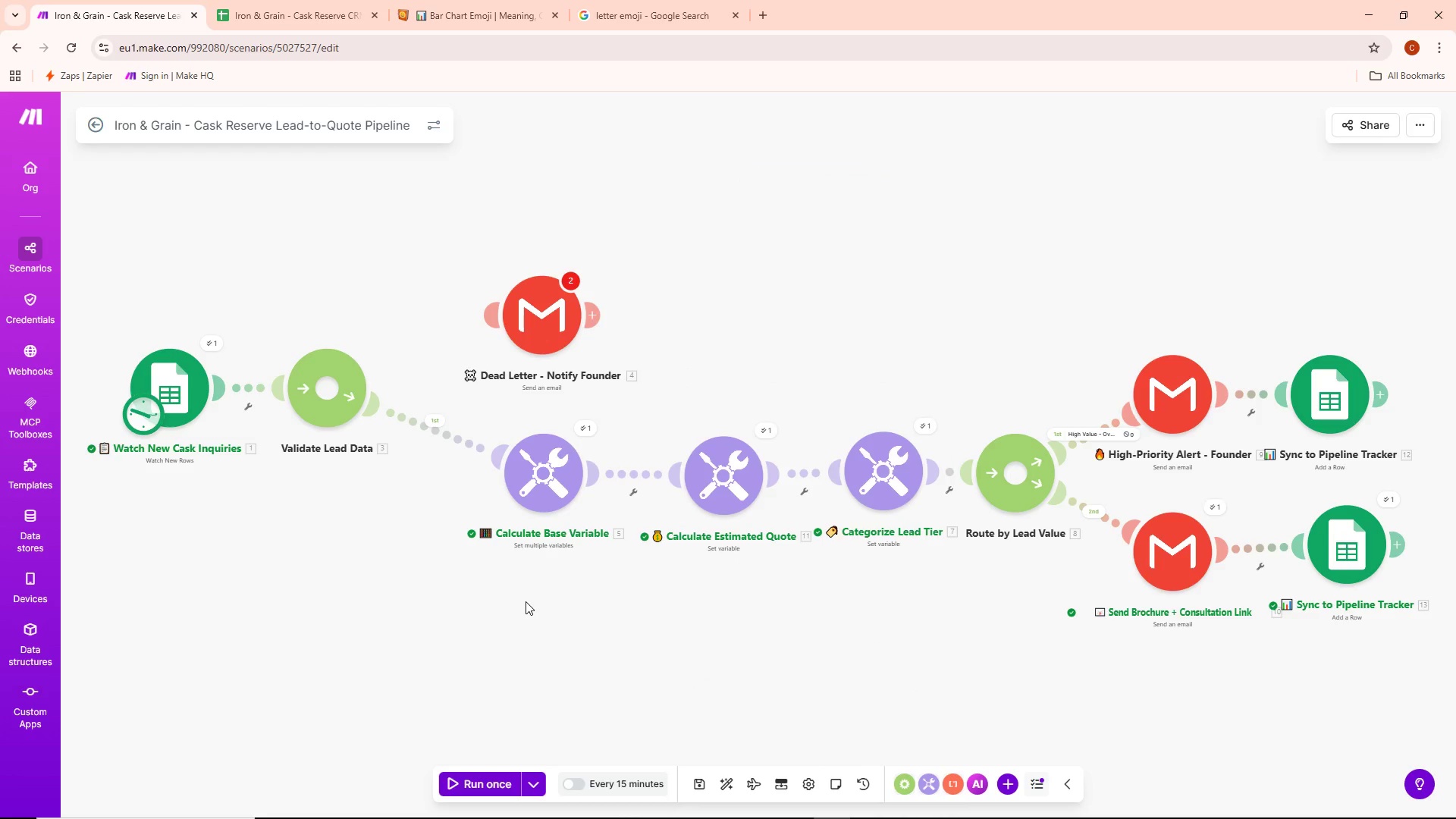 
key(Alt+AltLeft)
 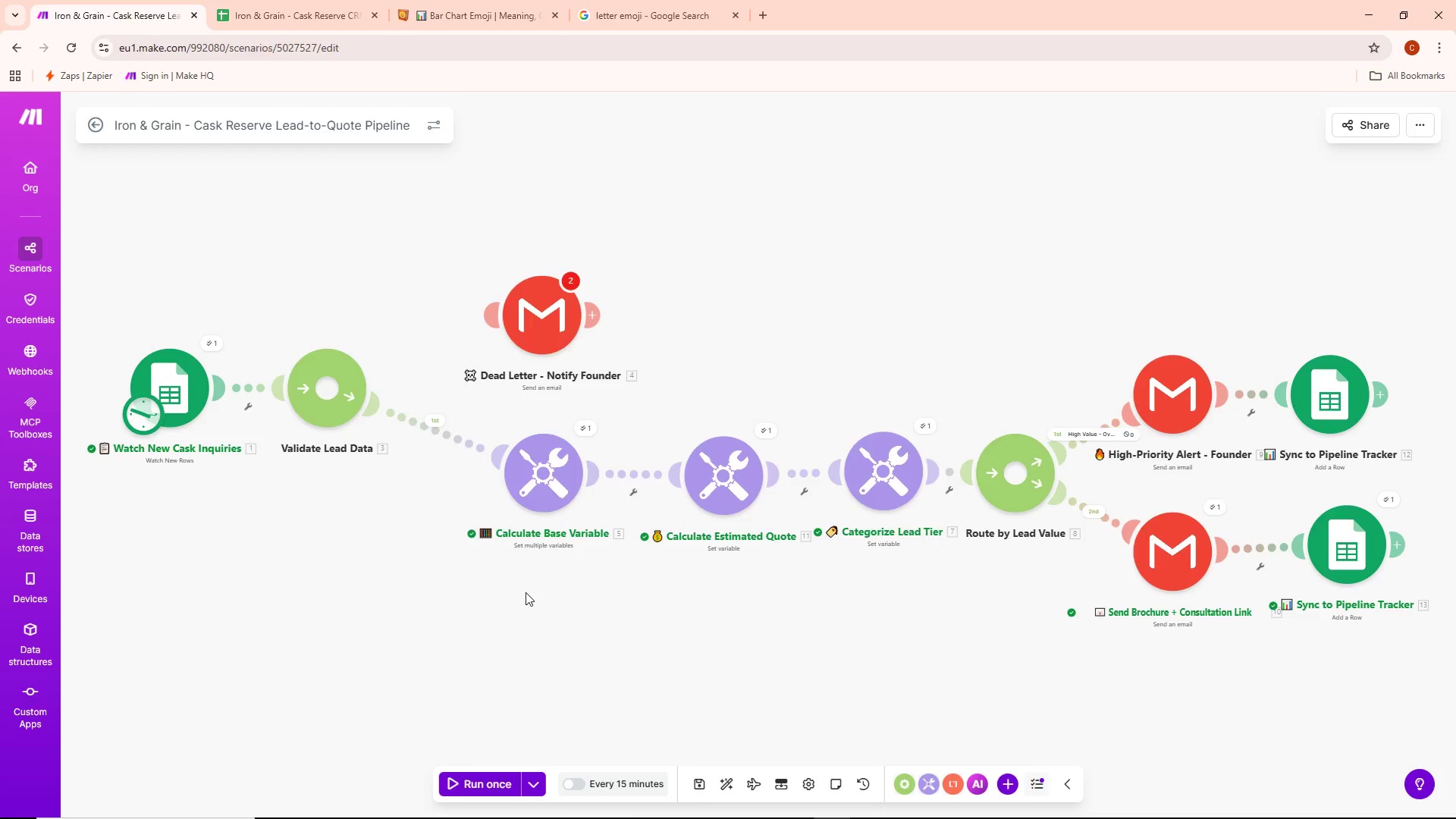 
key(Alt+Tab)